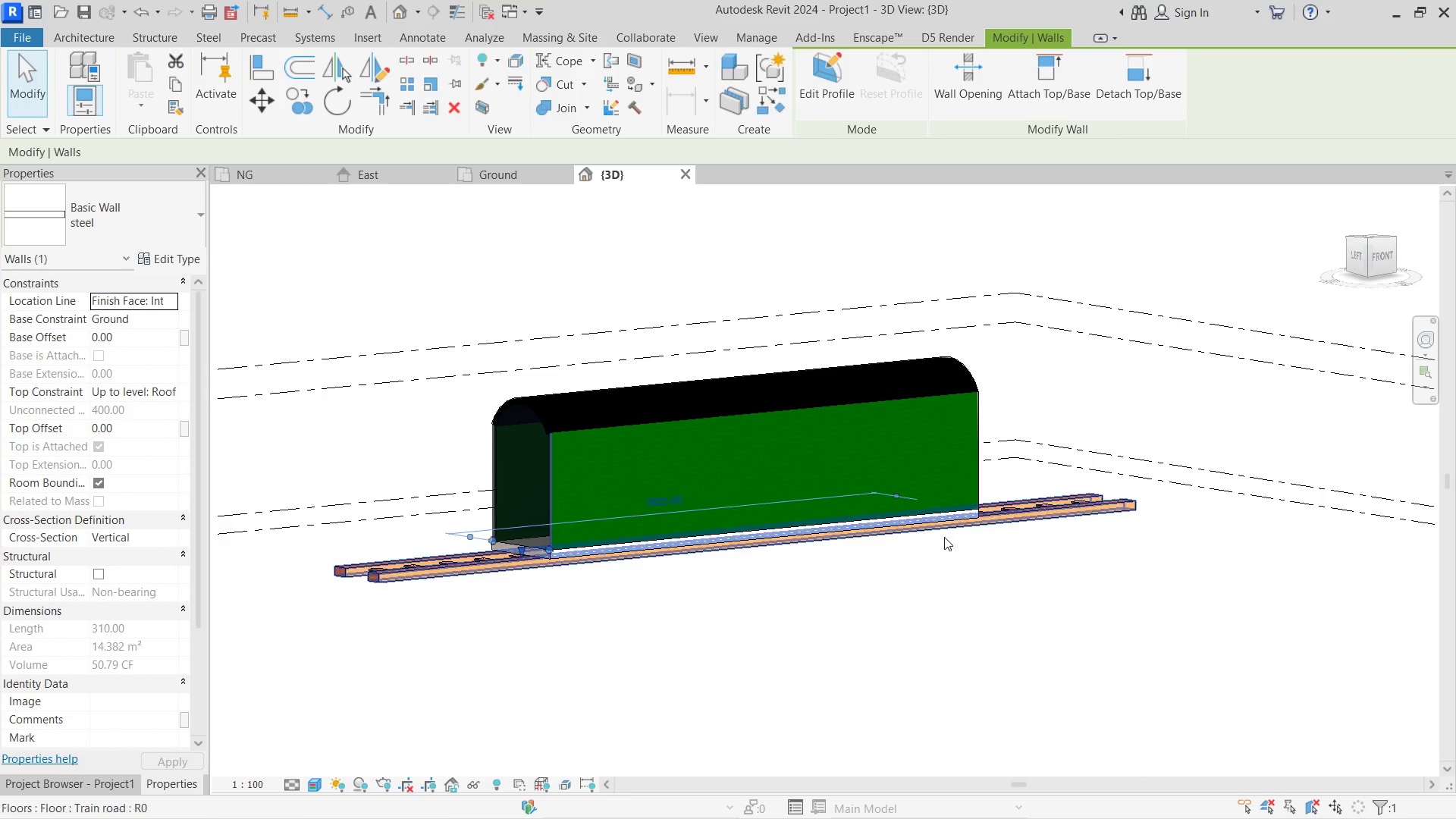 
hold_key(key=ShiftLeft, duration=0.86)
 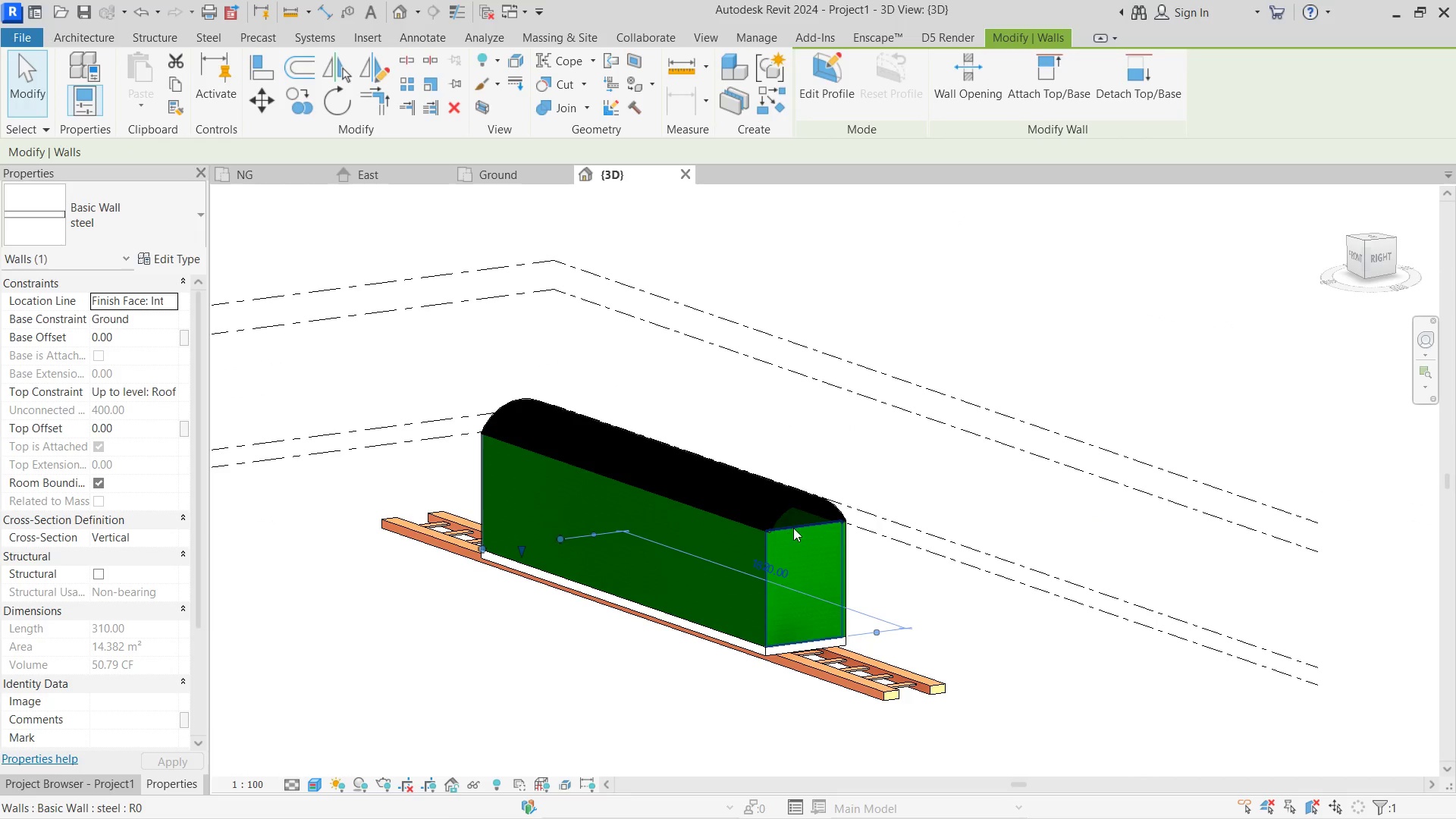 
left_click([793, 528])
 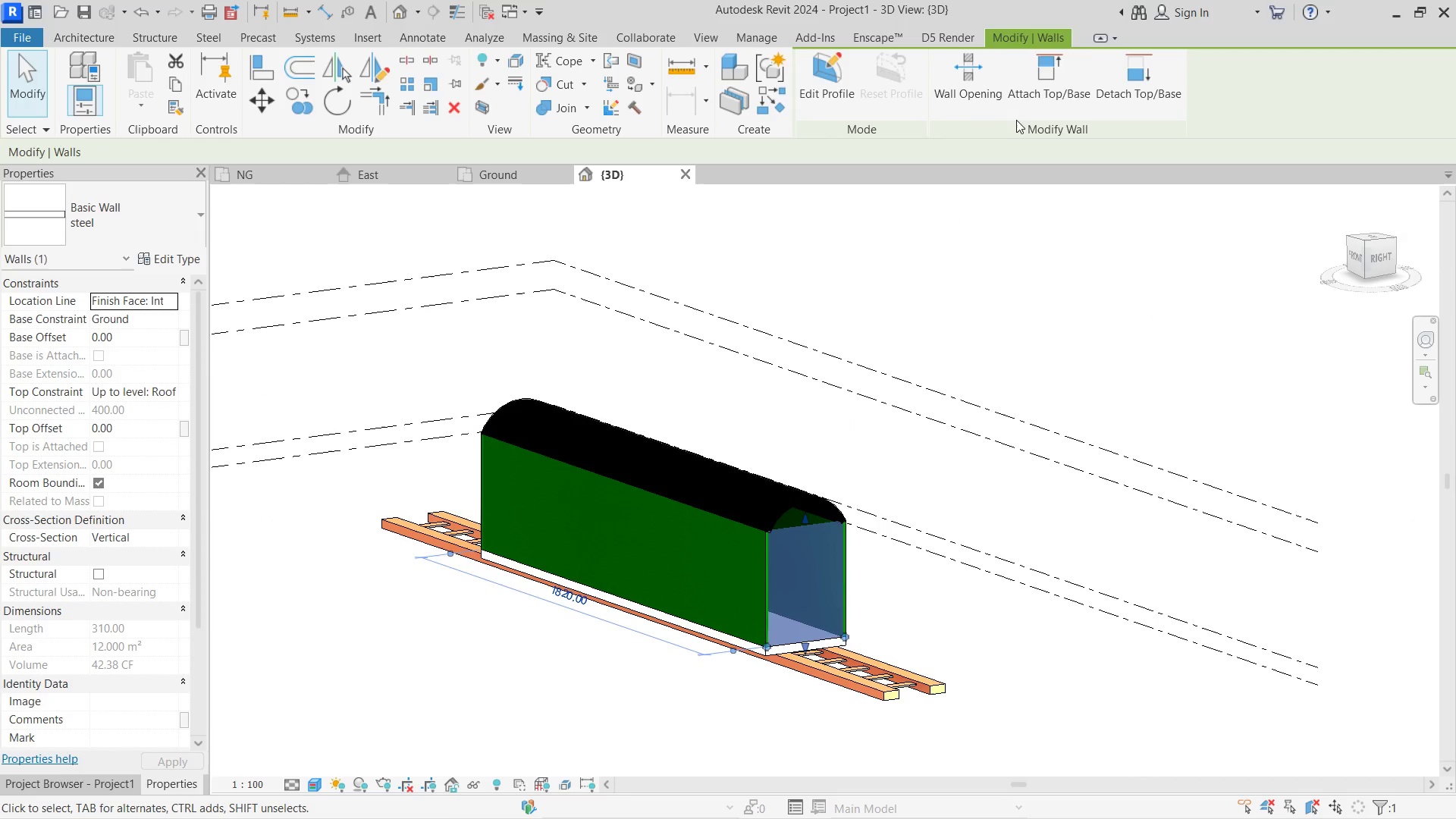 
left_click([1018, 114])
 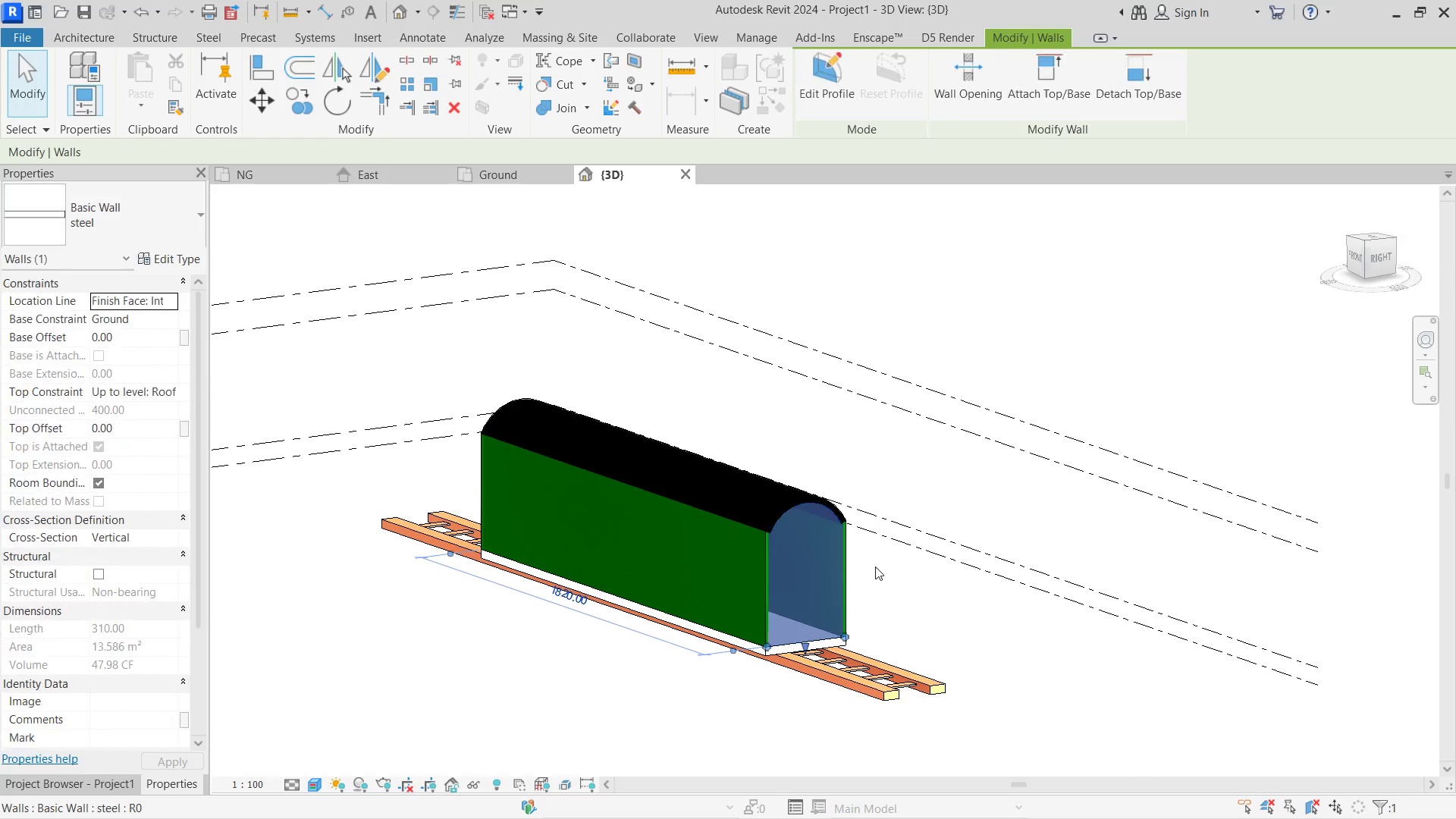 
double_click([898, 622])
 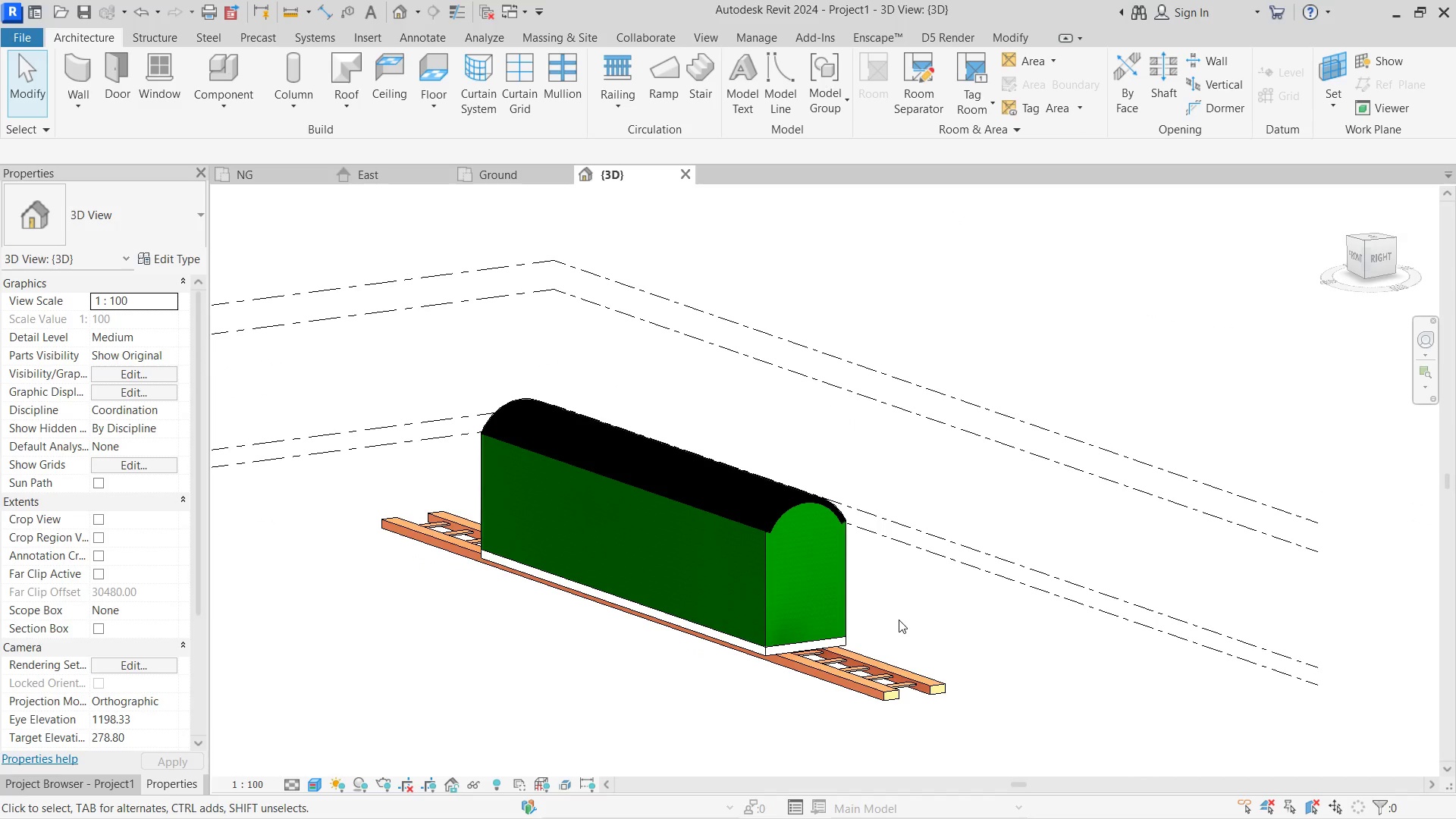 
wait(16.7)
 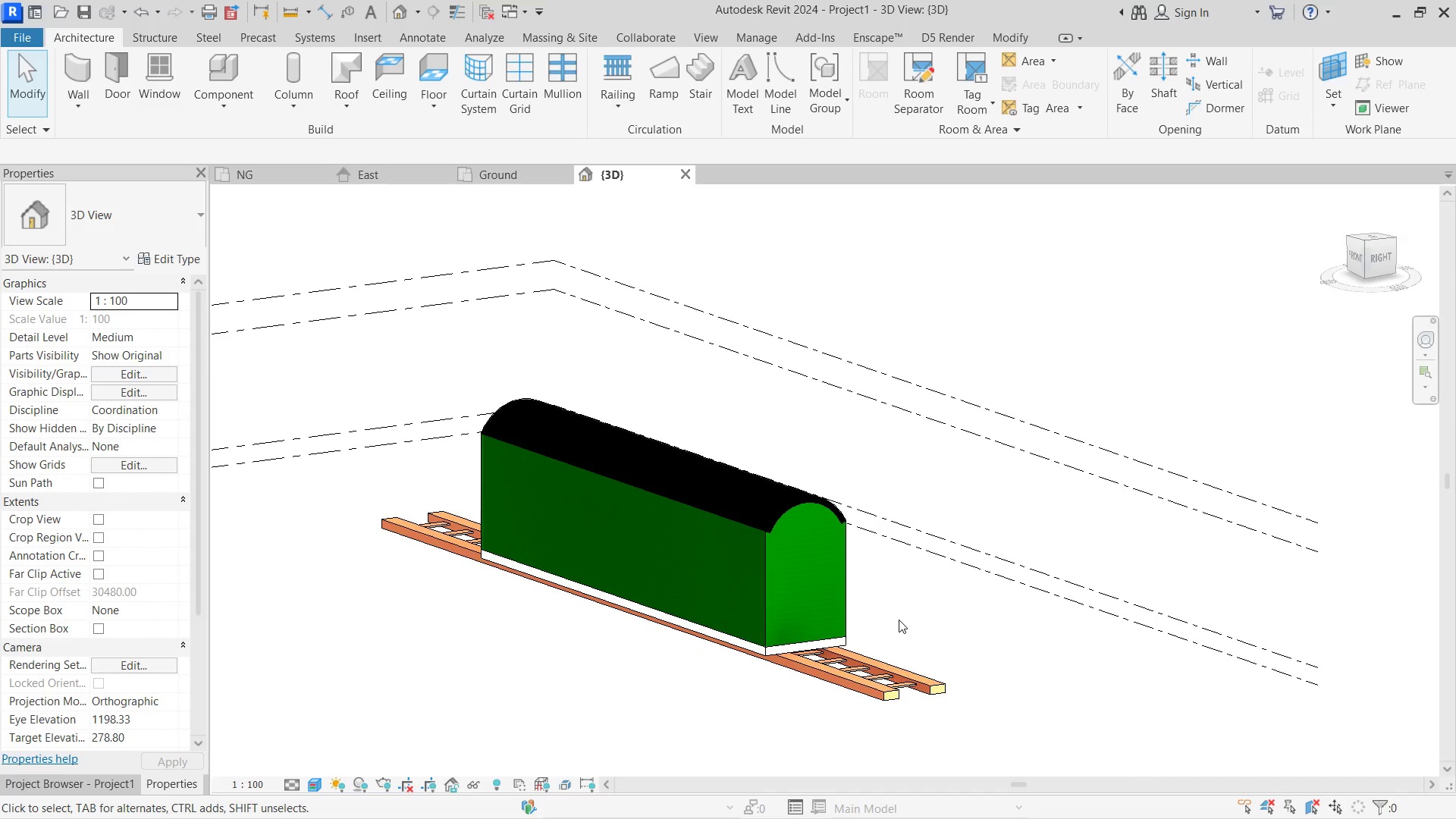 
hold_key(key=ShiftLeft, duration=0.83)
 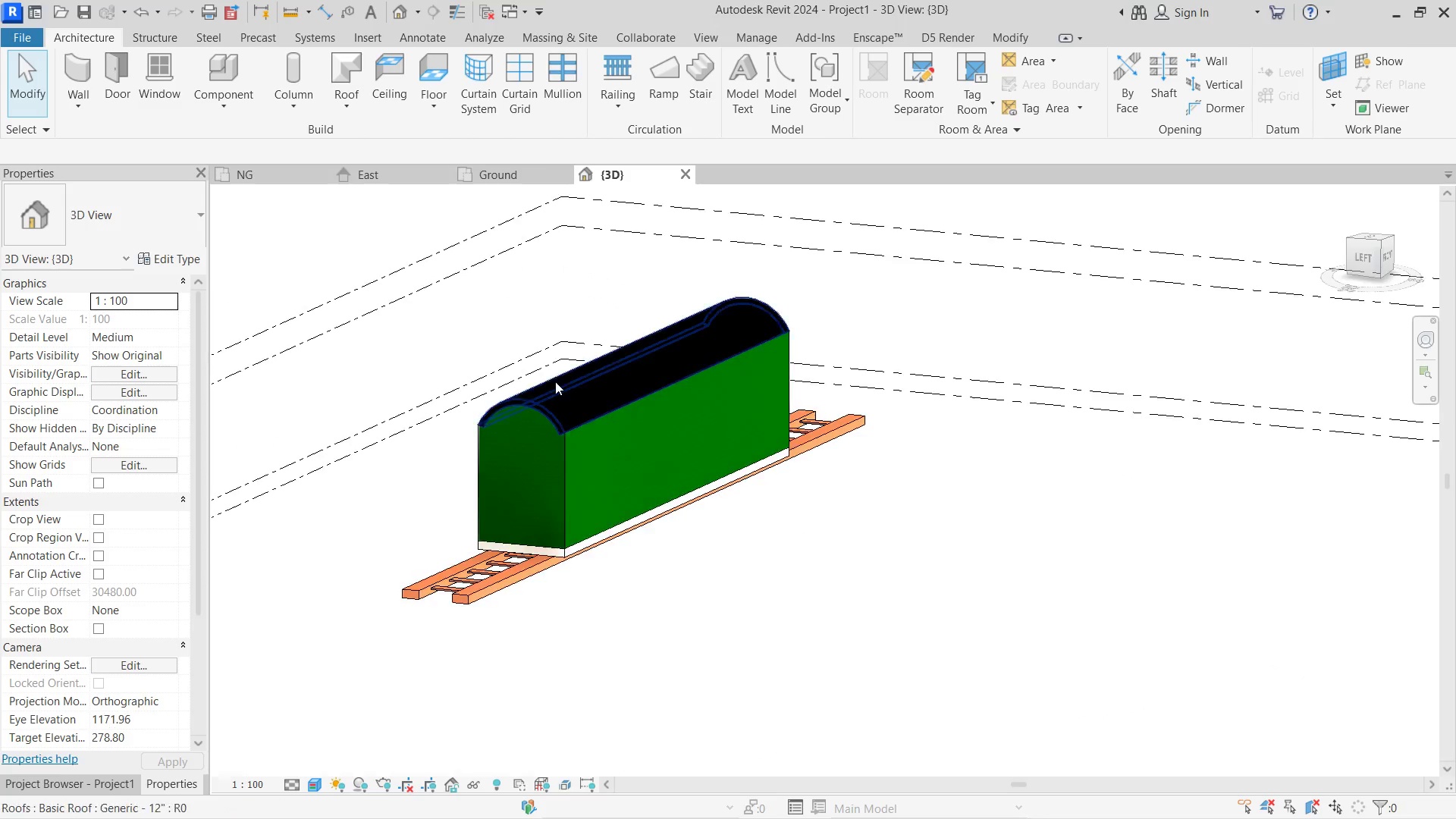 
scroll: coordinate [555, 381], scroll_direction: up, amount: 4.0
 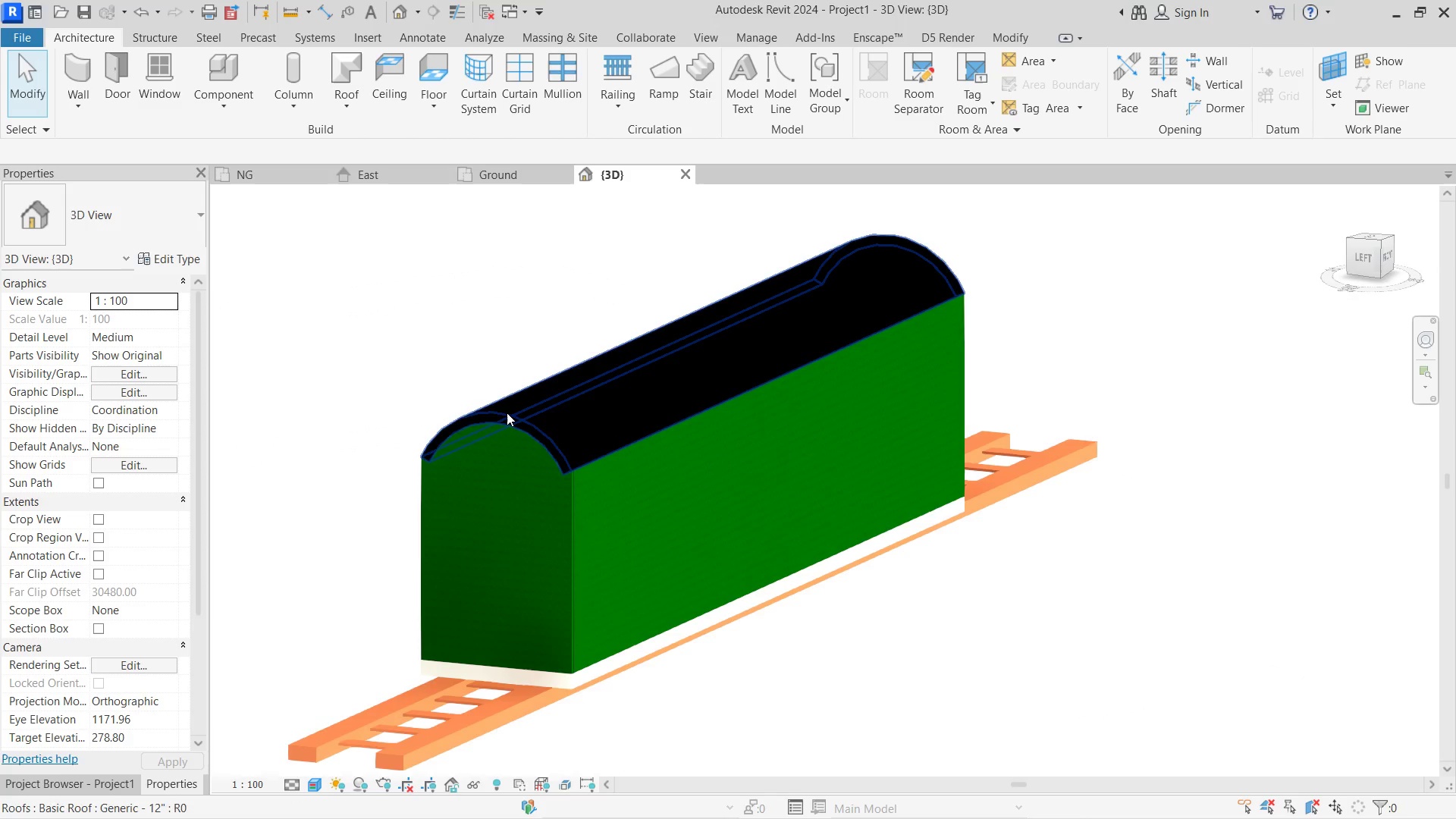 
left_click([507, 413])
 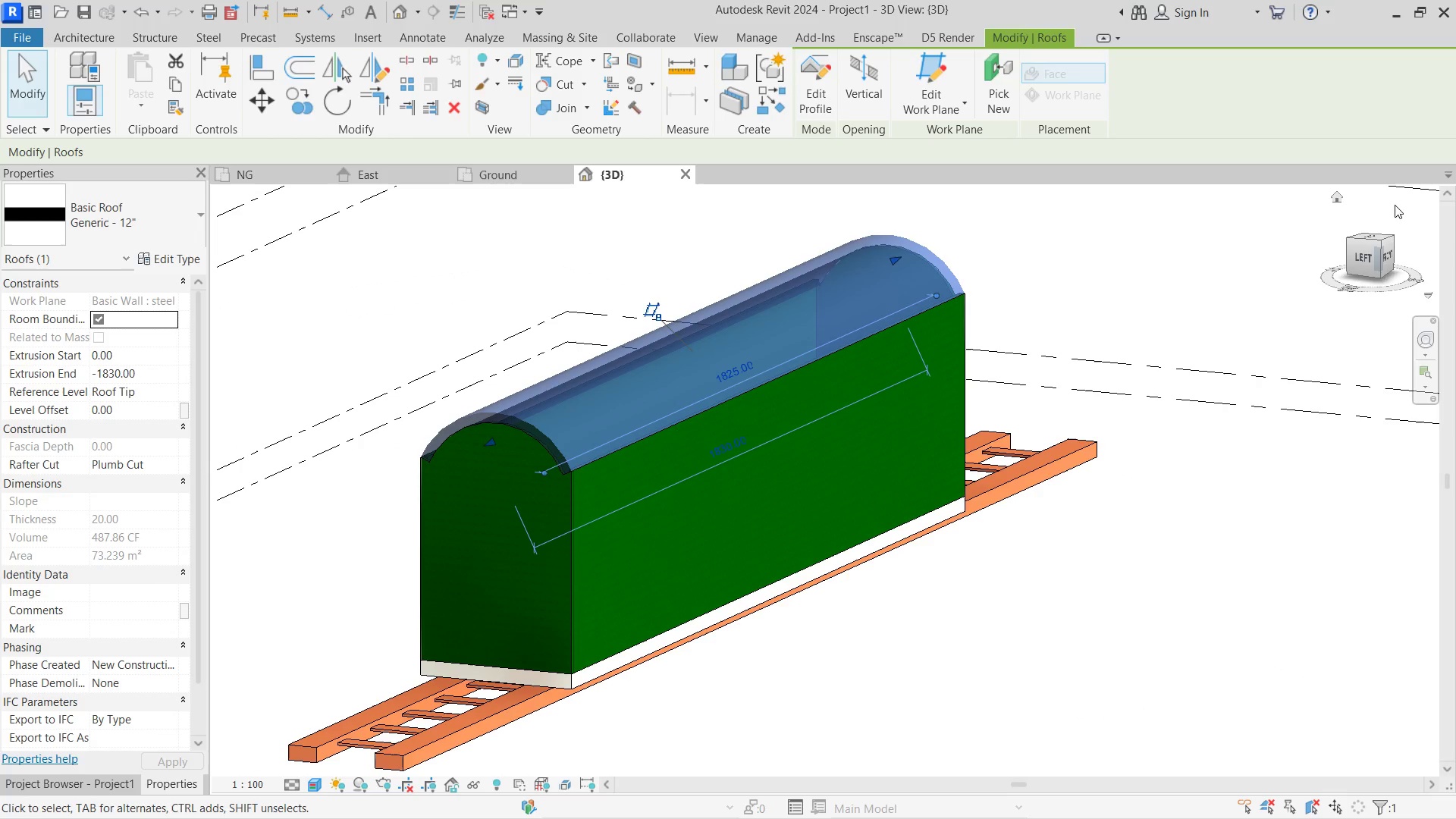 
left_click([1392, 251])
 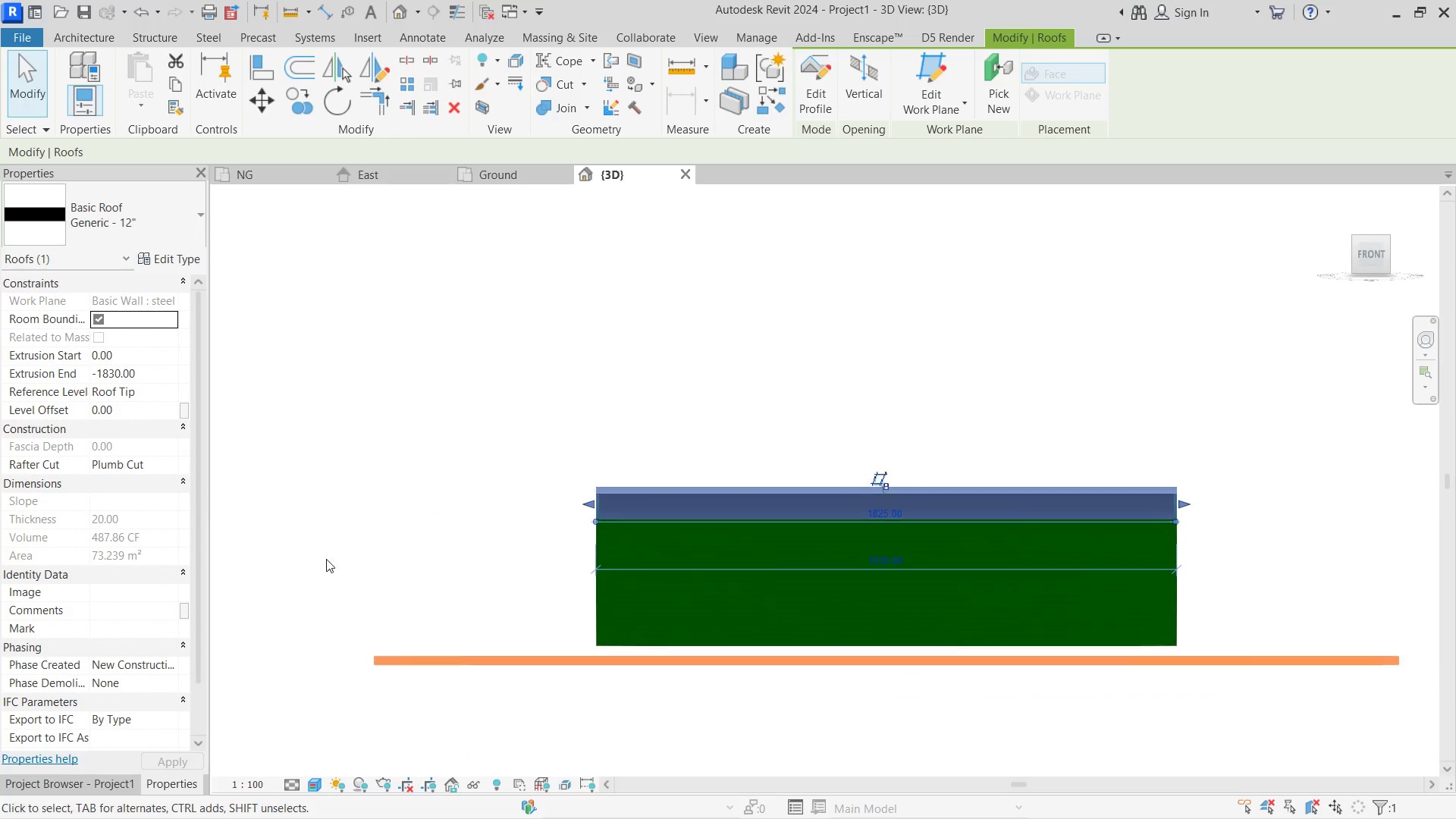 
scroll: coordinate [103, 661], scroll_direction: down, amount: 3.0
 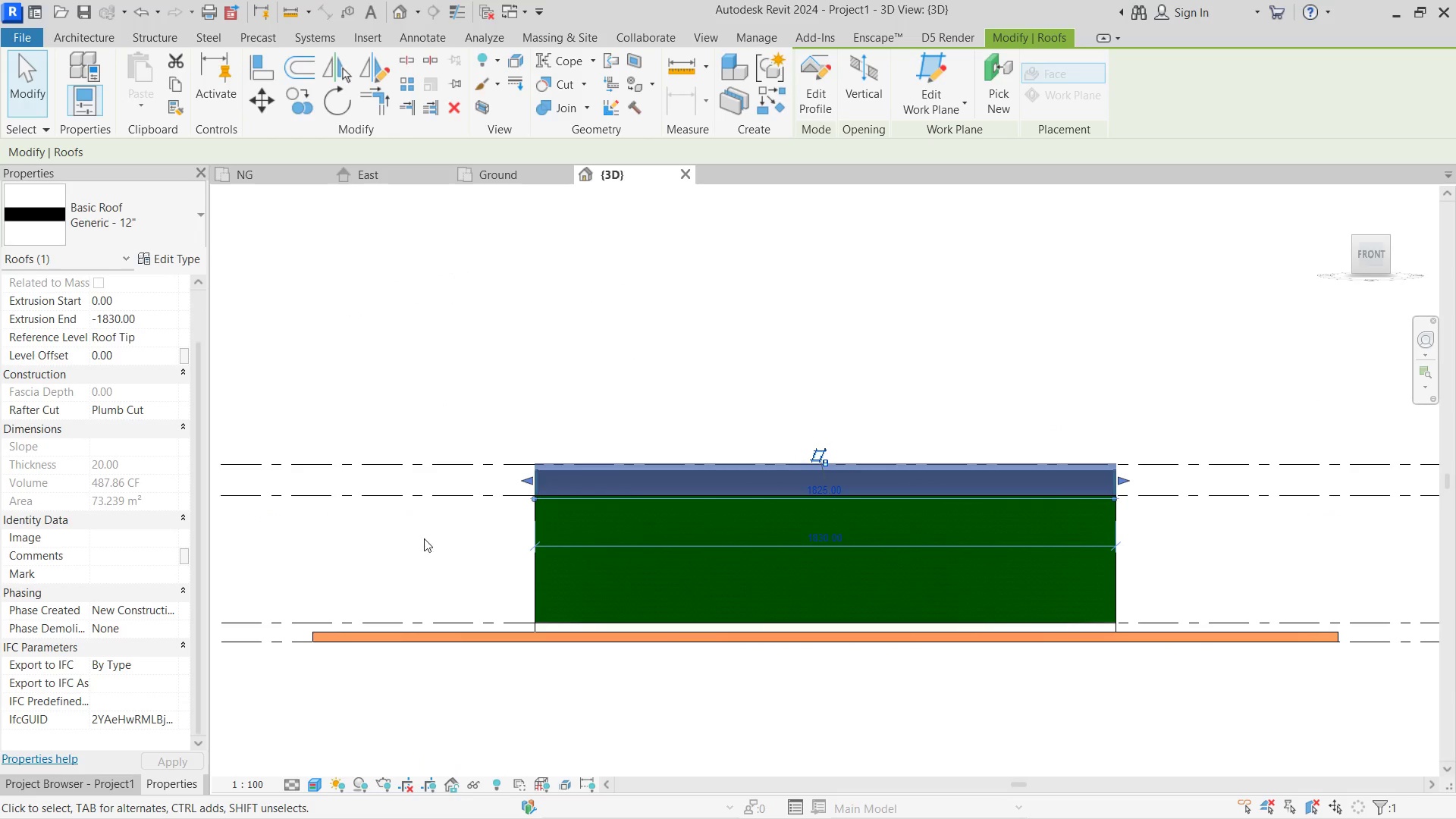 
scroll: coordinate [511, 475], scroll_direction: up, amount: 3.0
 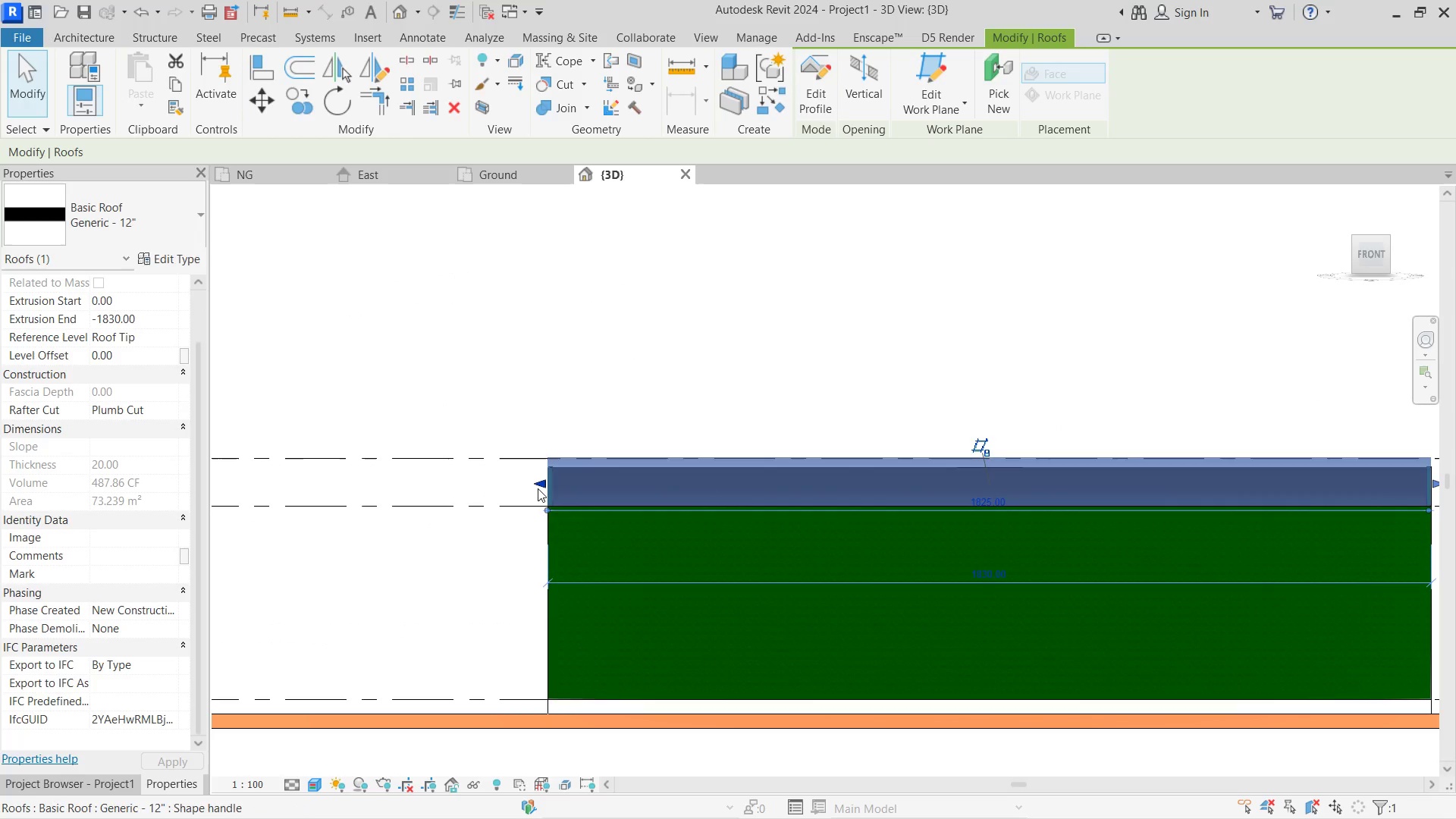 
left_click_drag(start_coordinate=[538, 488], to_coordinate=[529, 488])
 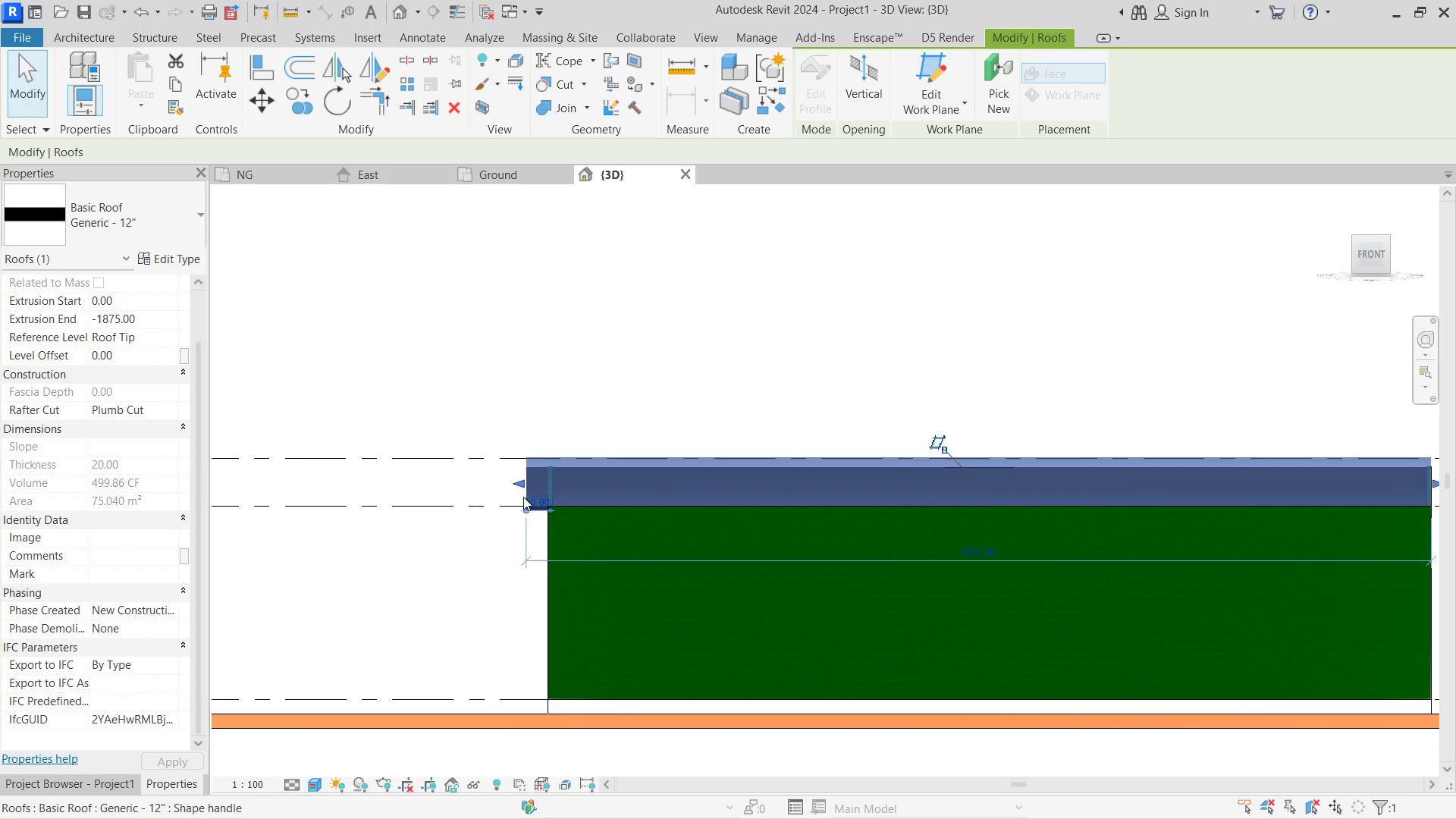 
left_click_drag(start_coordinate=[817, 477], to_coordinate=[854, 482])
 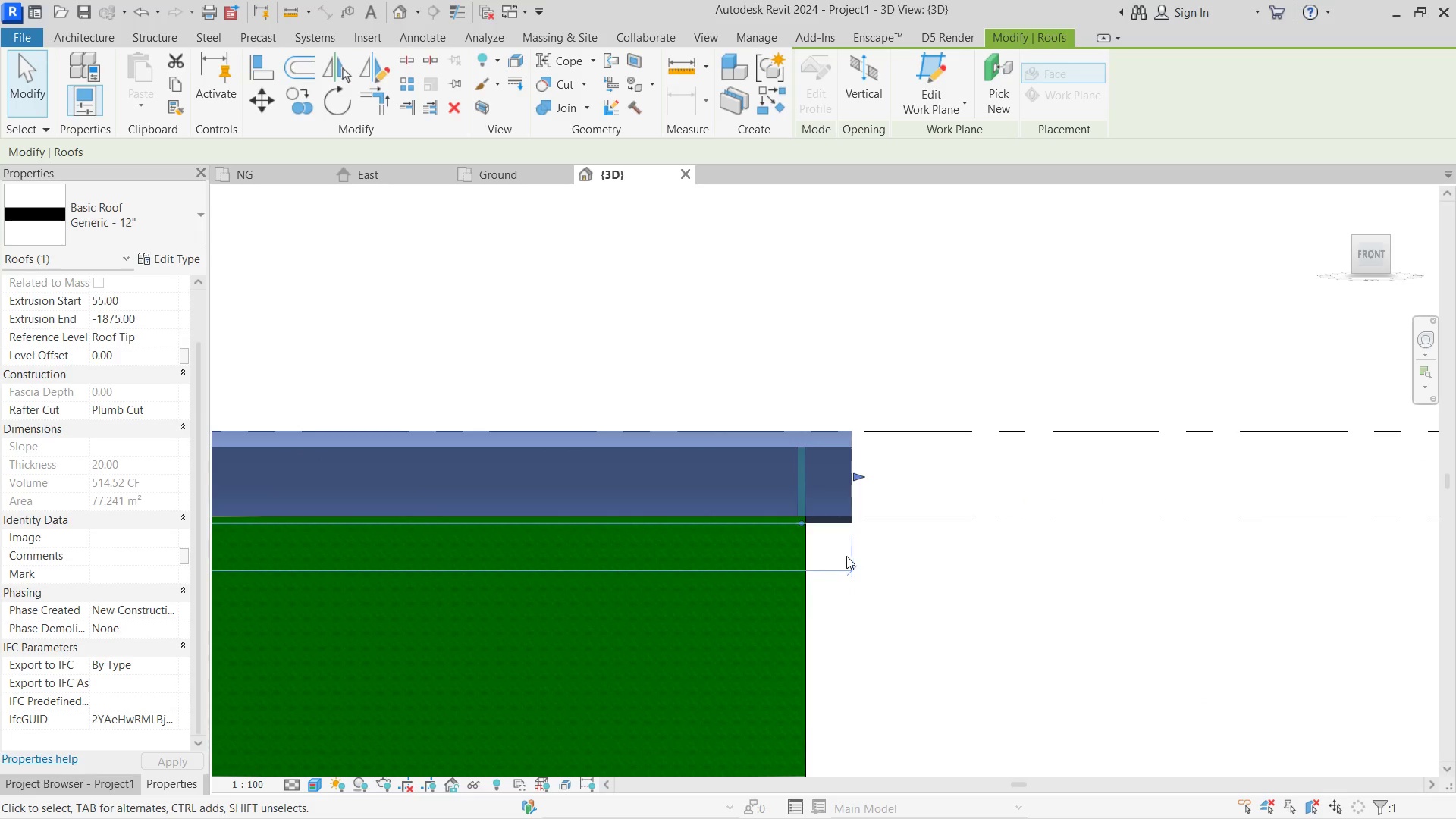 
scroll: coordinate [838, 479], scroll_direction: up, amount: 4.0
 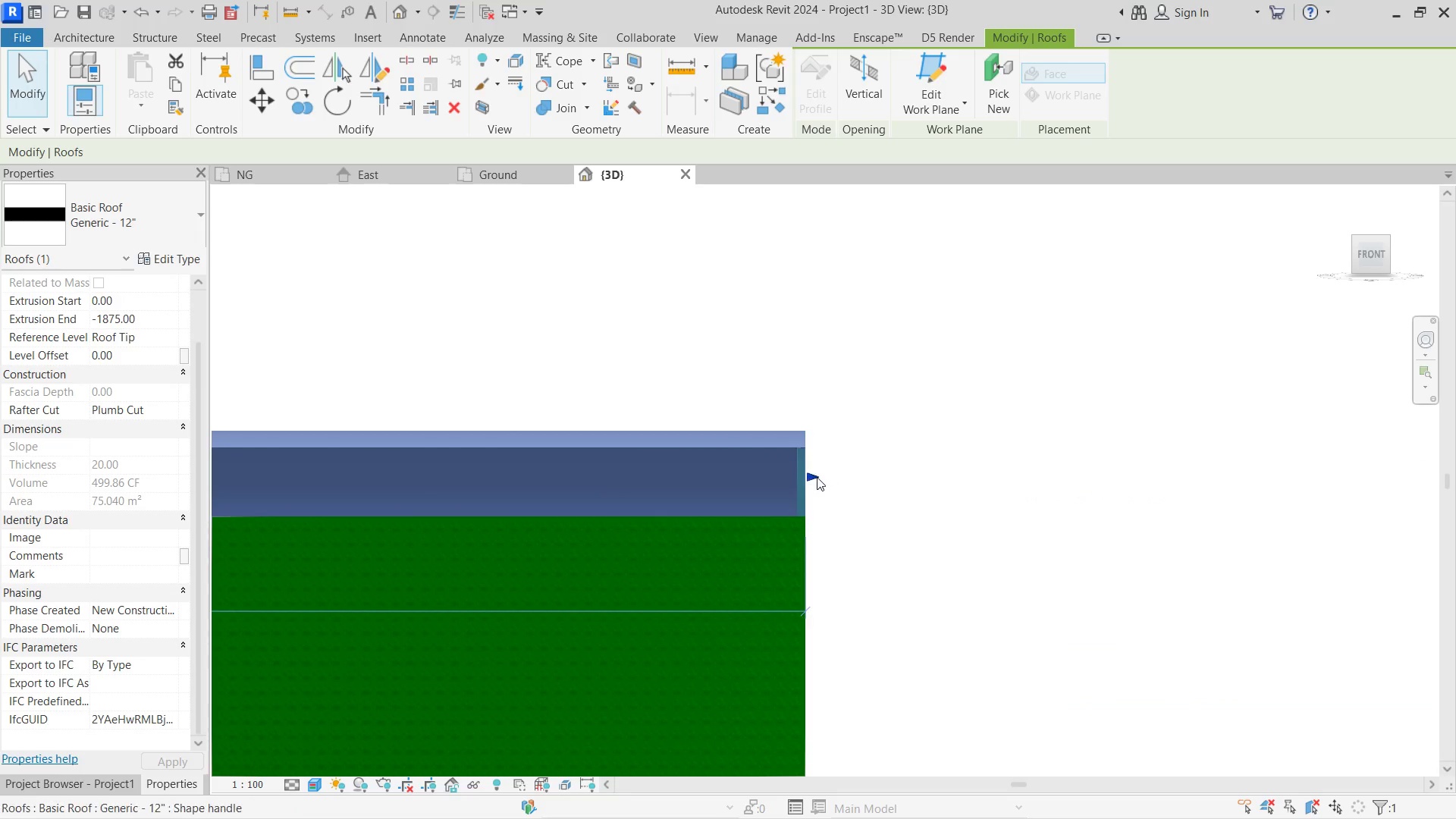 
scroll: coordinate [1055, 545], scroll_direction: down, amount: 7.0
 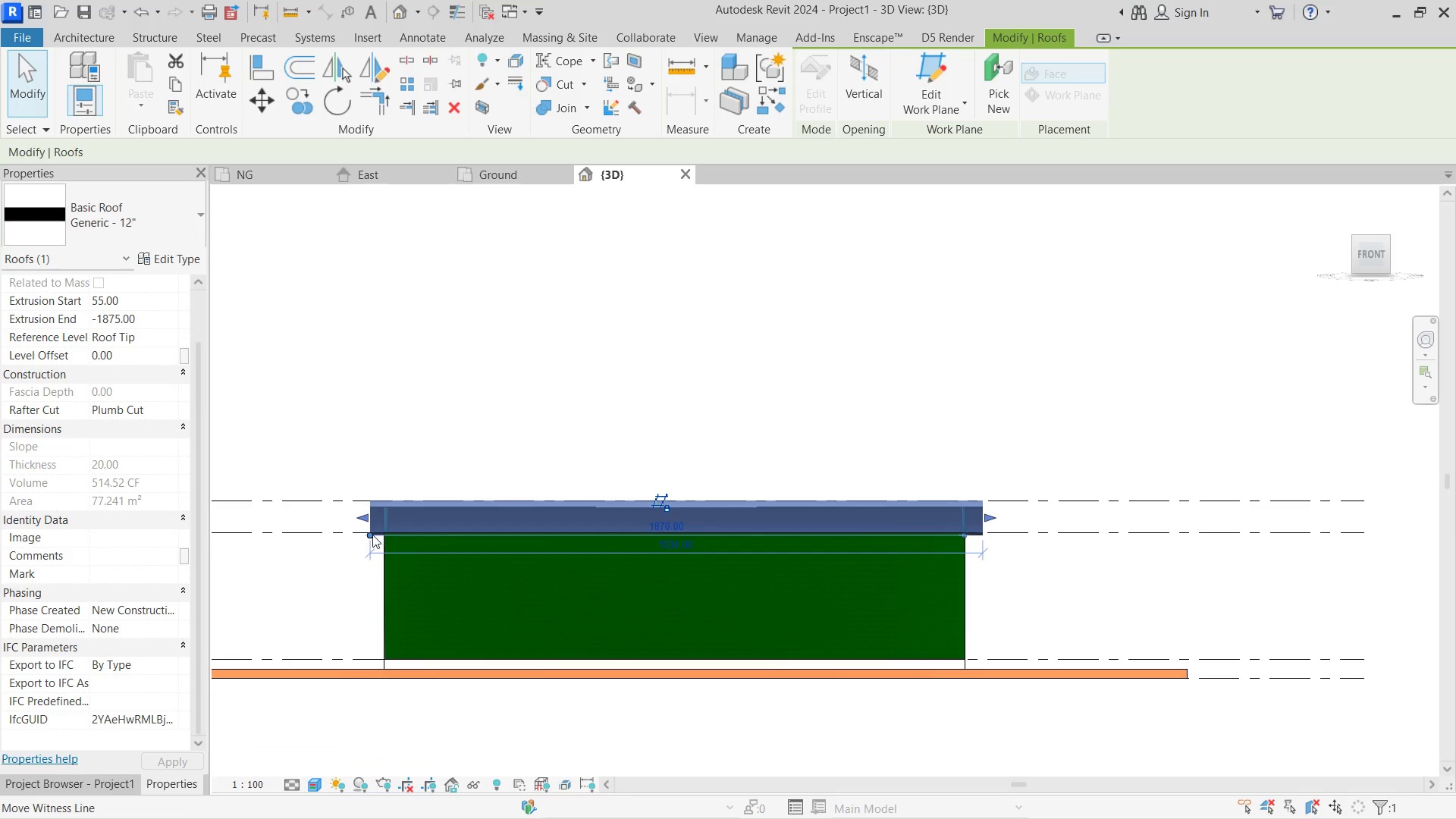 
left_click_drag(start_coordinate=[372, 535], to_coordinate=[968, 539])
 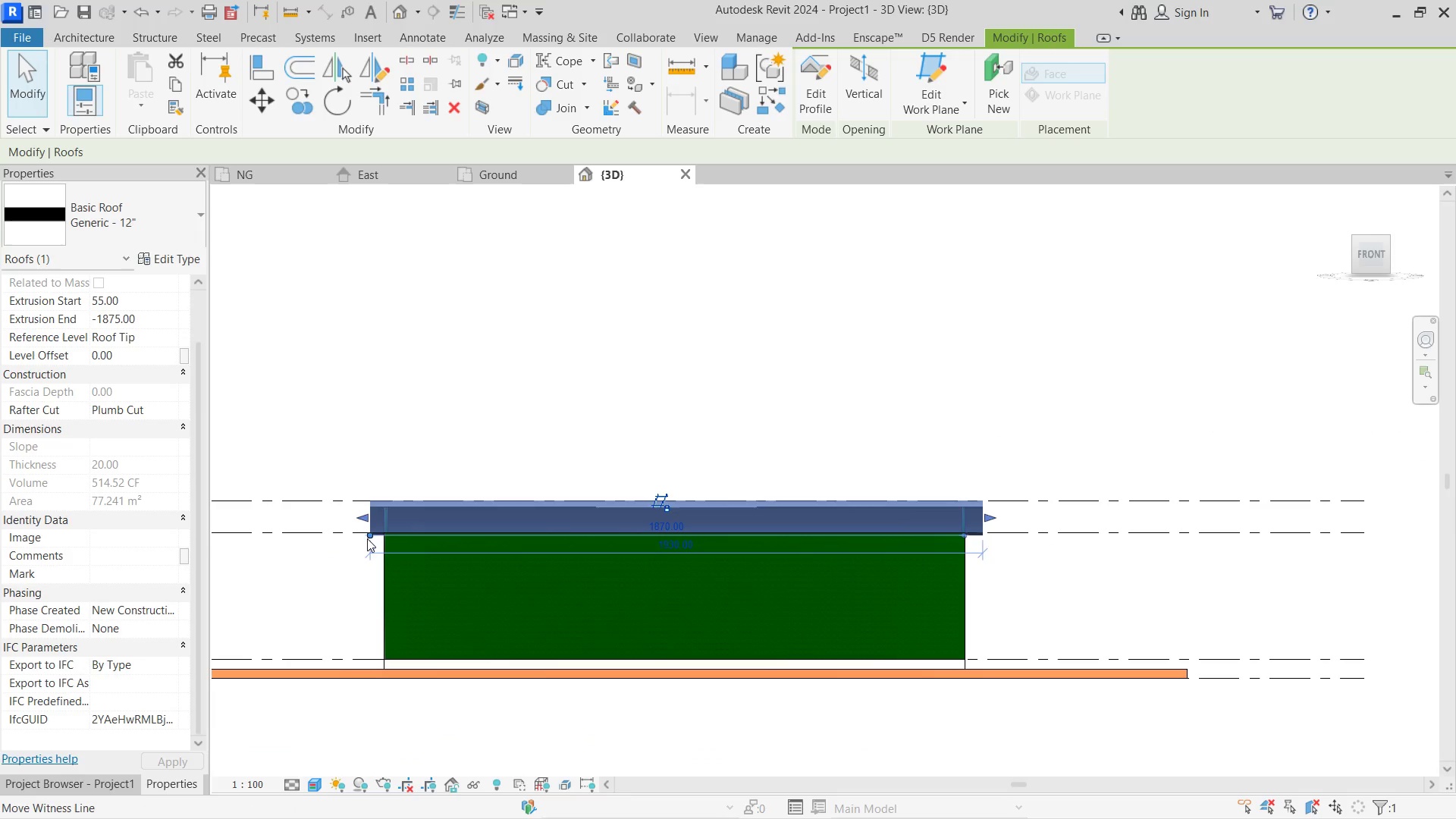 
left_click_drag(start_coordinate=[368, 538], to_coordinate=[512, 548])
 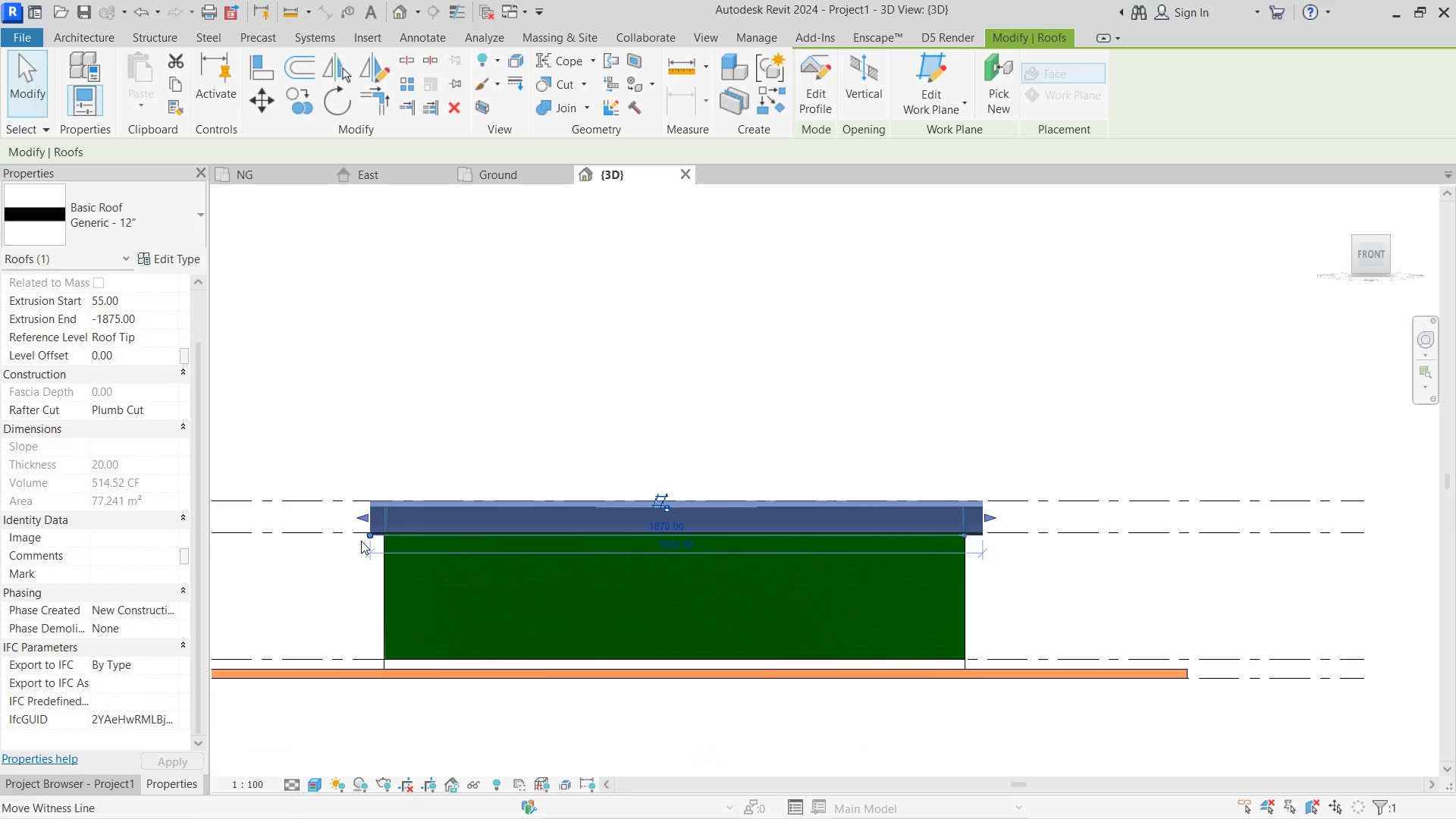 
left_click_drag(start_coordinate=[362, 540], to_coordinate=[962, 588])
 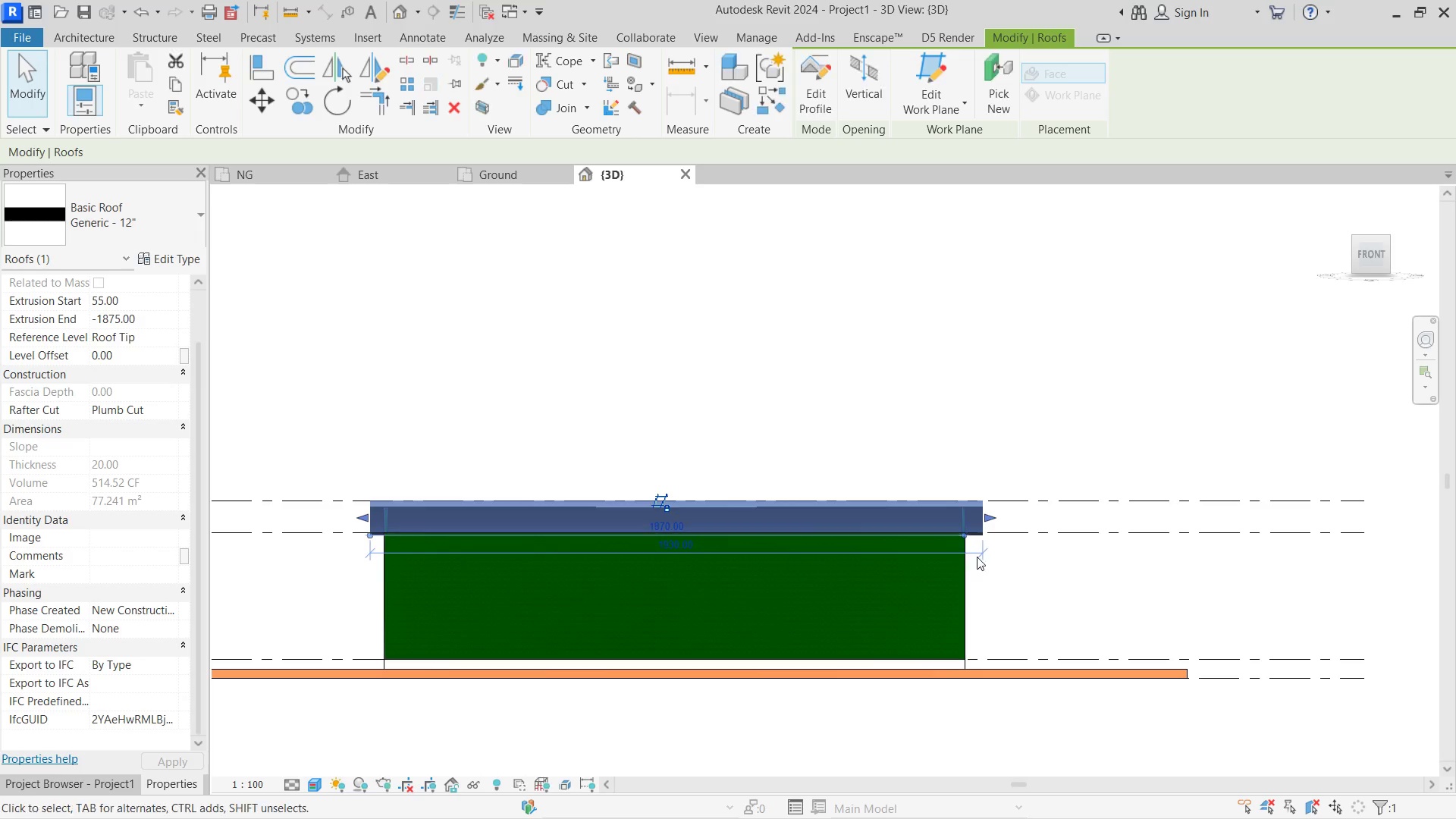 
left_click([1065, 578])
 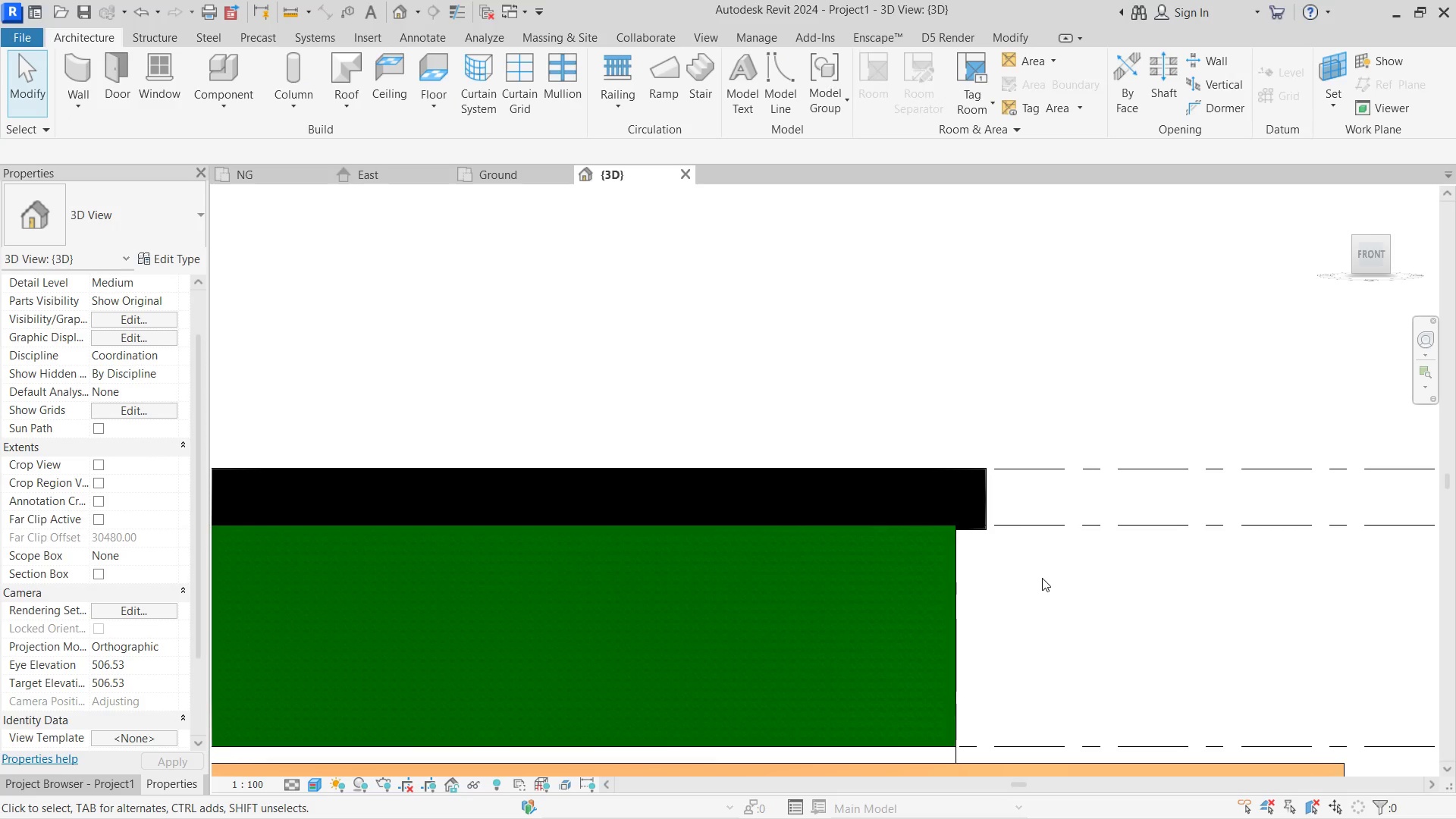 
scroll: coordinate [978, 543], scroll_direction: up, amount: 4.0
 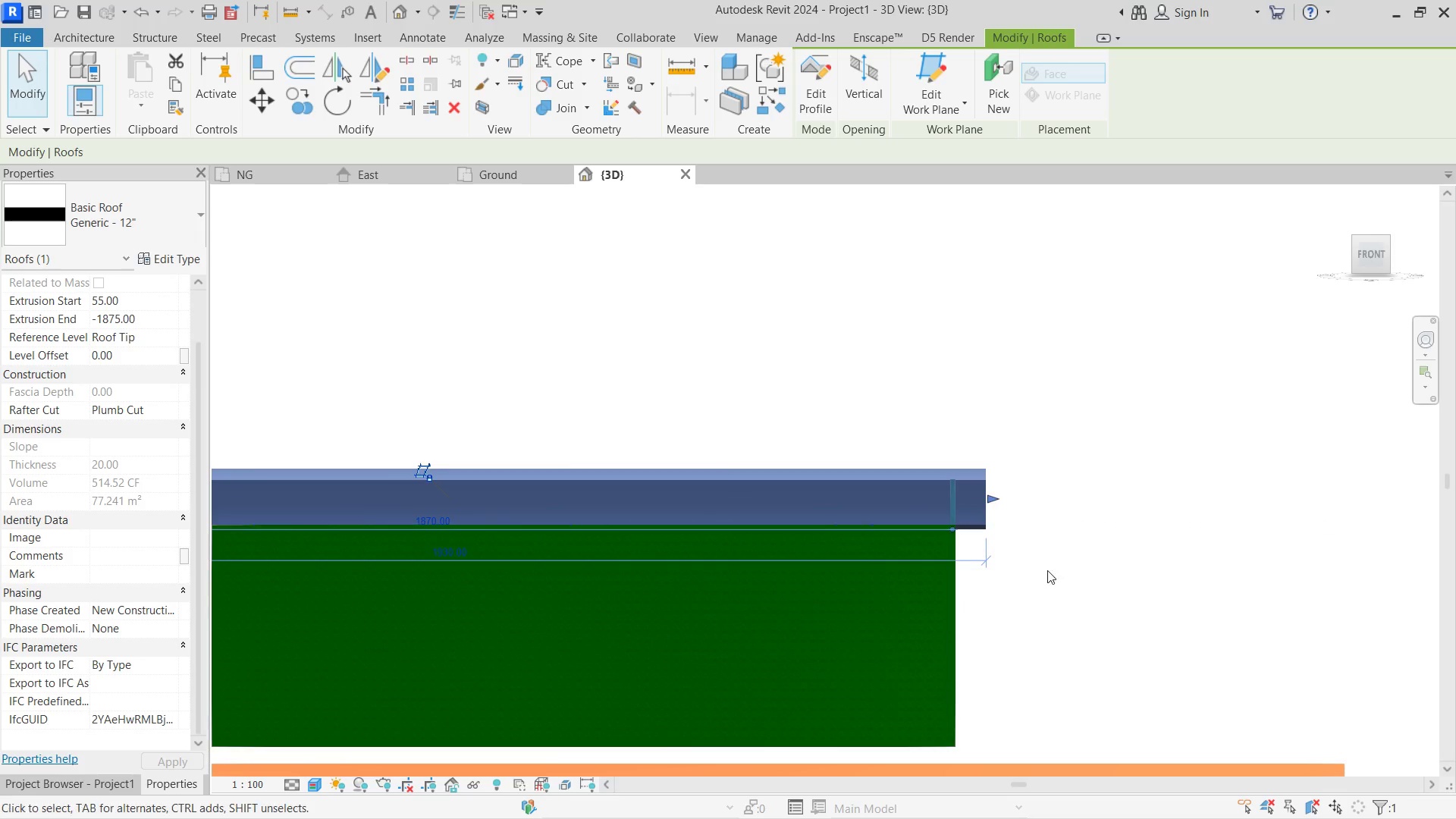 
type(dudi)
 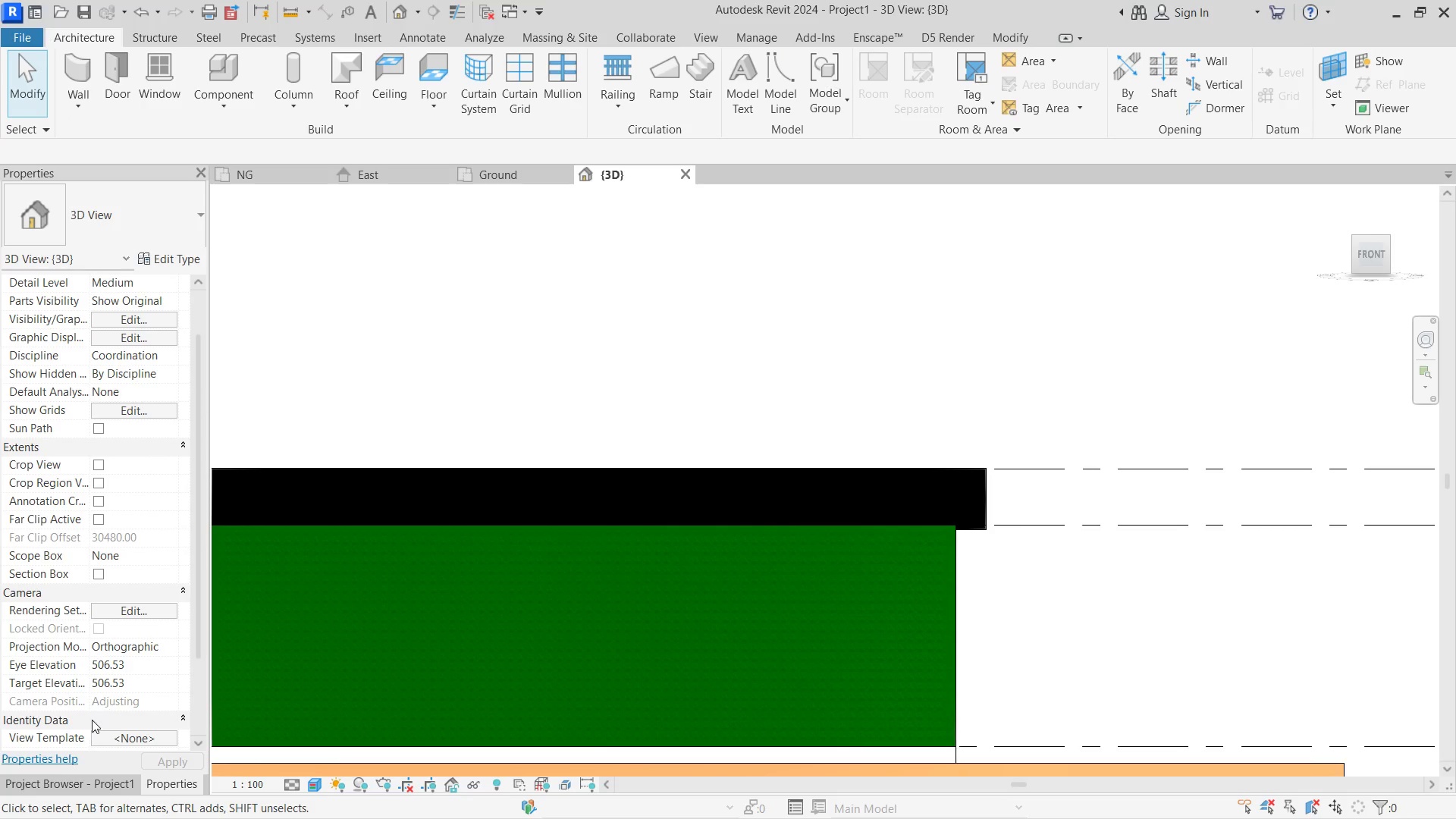 
left_click([103, 786])
 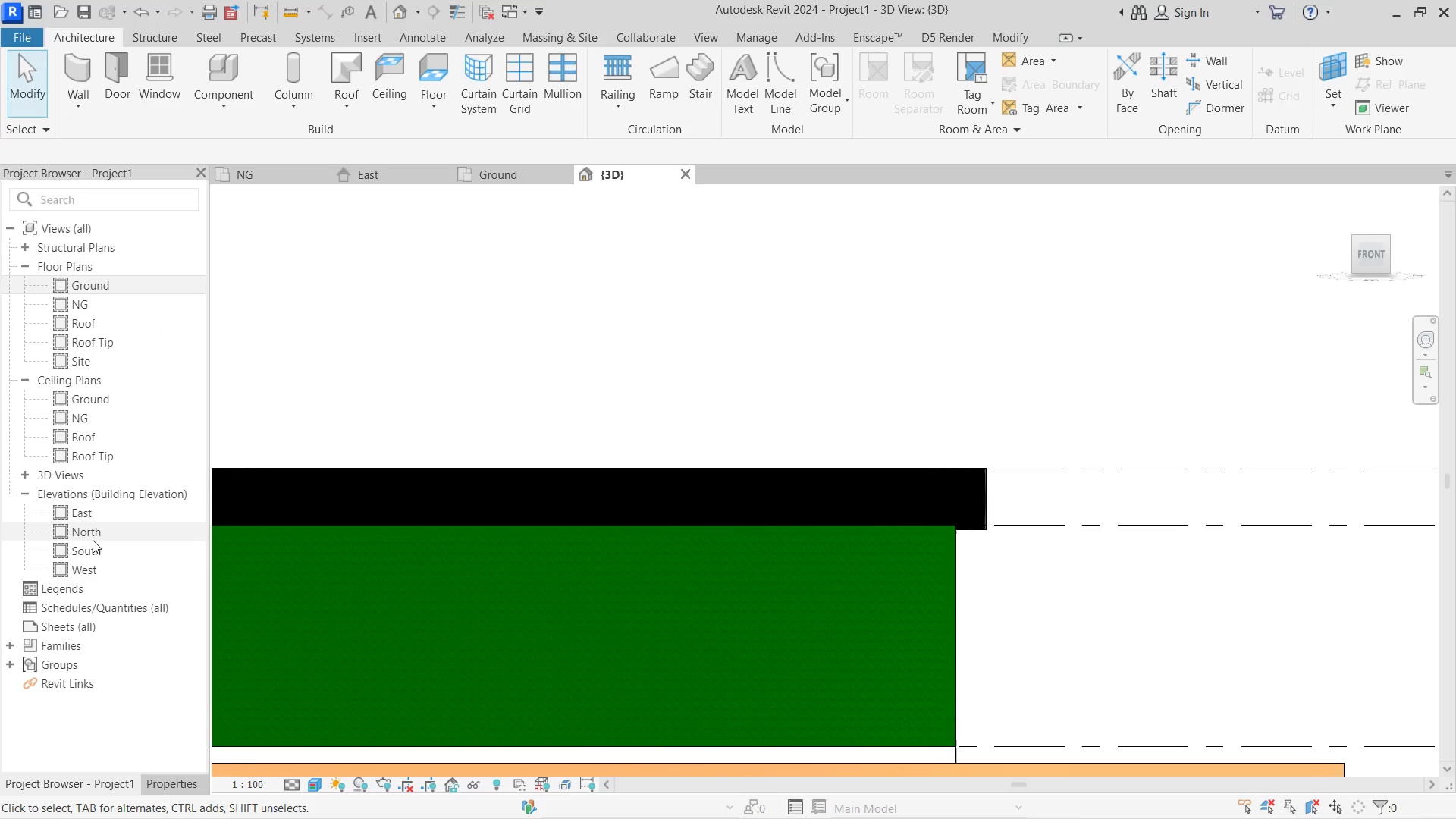 
double_click([93, 540])
 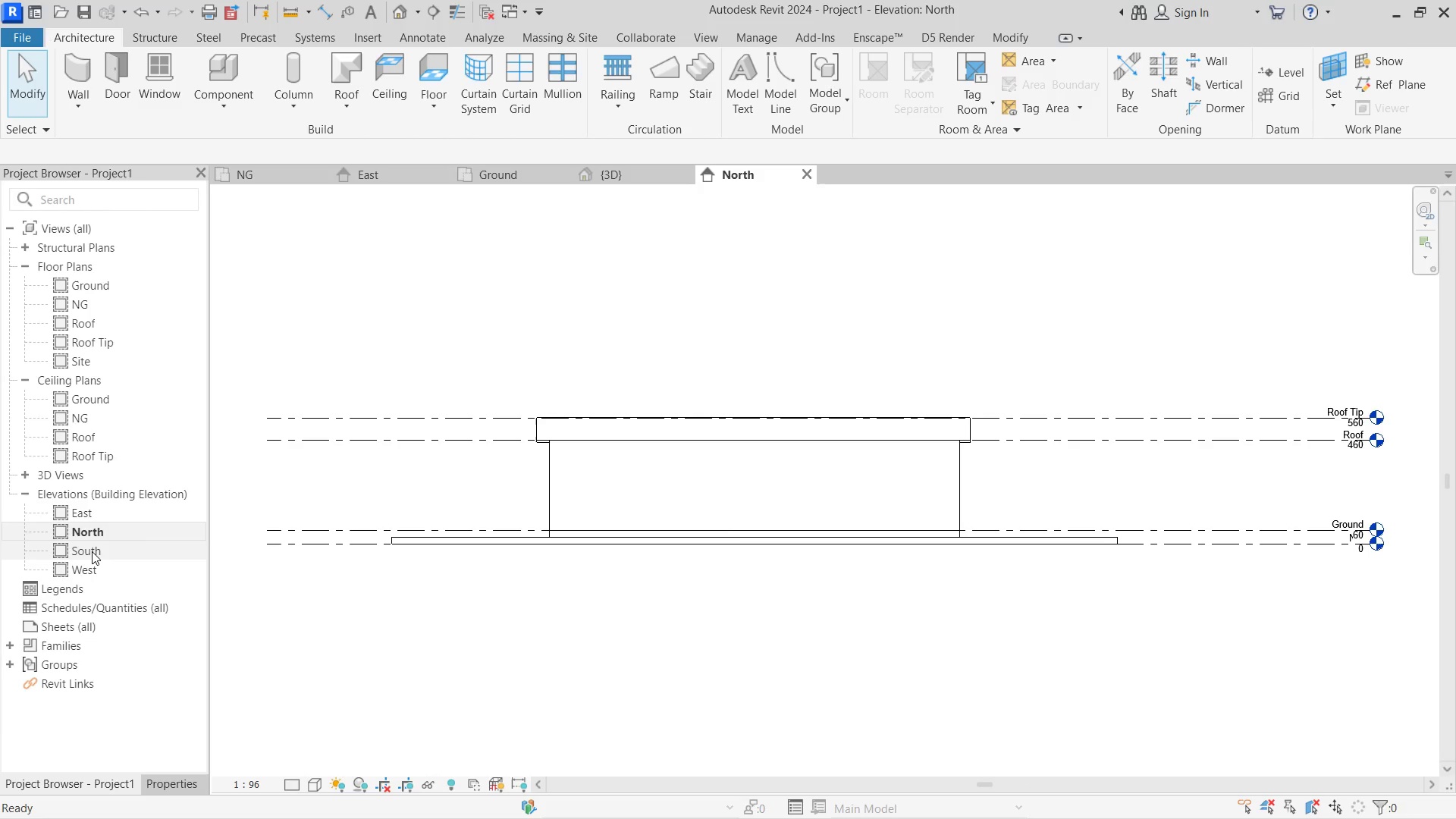 
double_click([92, 551])
 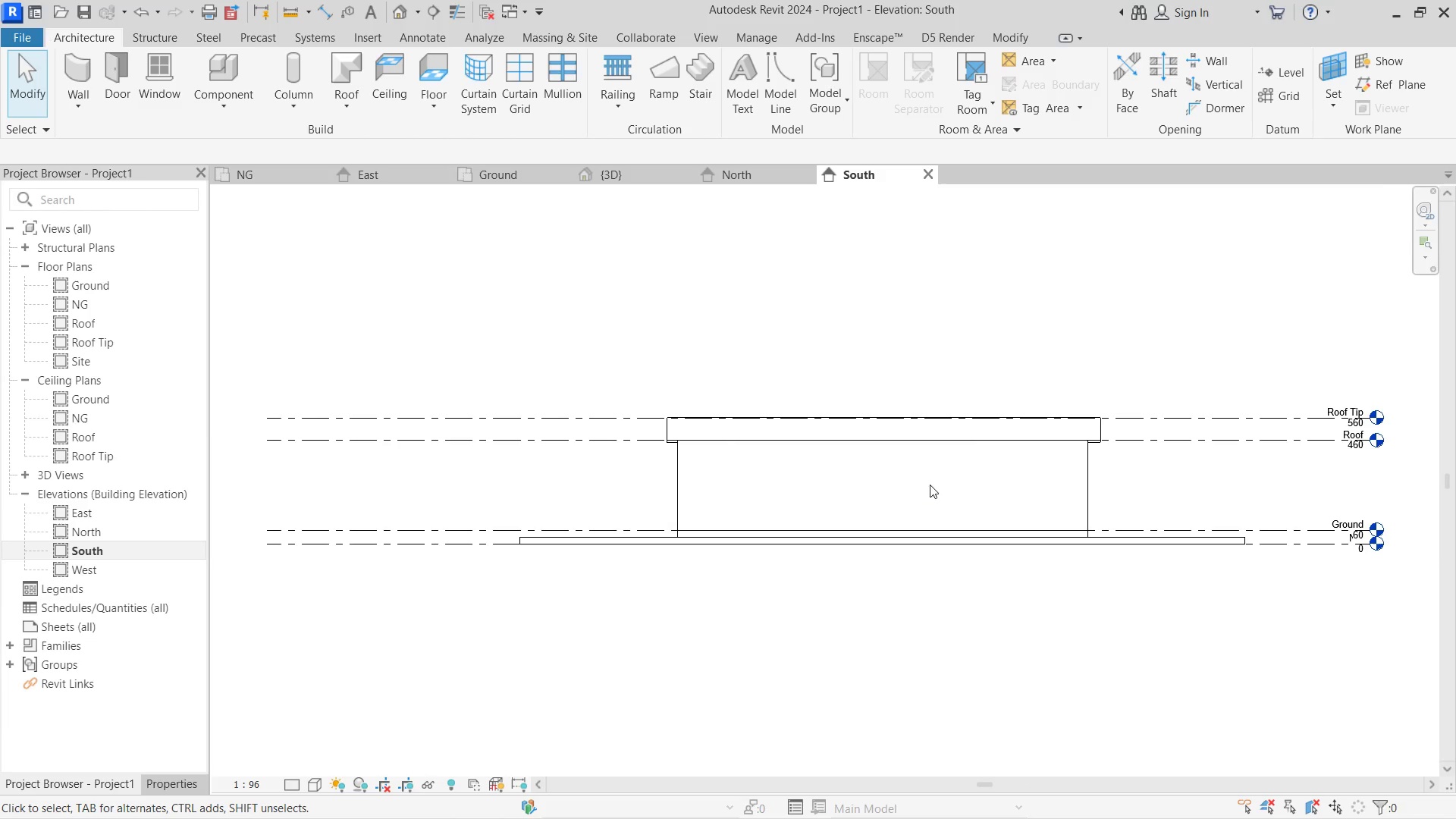 
scroll: coordinate [1143, 457], scroll_direction: up, amount: 8.0
 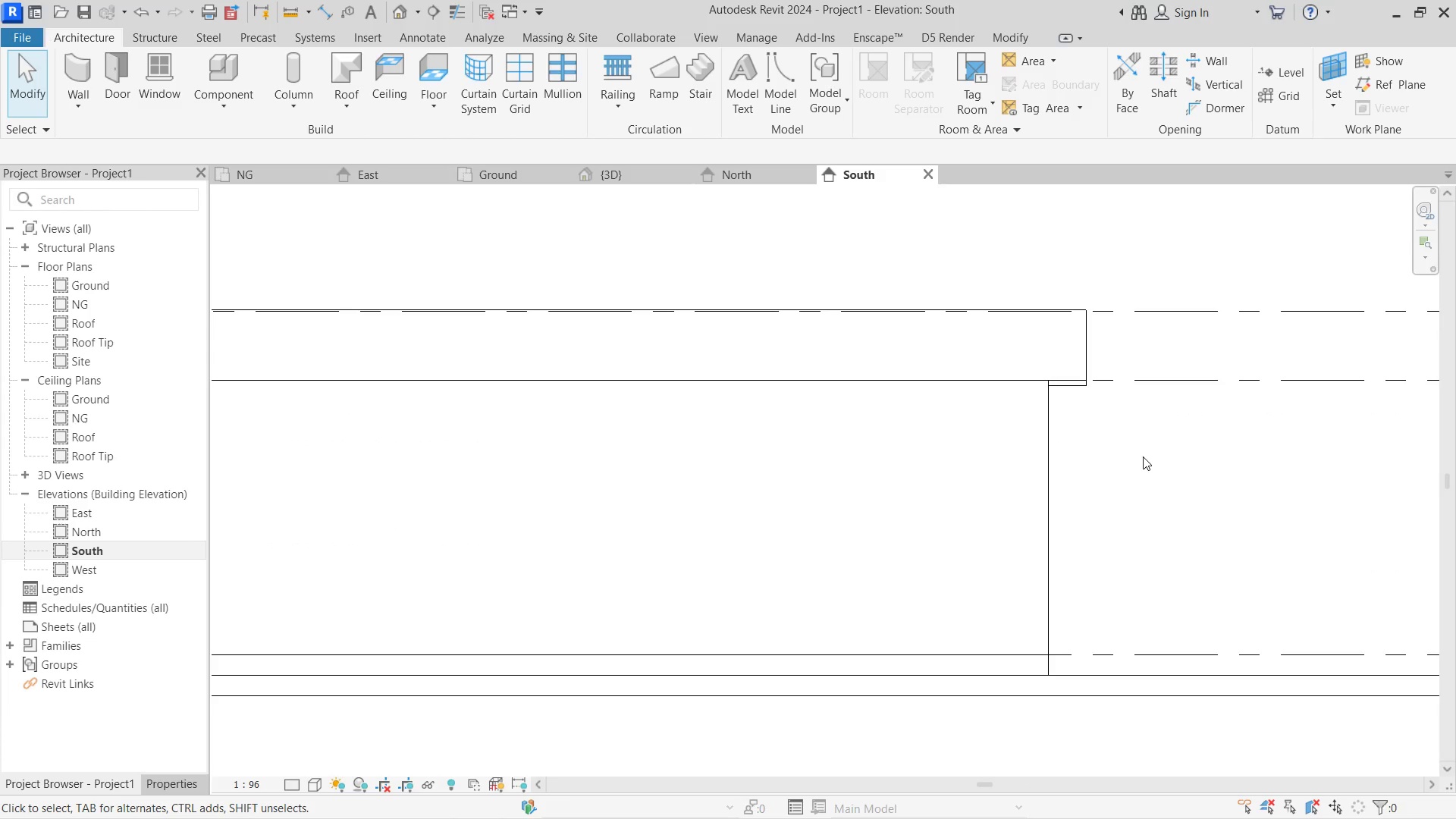 
type(di)
 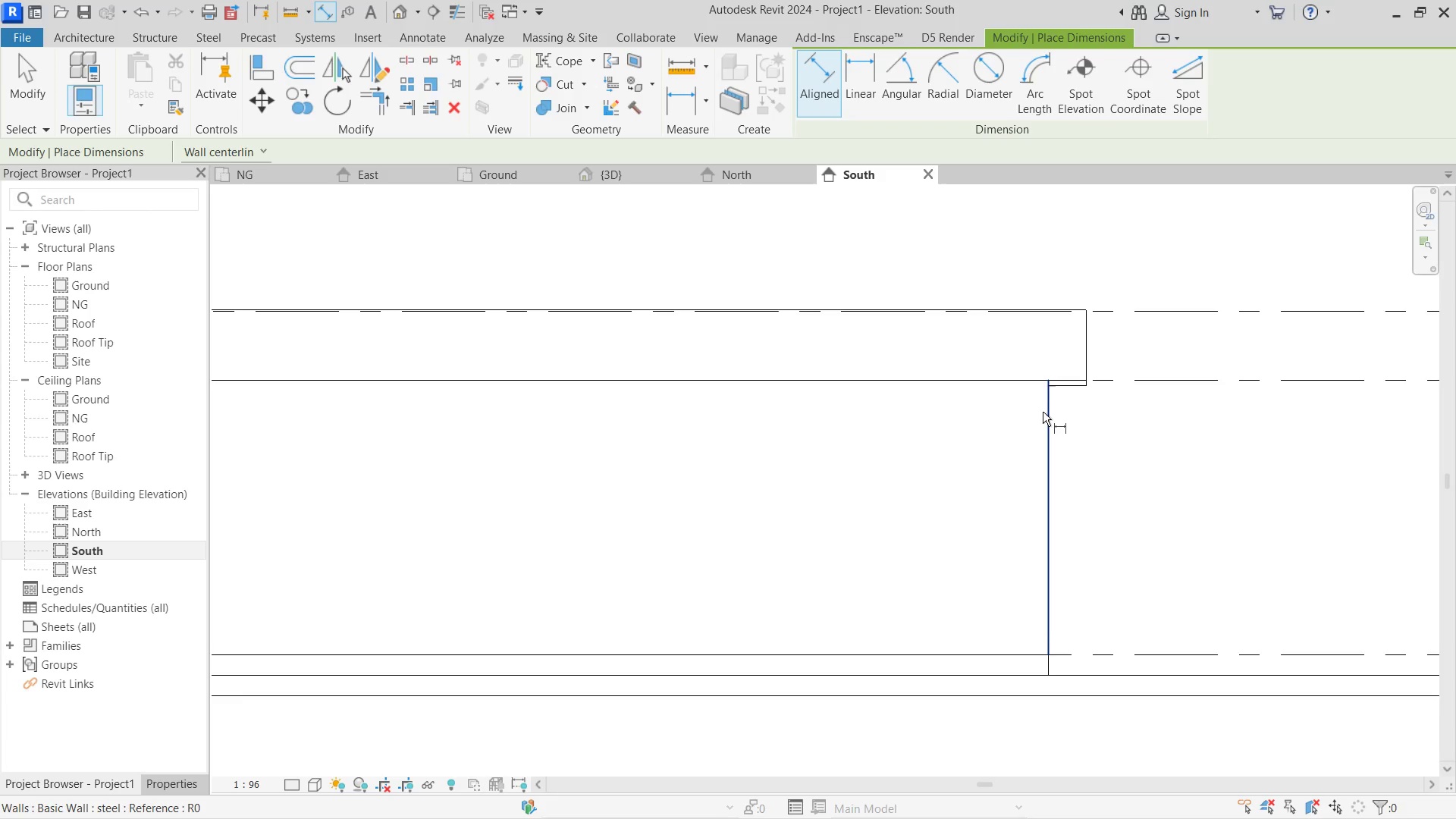 
left_click([1043, 412])
 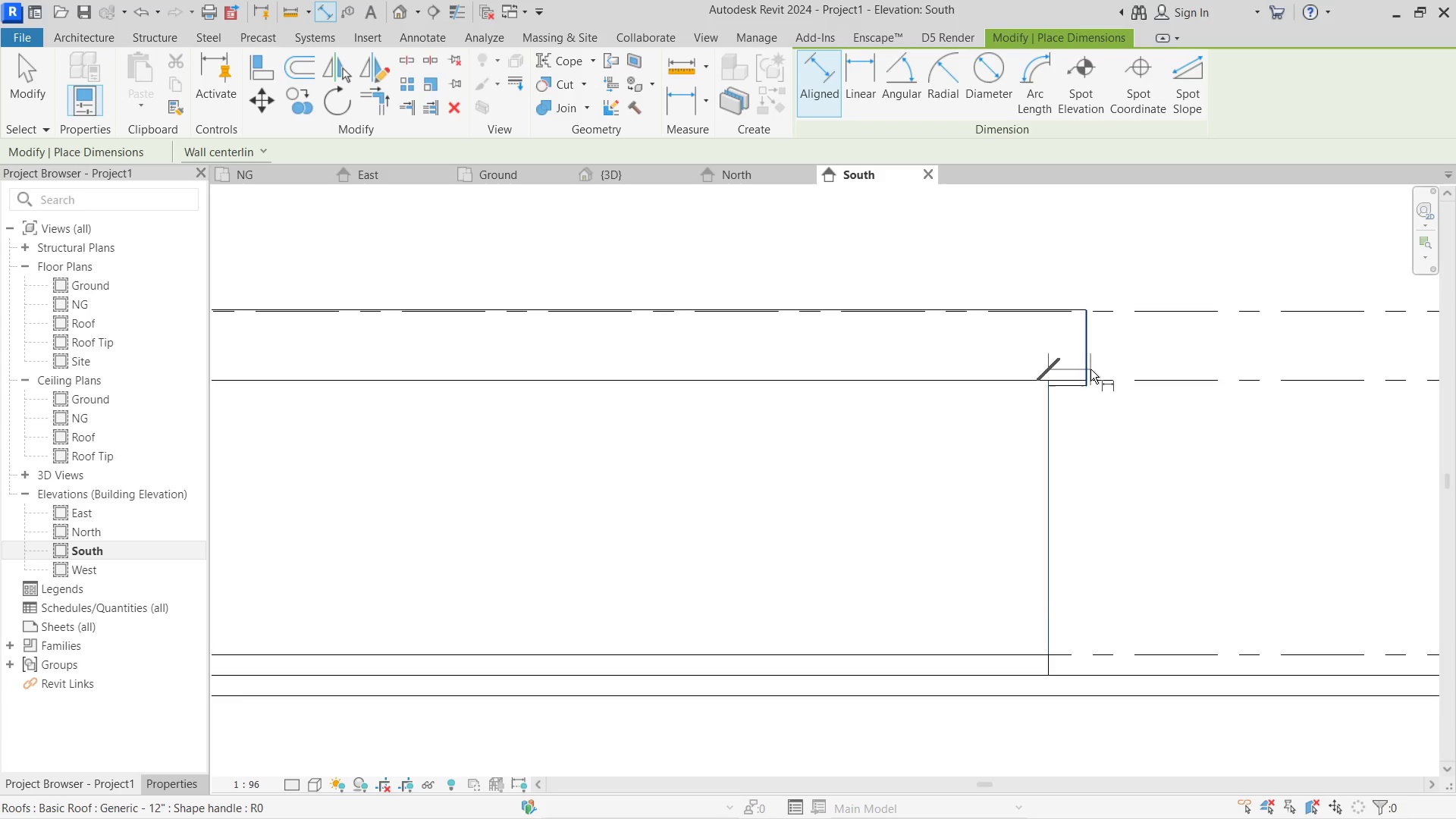 
left_click([1089, 369])
 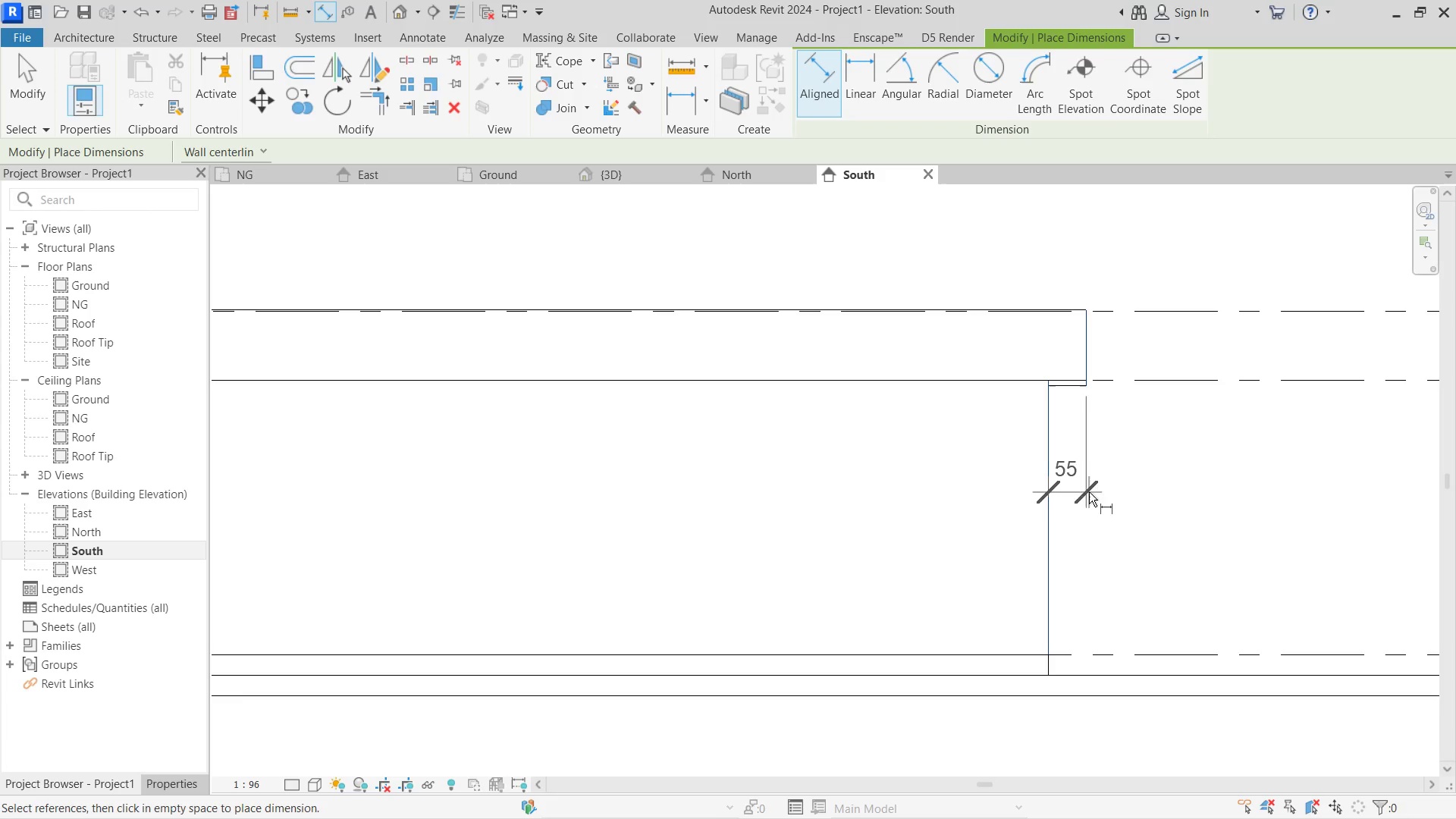 
left_click([1079, 494])
 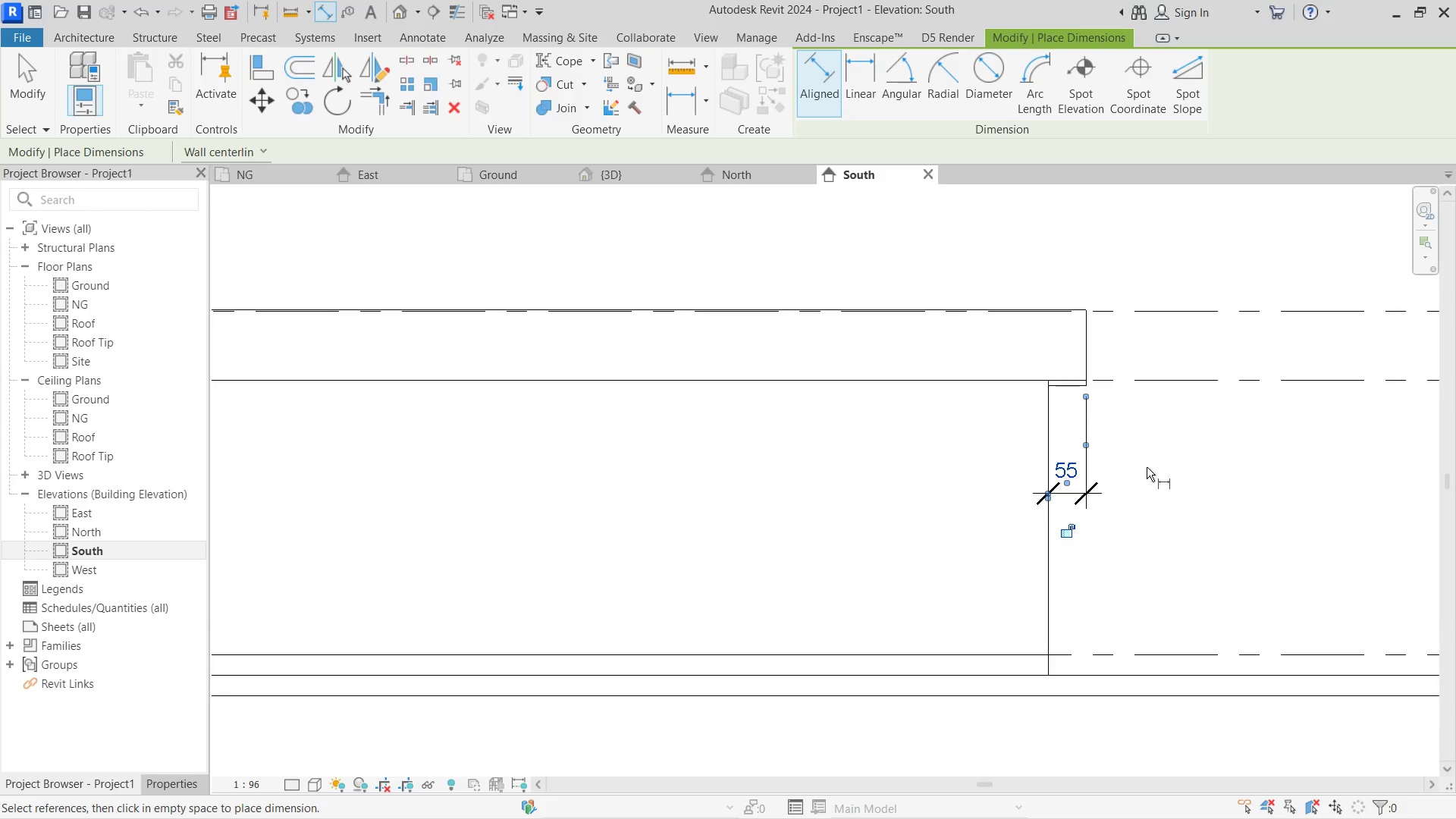 
scroll: coordinate [657, 479], scroll_direction: down, amount: 4.0
 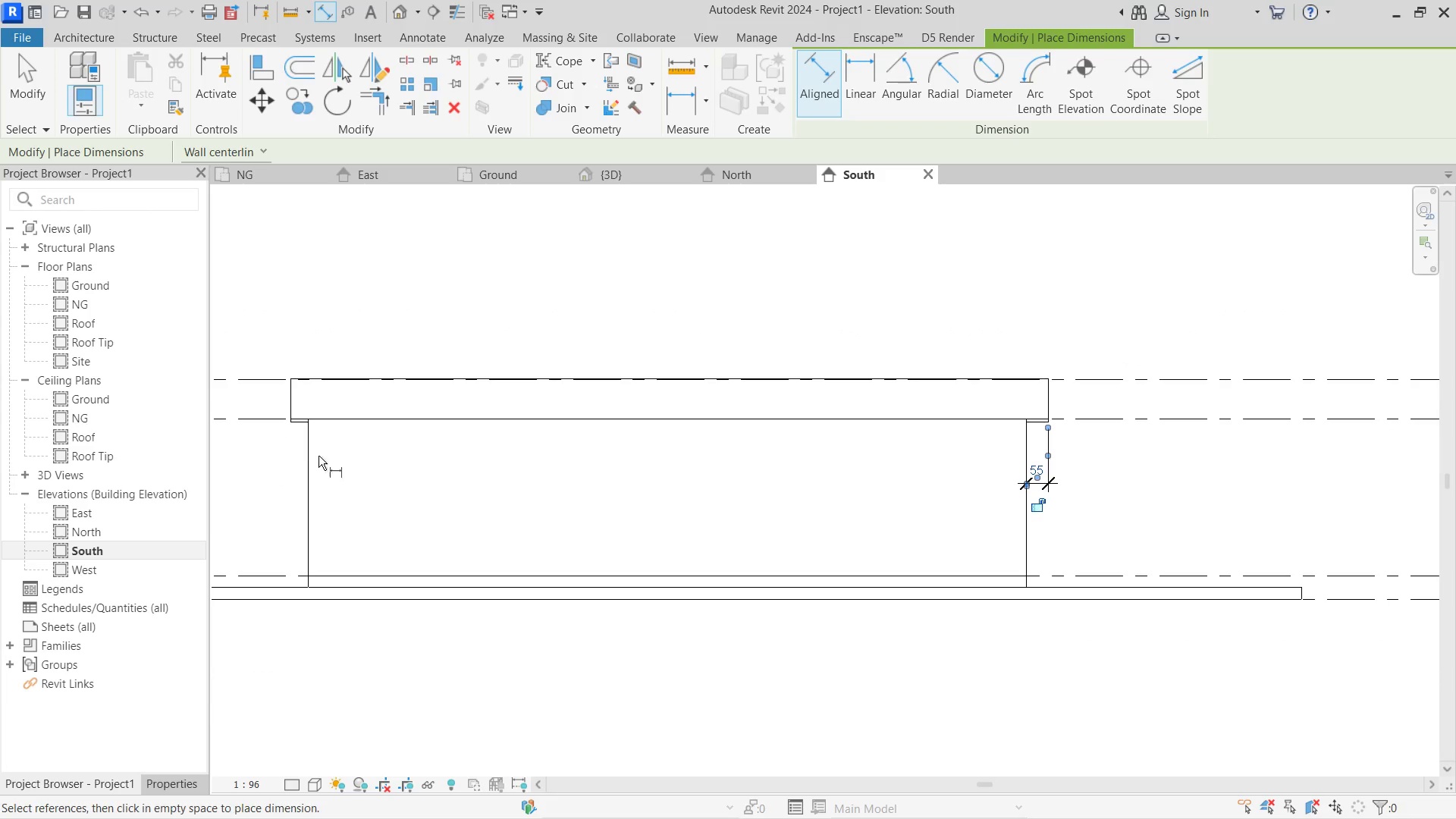 
left_click([313, 452])
 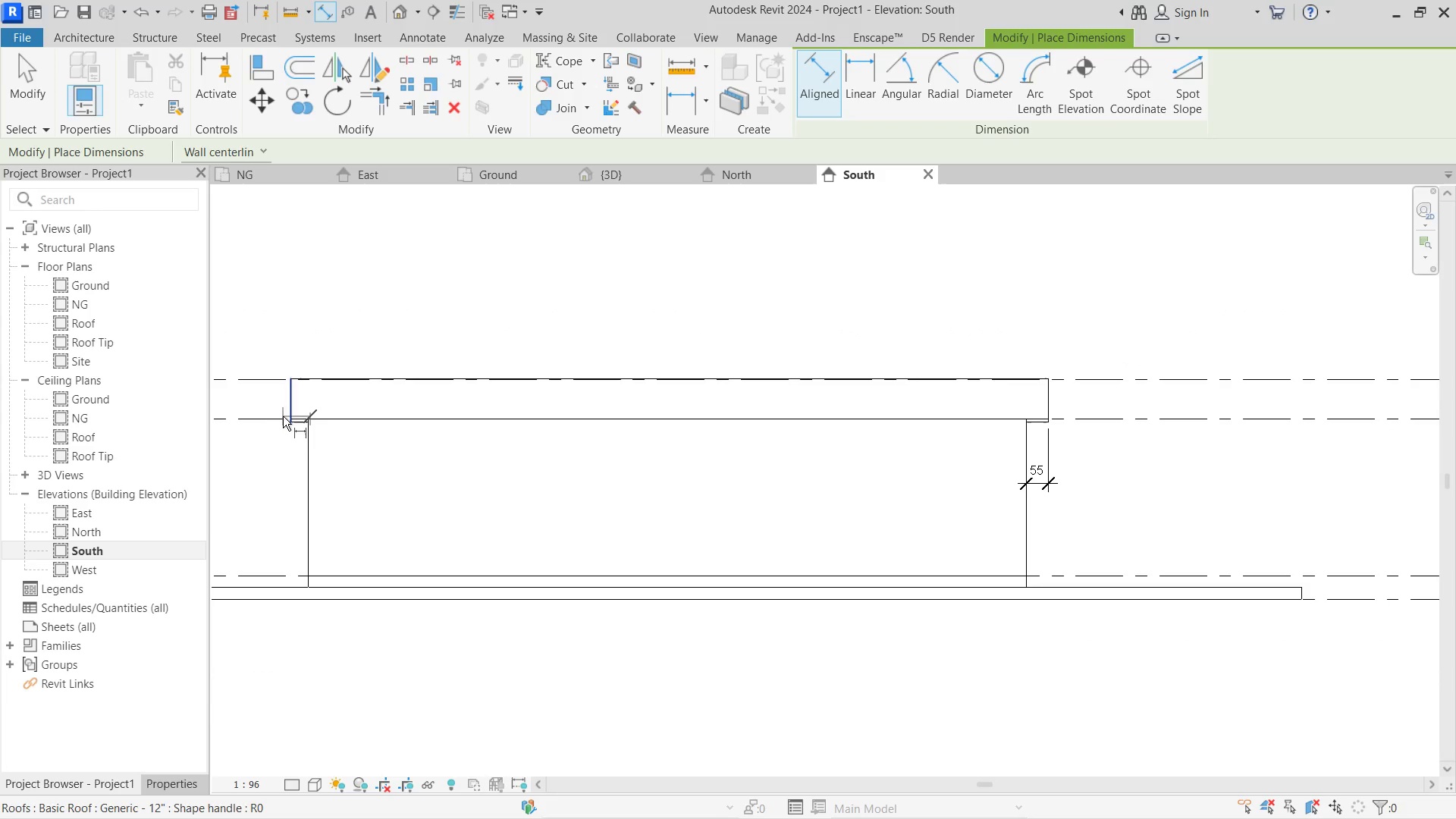 
left_click([289, 413])
 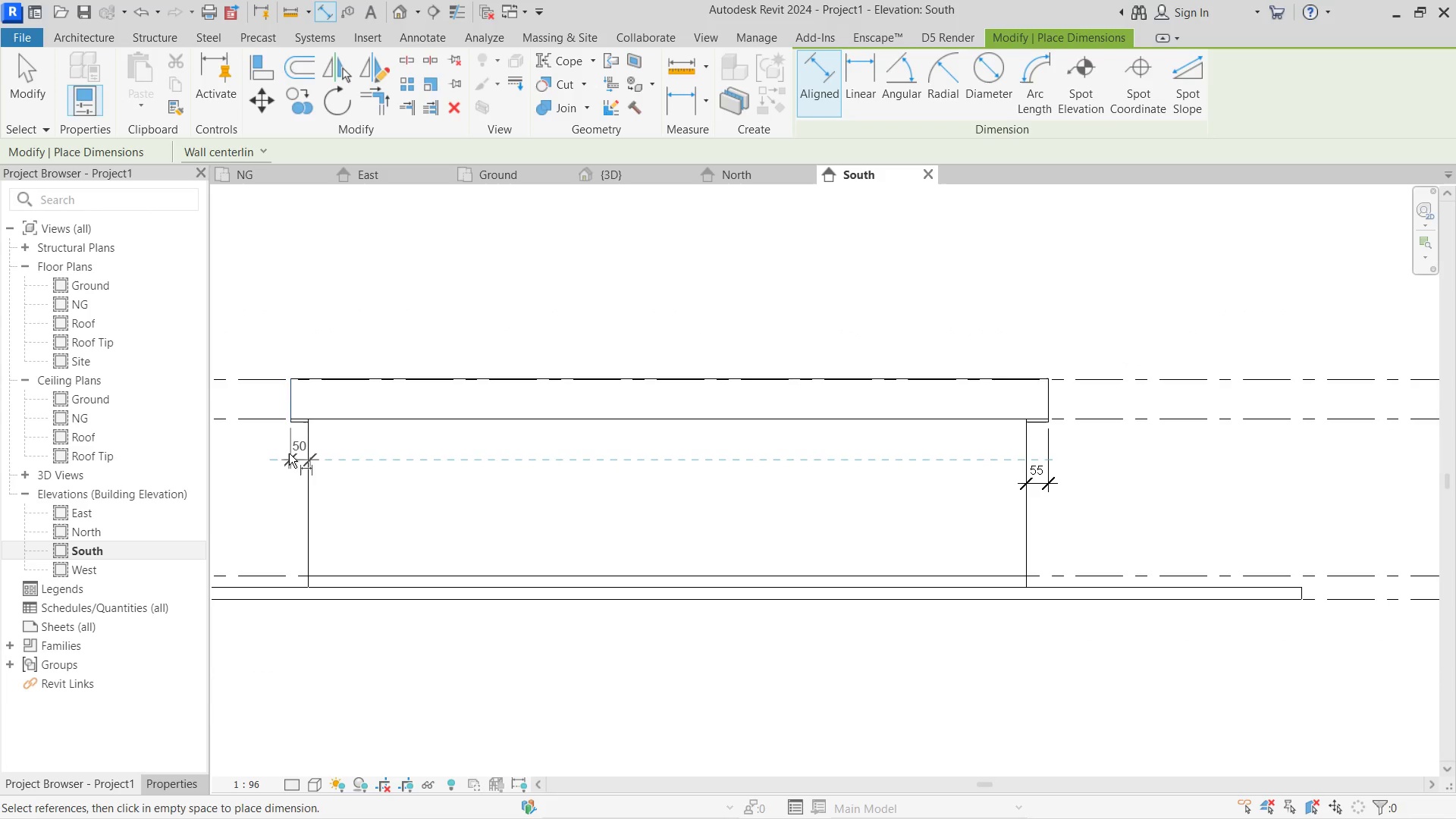 
left_click([289, 453])
 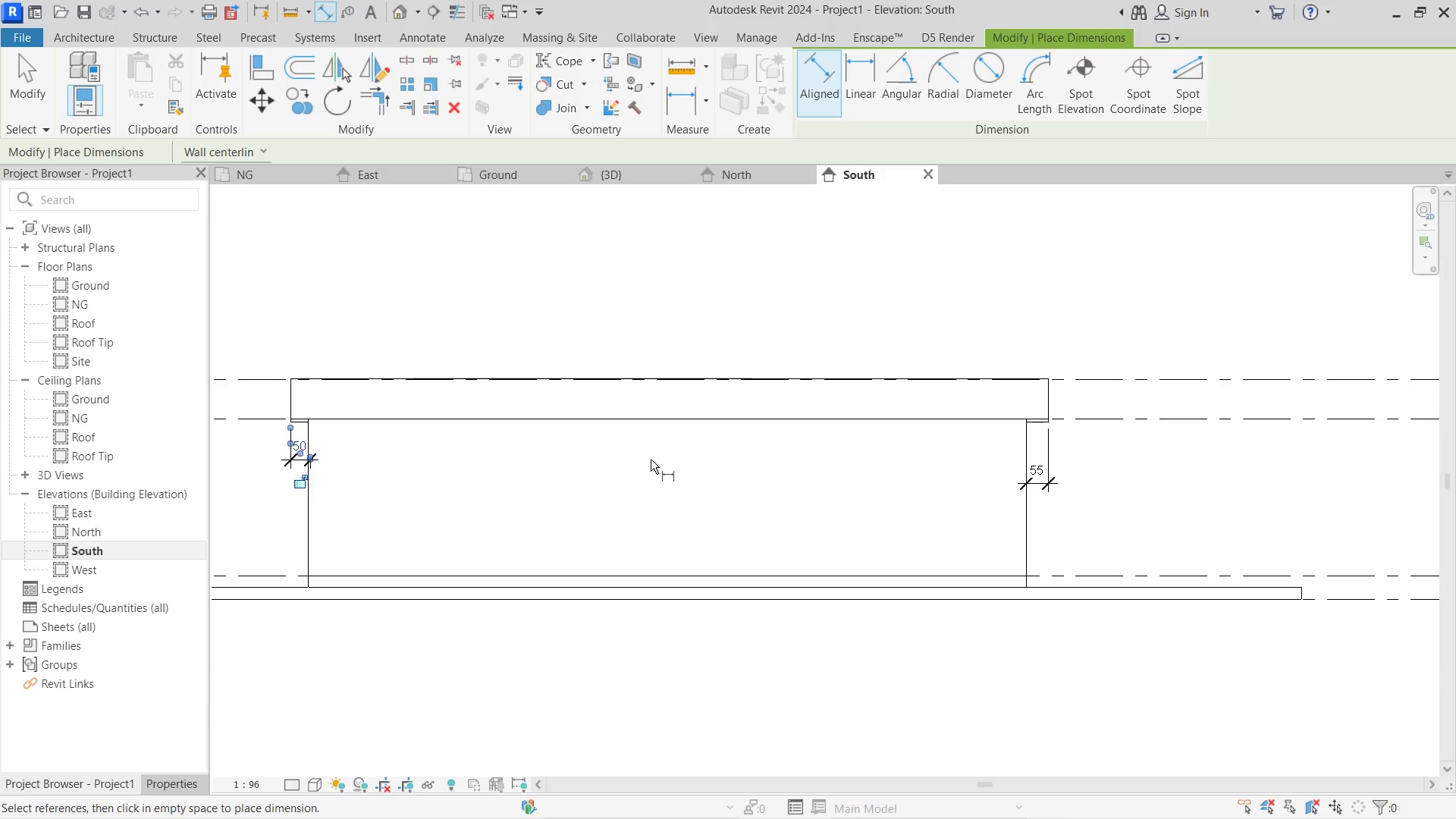 
key(Escape)
 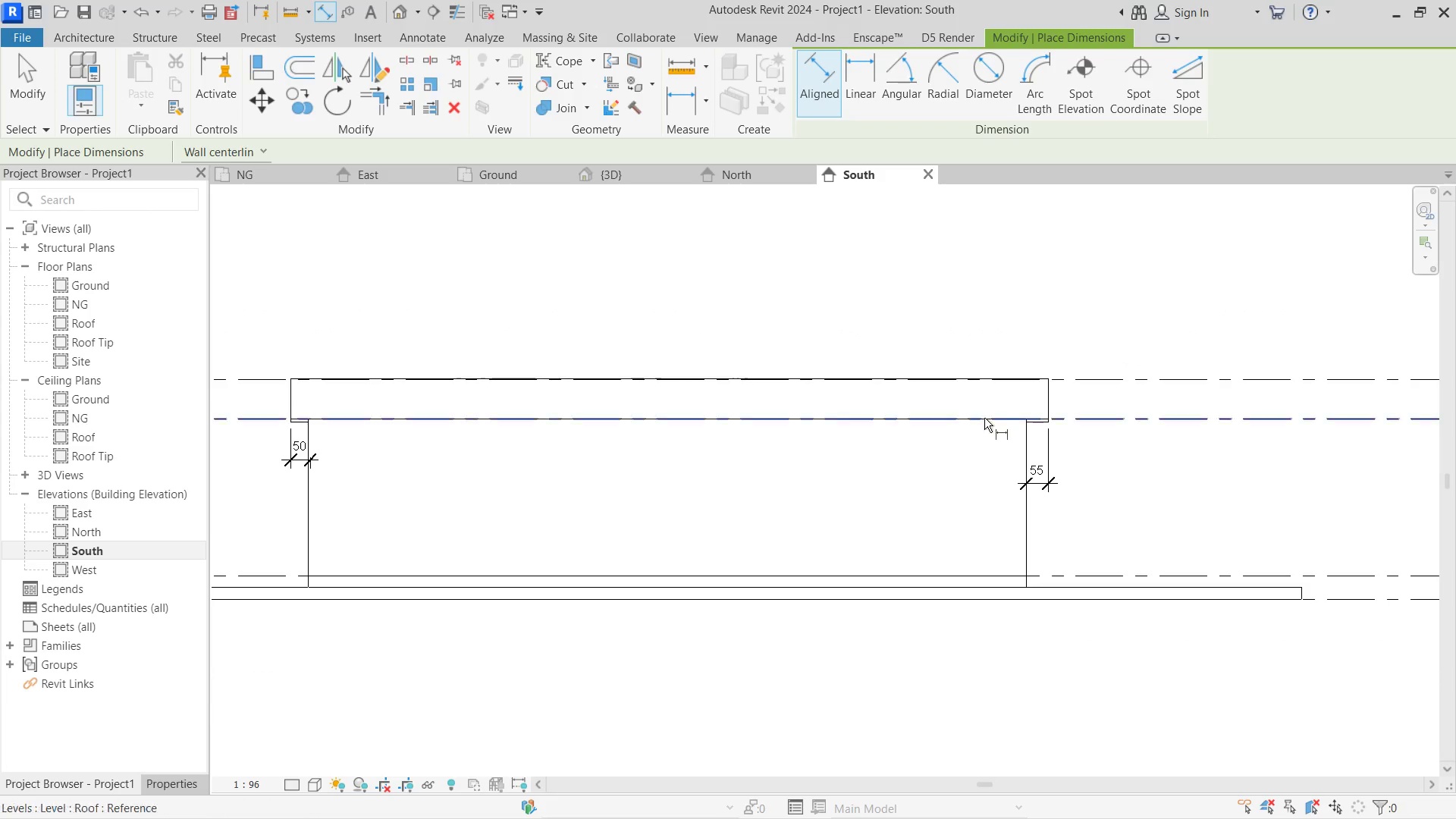 
key(Escape)
 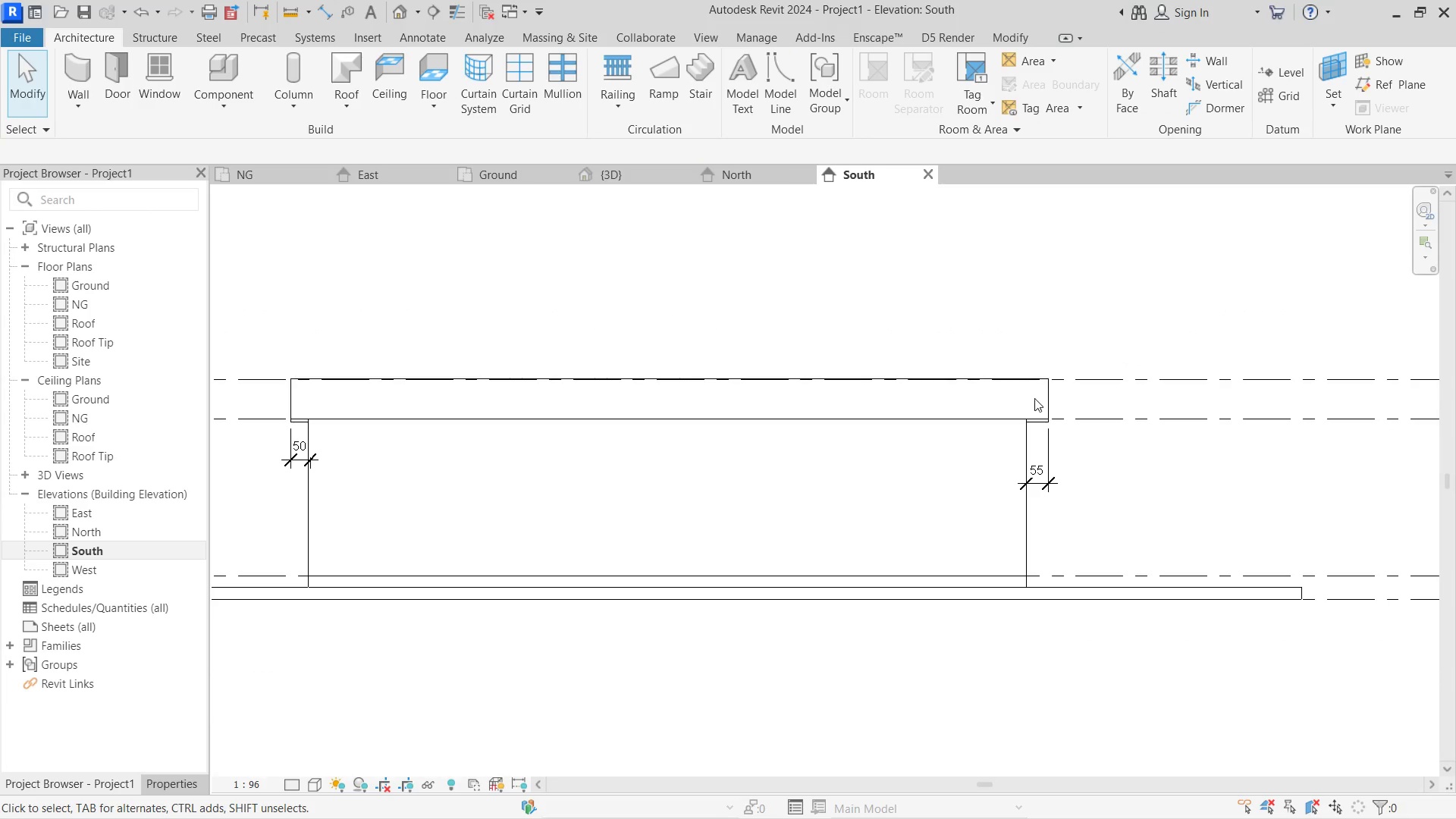 
left_click([1053, 391])
 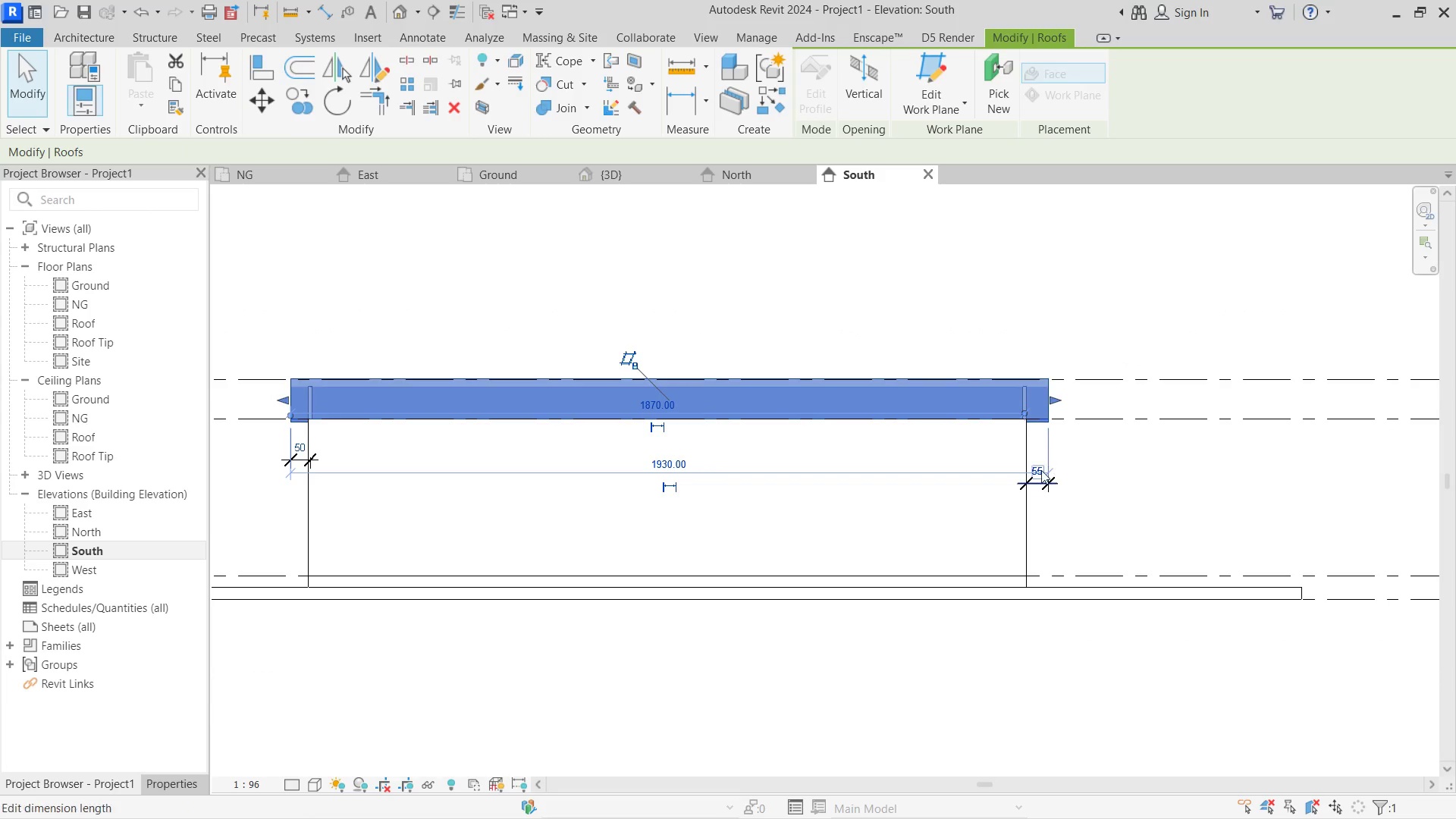 
left_click([1040, 470])
 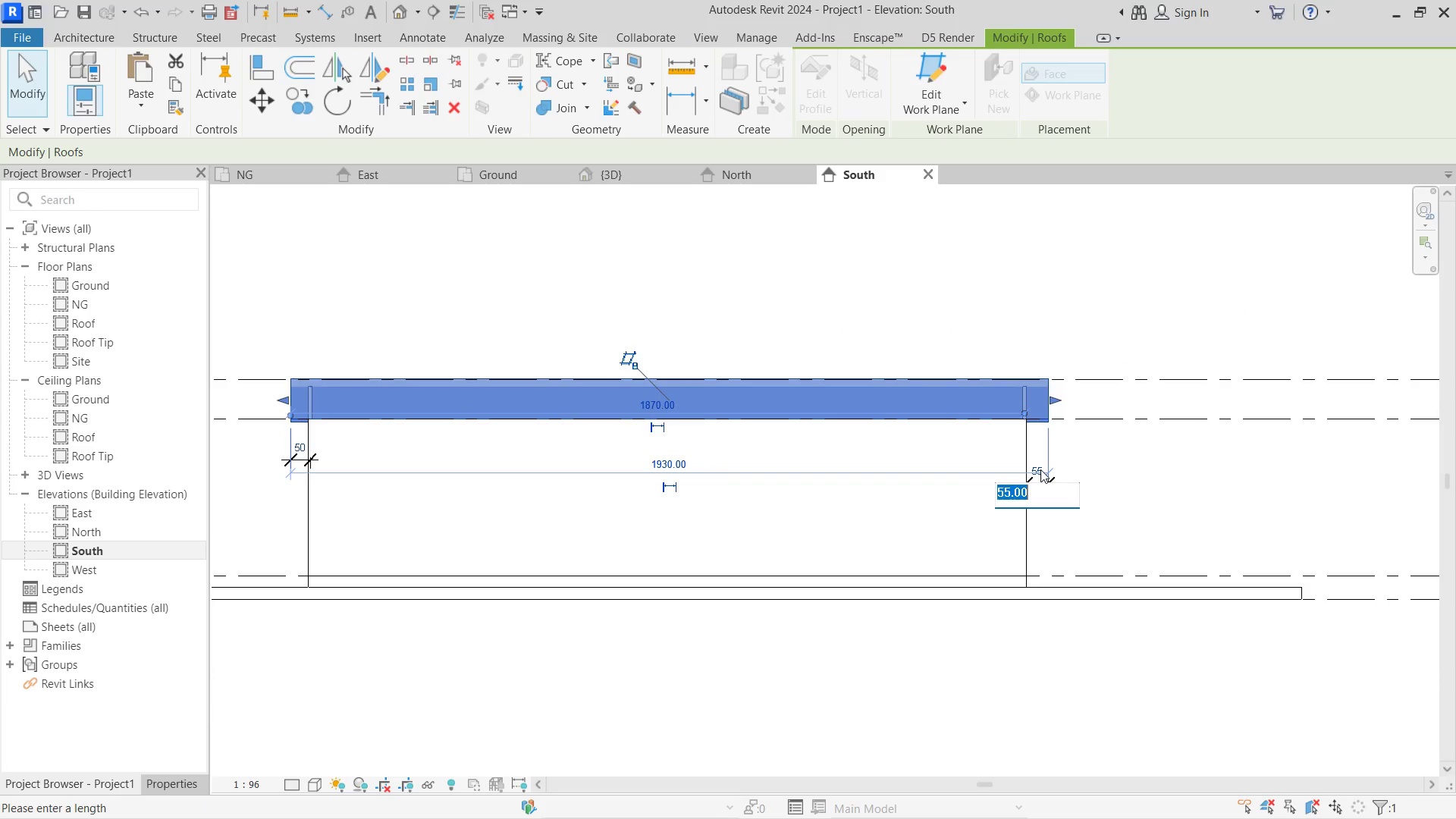 
key(Numpad7)
 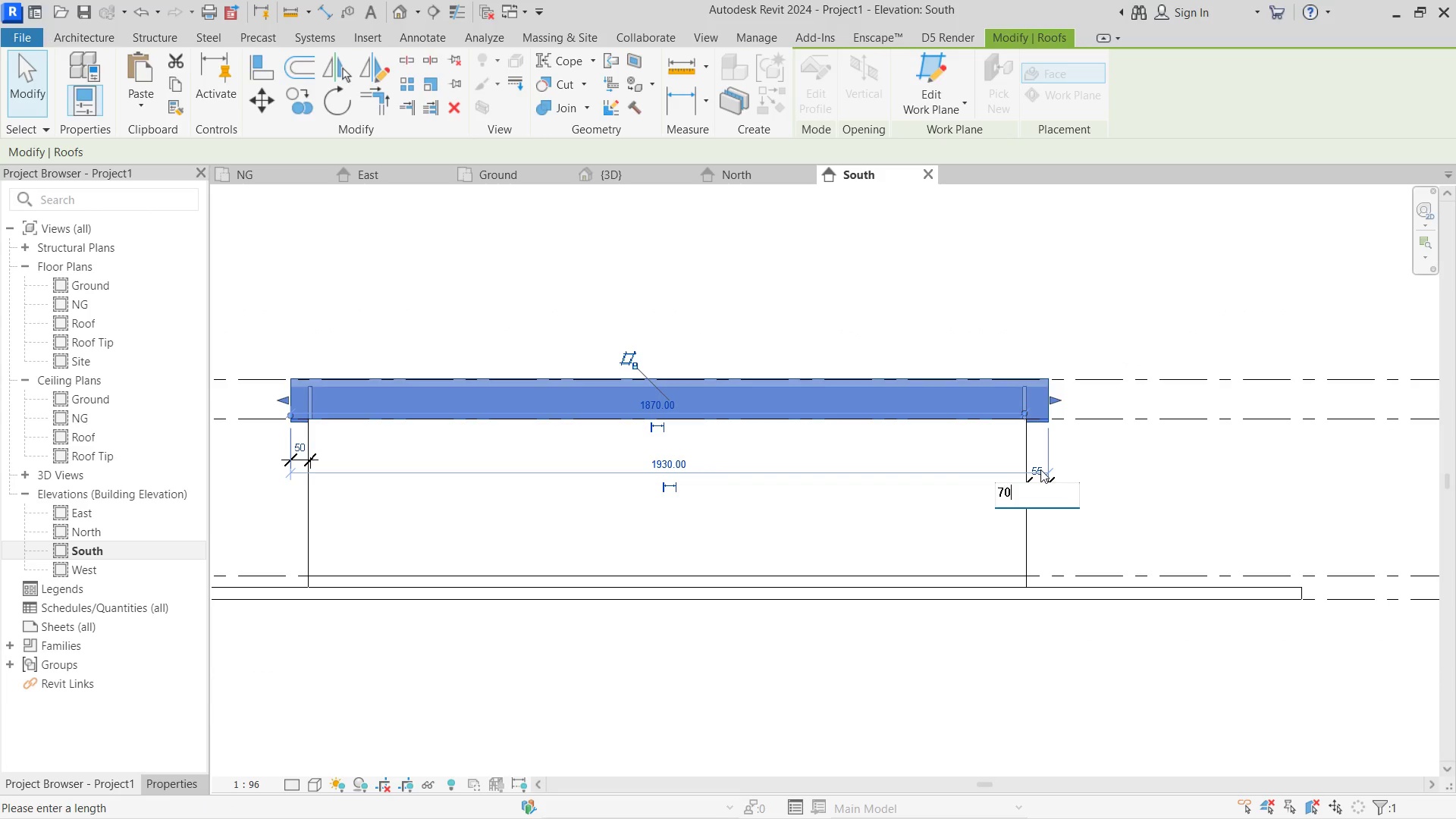 
key(Numpad0)
 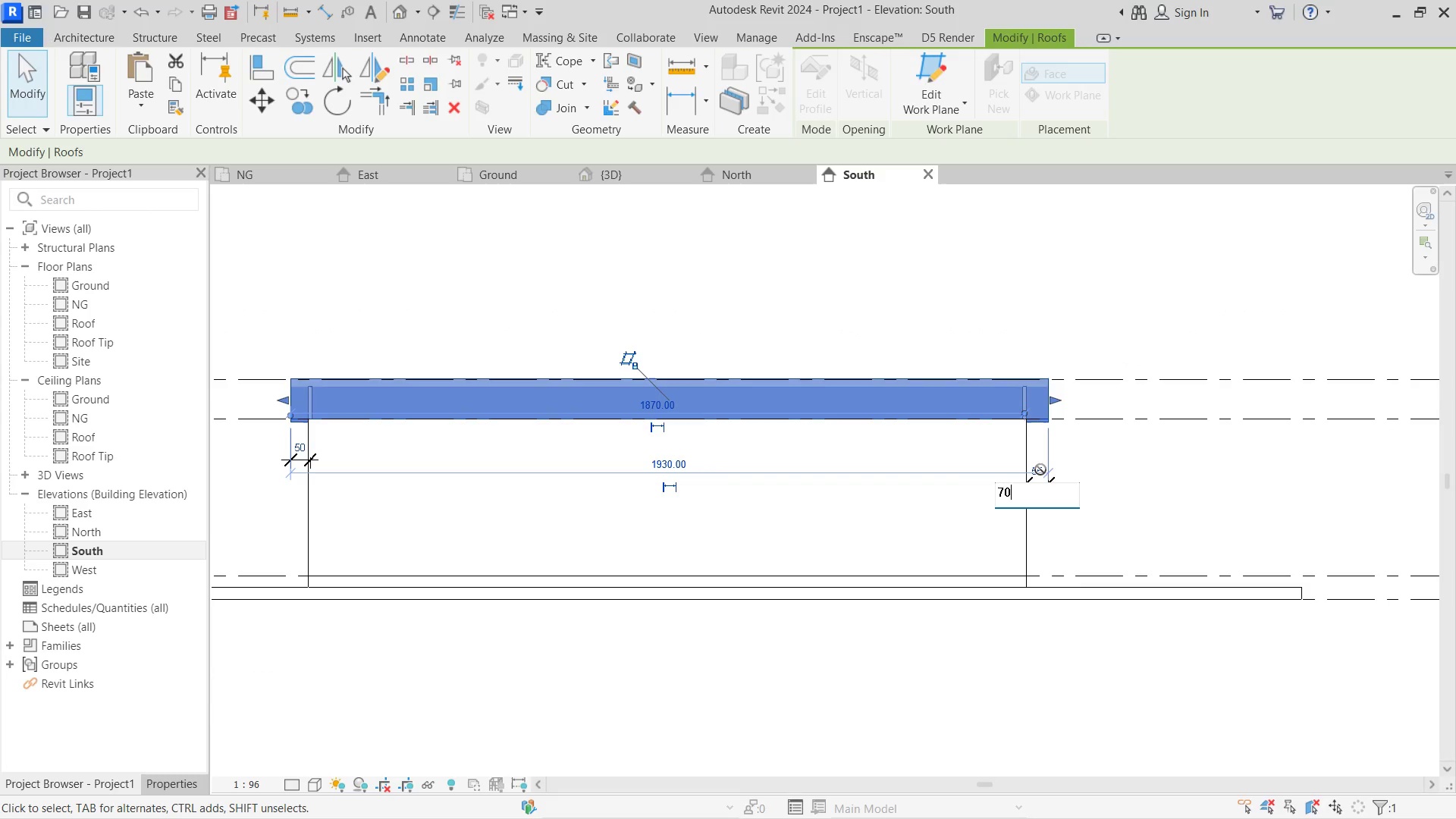 
key(NumpadEnter)
 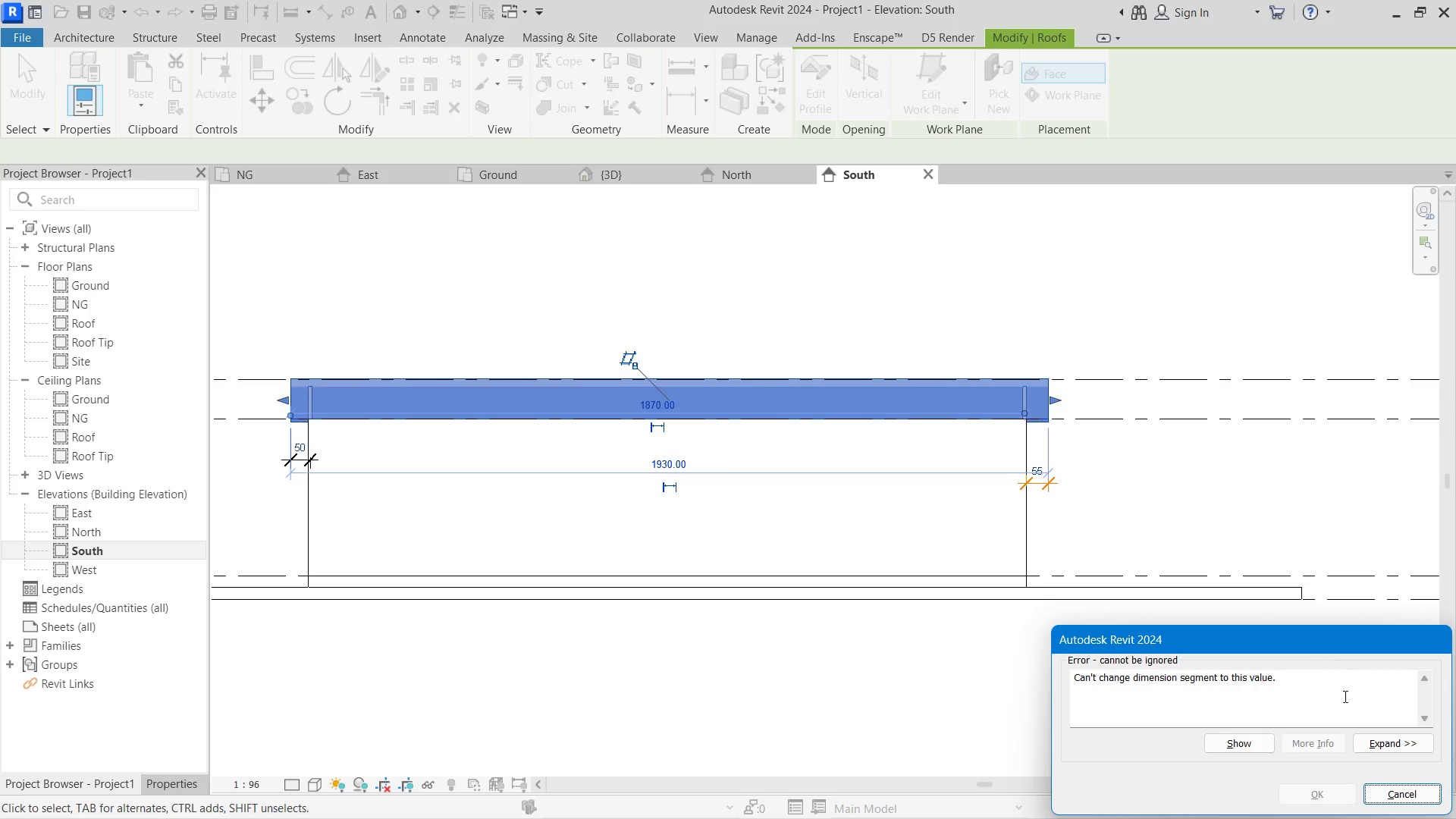 
left_click([1401, 799])
 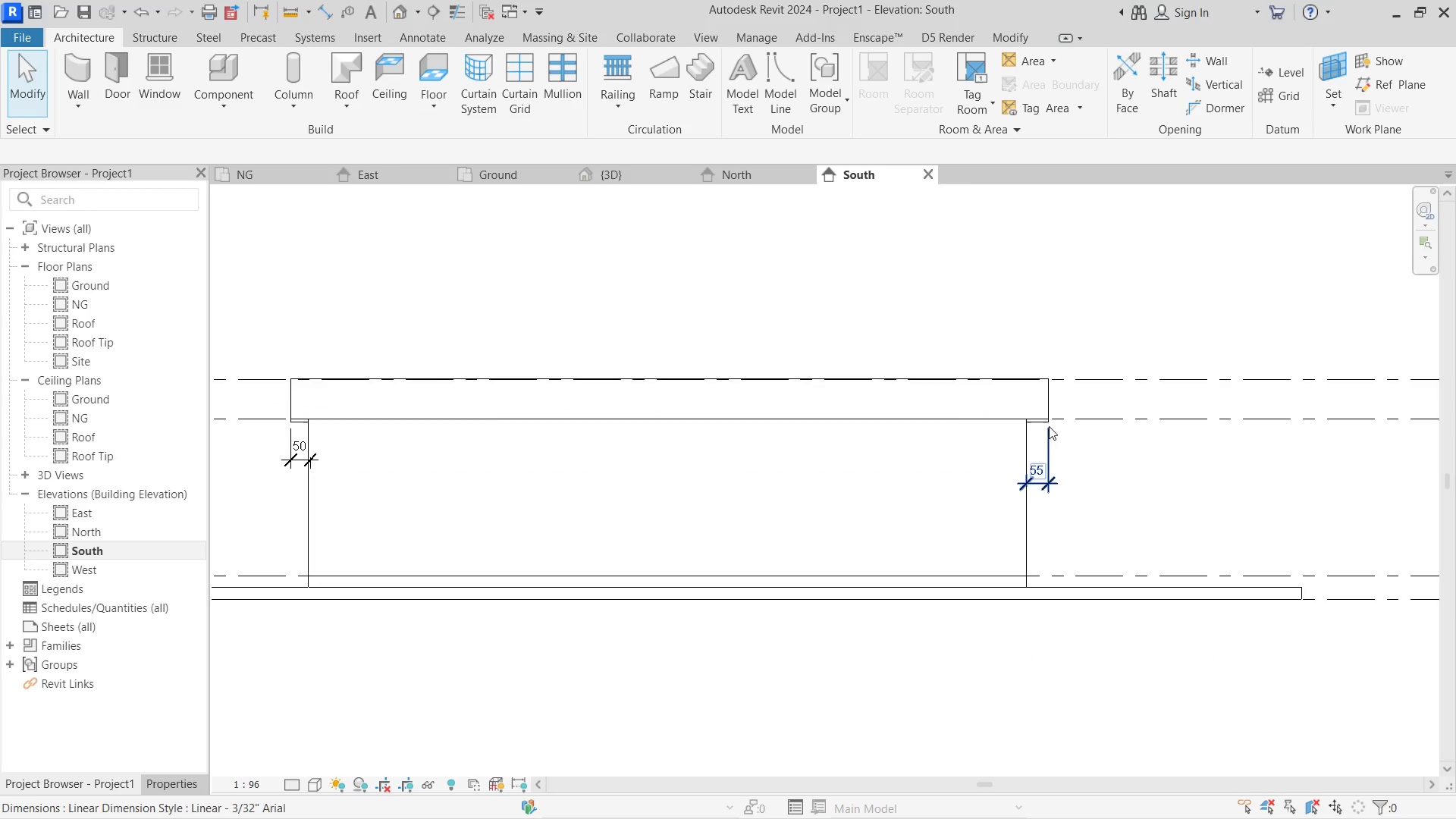 
left_click([1050, 411])
 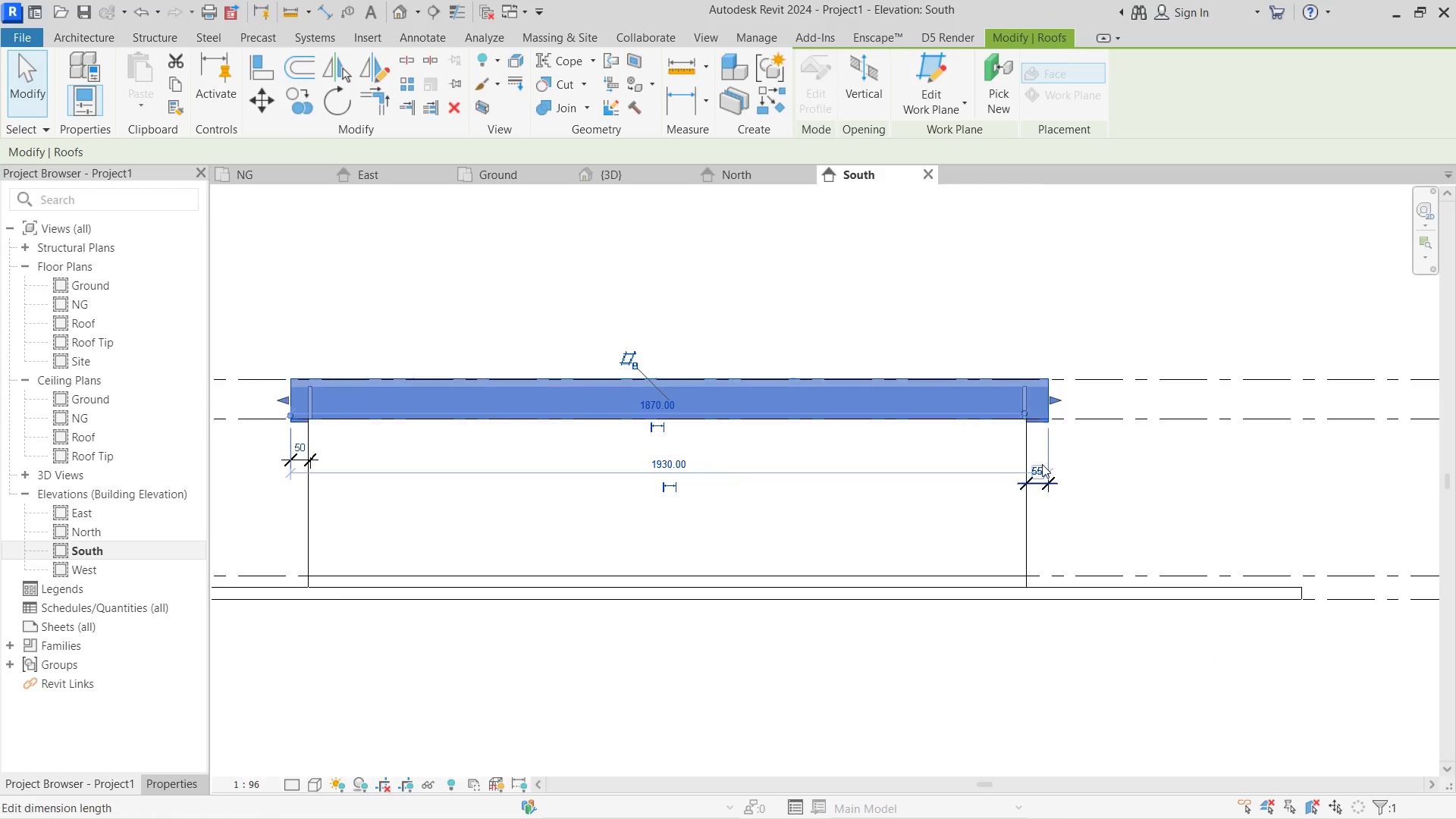 
left_click([1042, 466])
 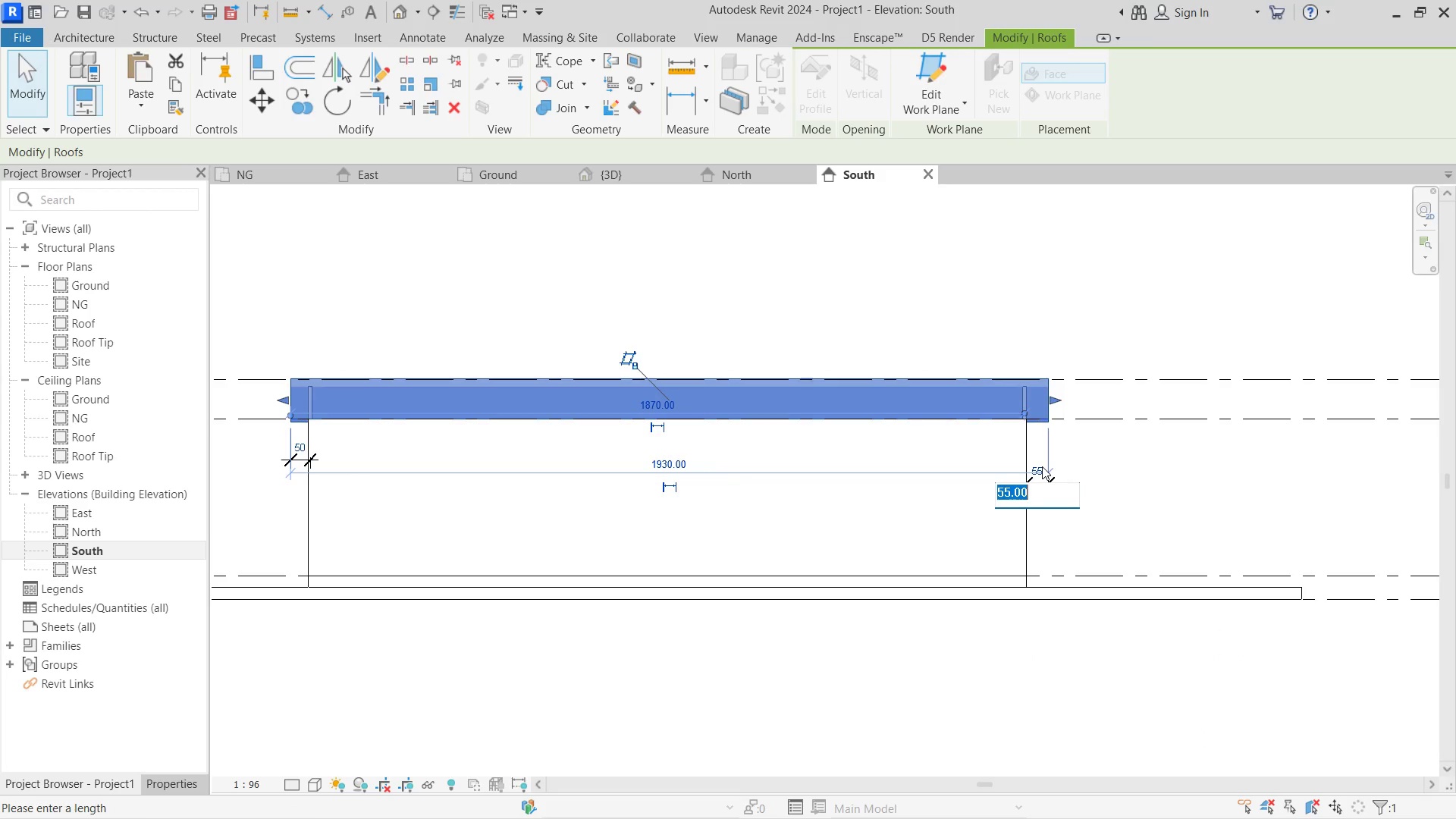 
key(Numpad7)
 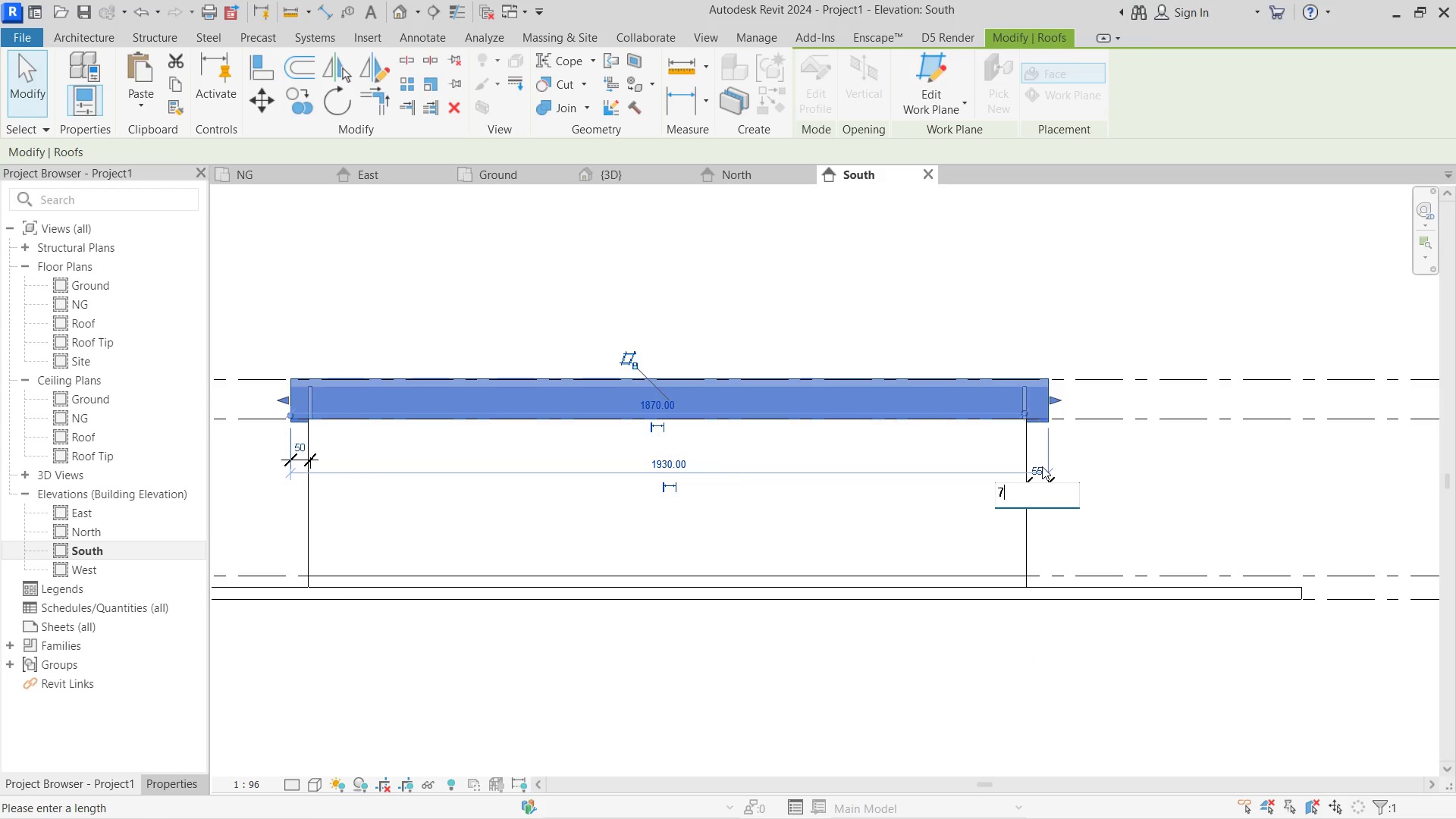 
key(Numpad0)
 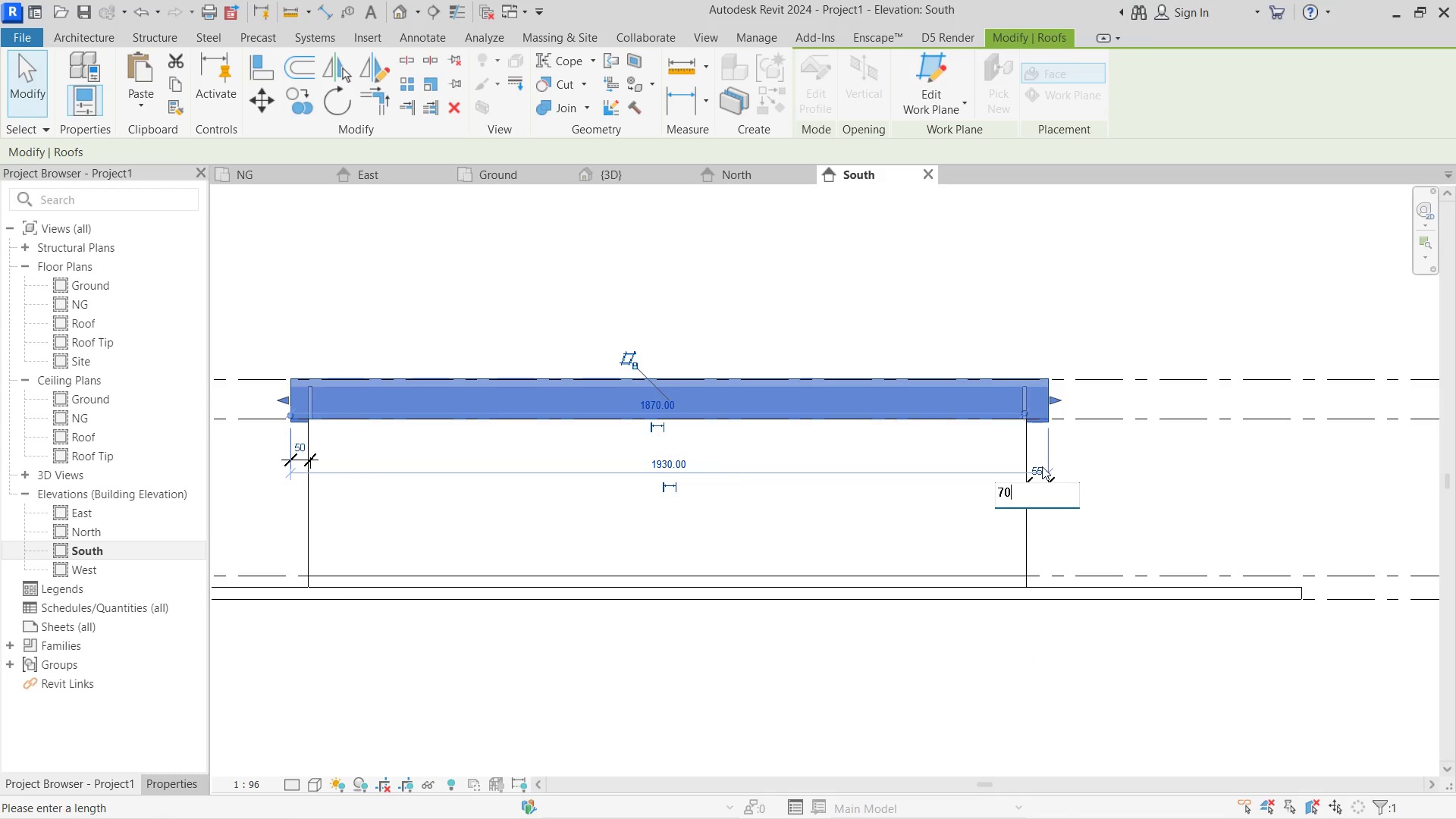 
key(NumpadEnter)
 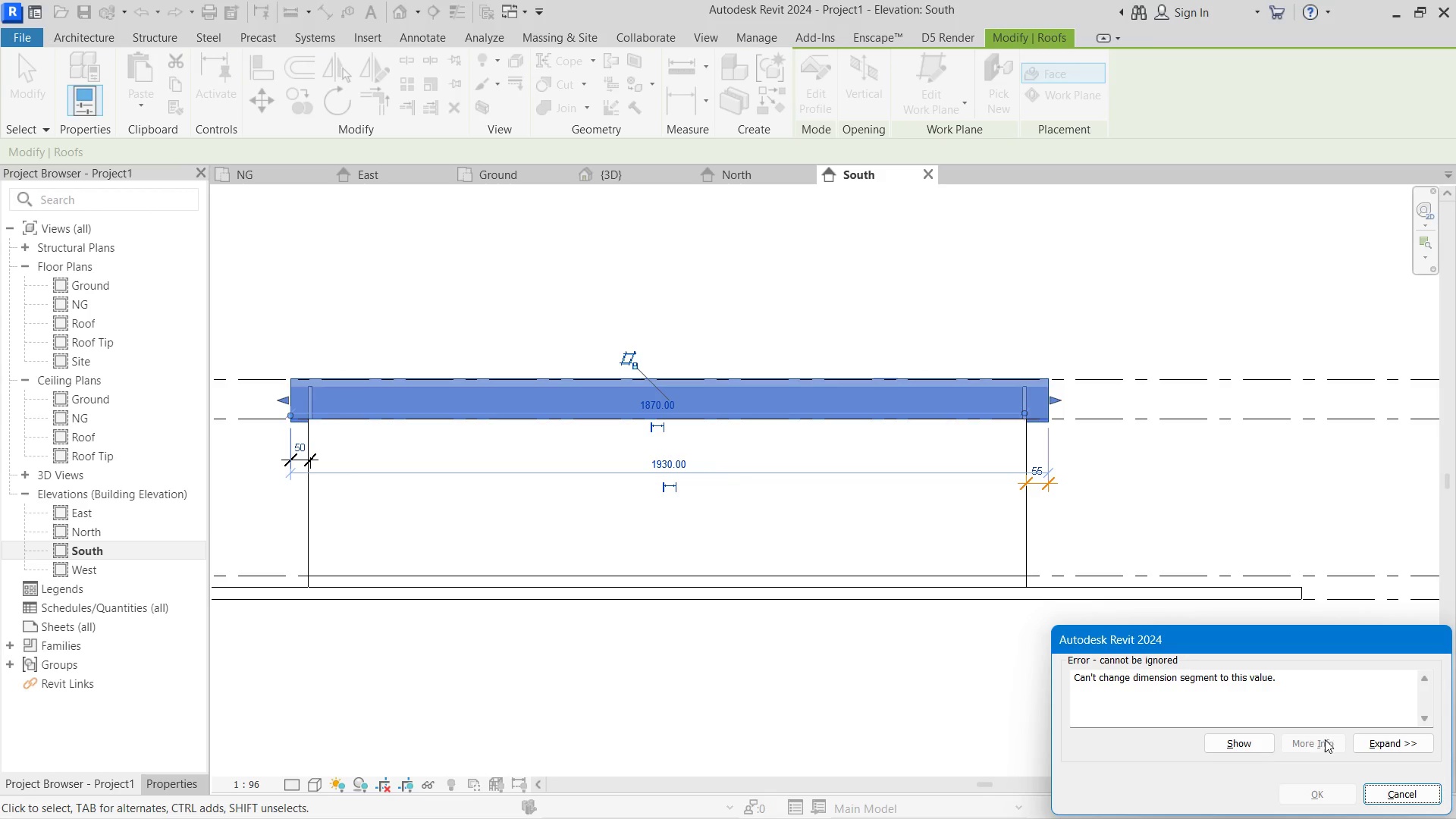 
left_click([1428, 791])
 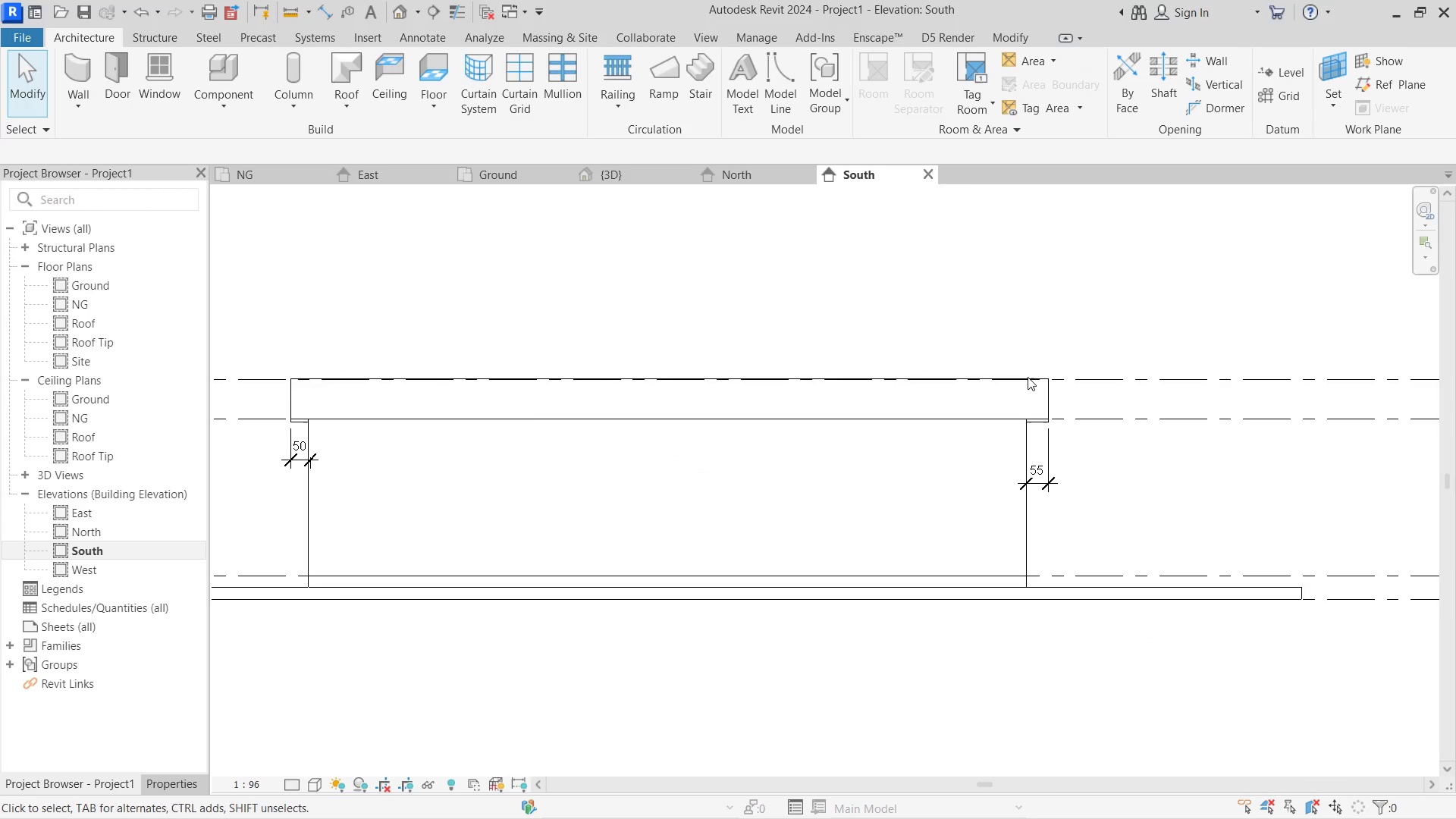 
left_click([1048, 416])
 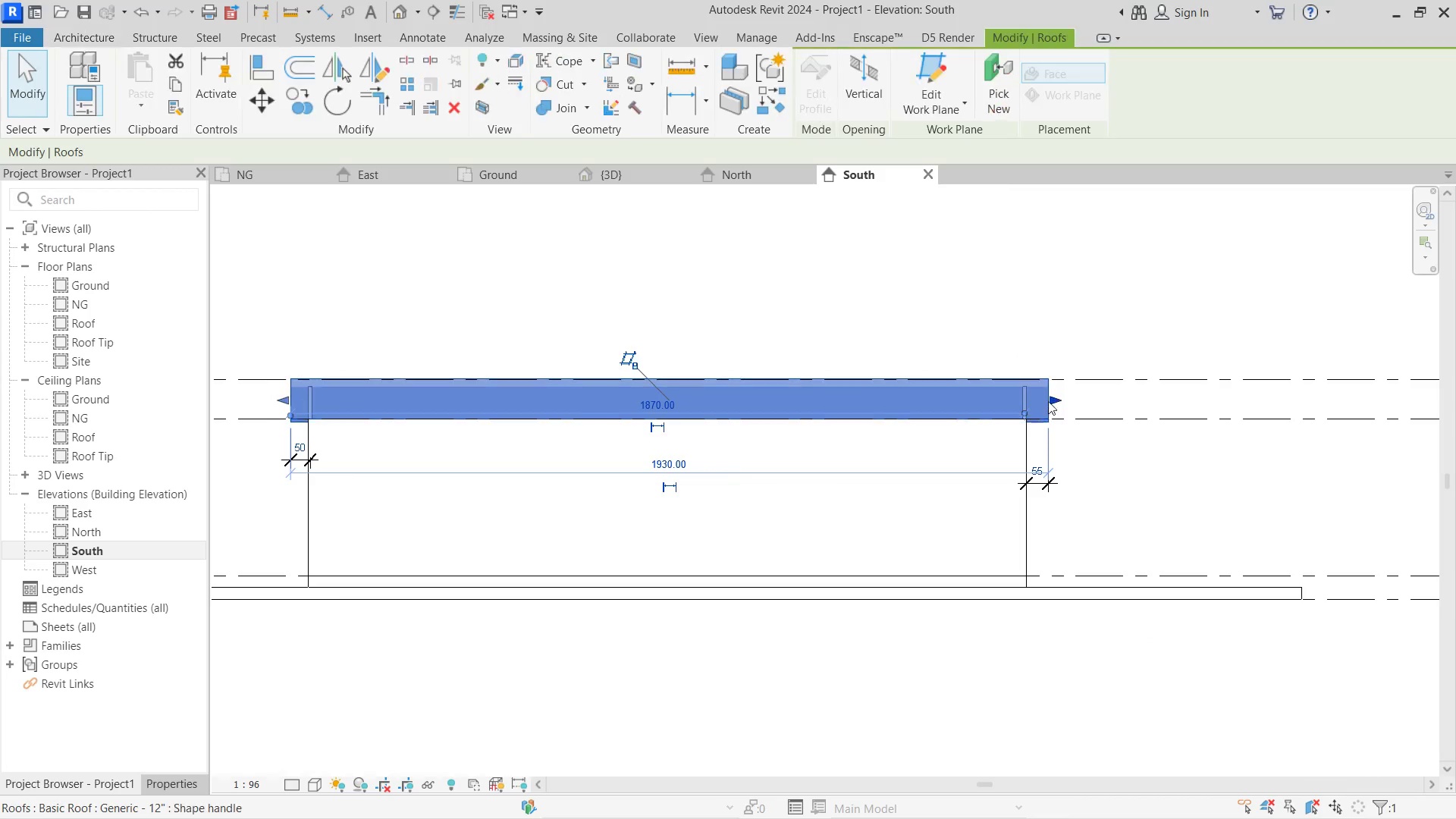 
left_click_drag(start_coordinate=[1049, 398], to_coordinate=[1057, 400])
 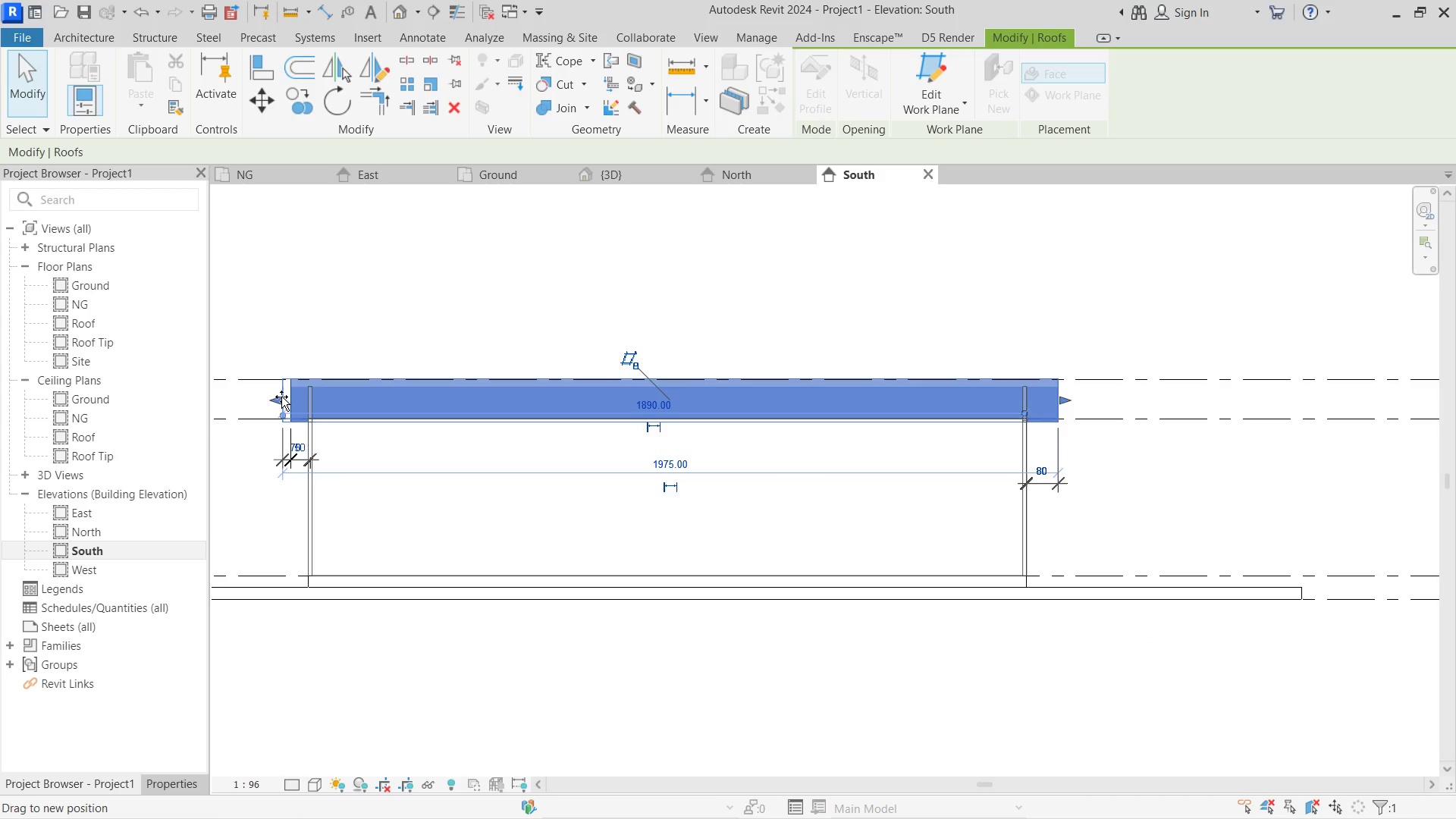 
left_click([291, 586])
 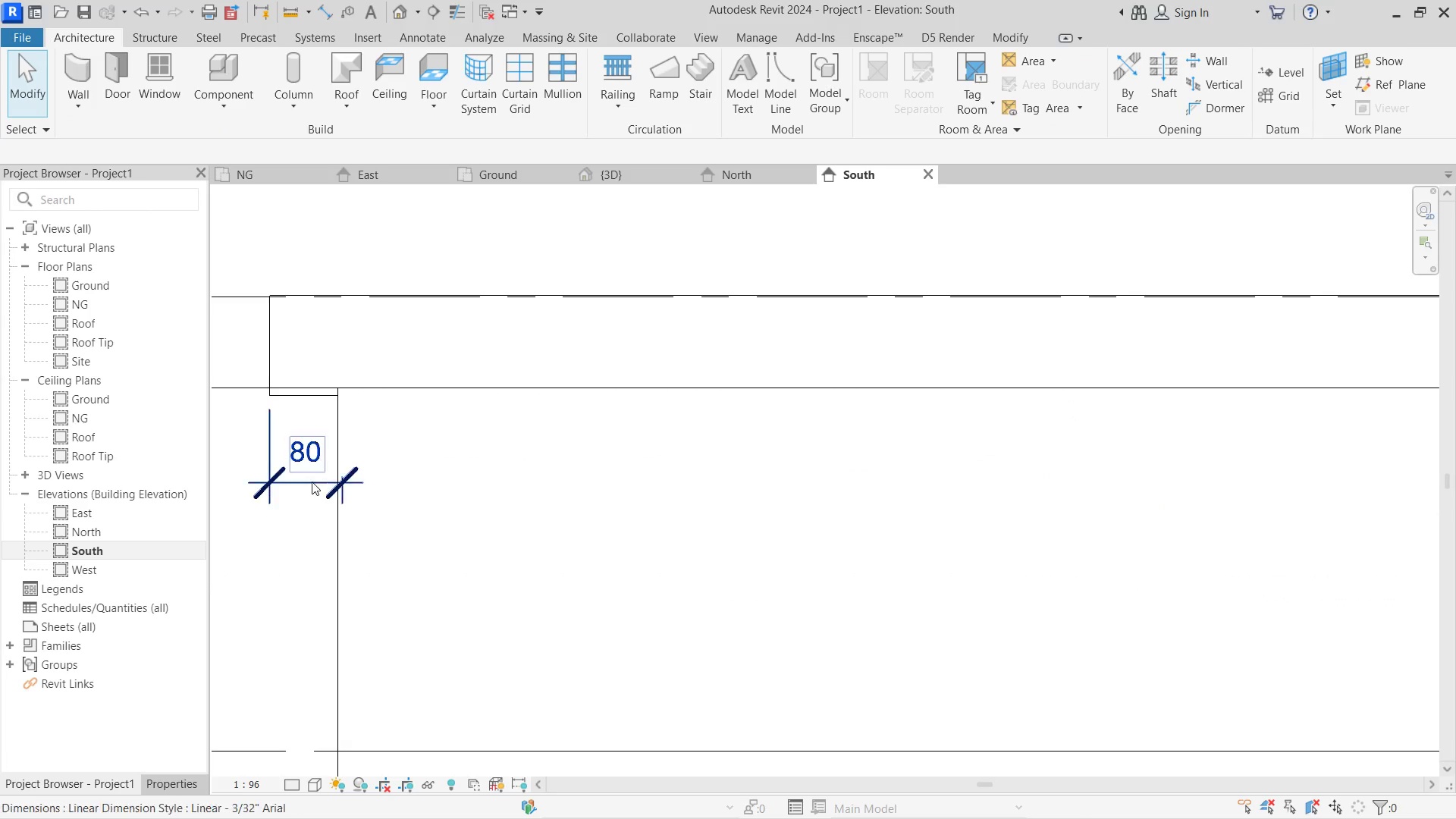 
scroll: coordinate [286, 442], scroll_direction: up, amount: 6.0
 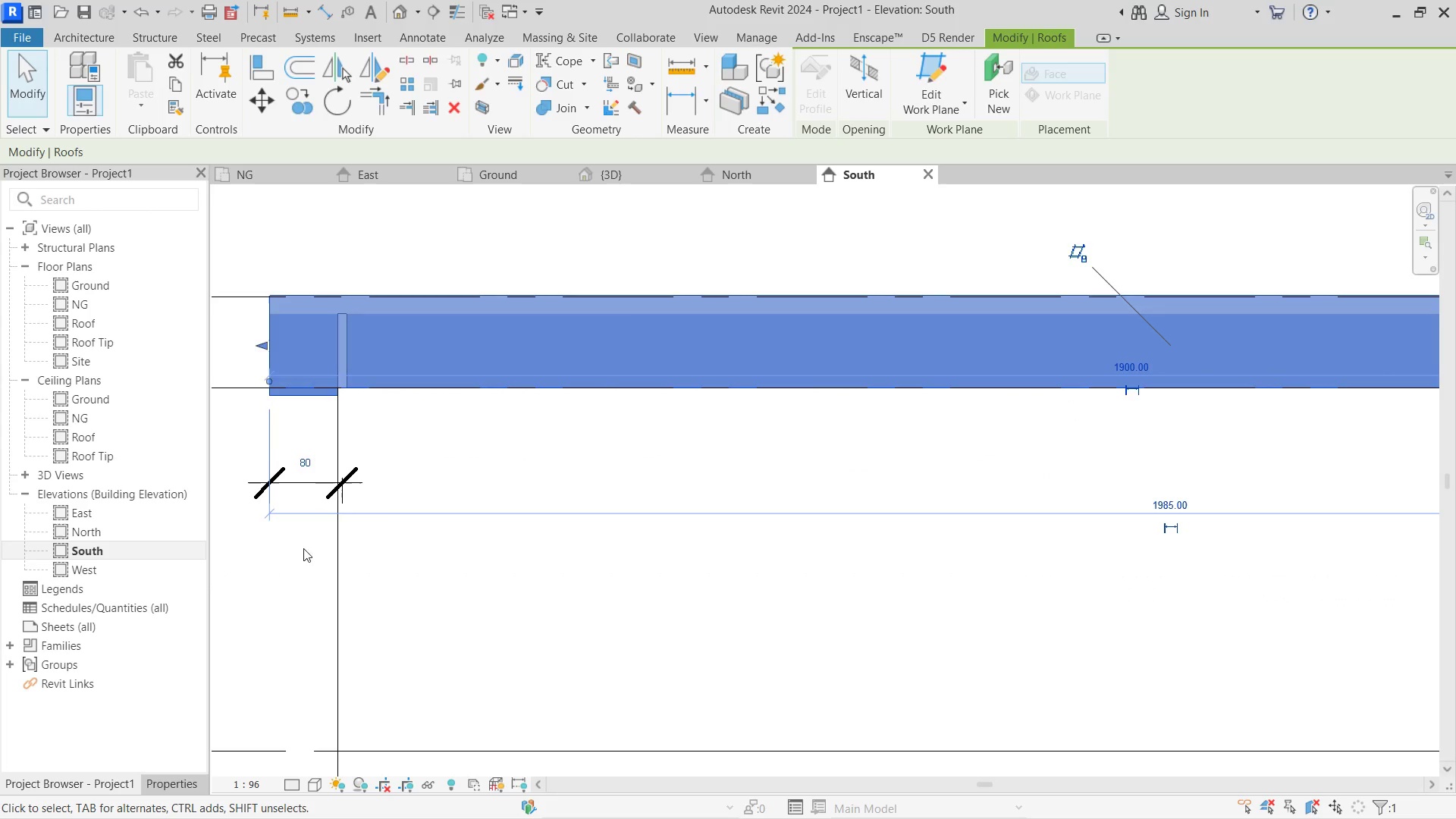 
left_click([312, 482])
 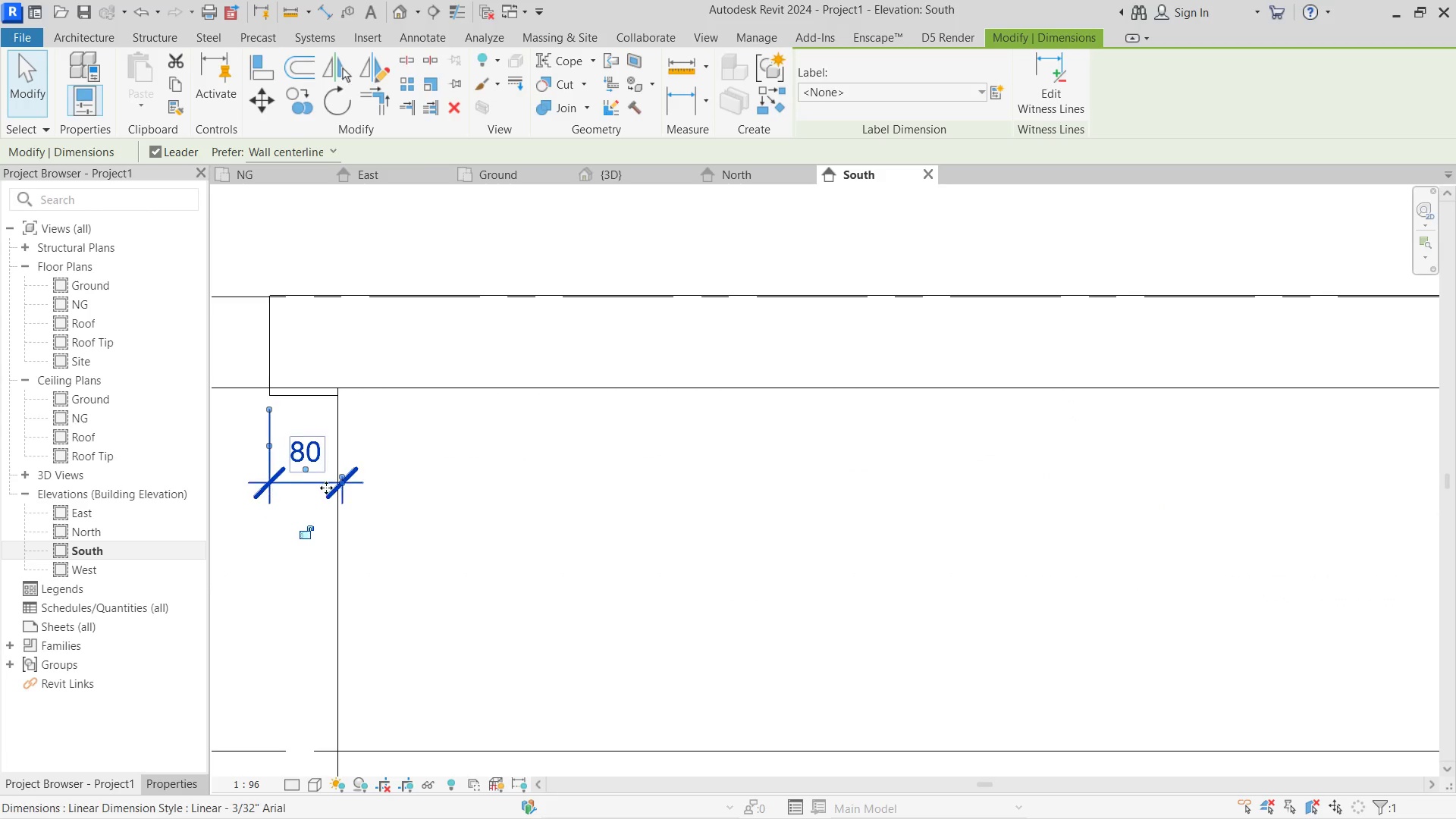 
key(Delete)
 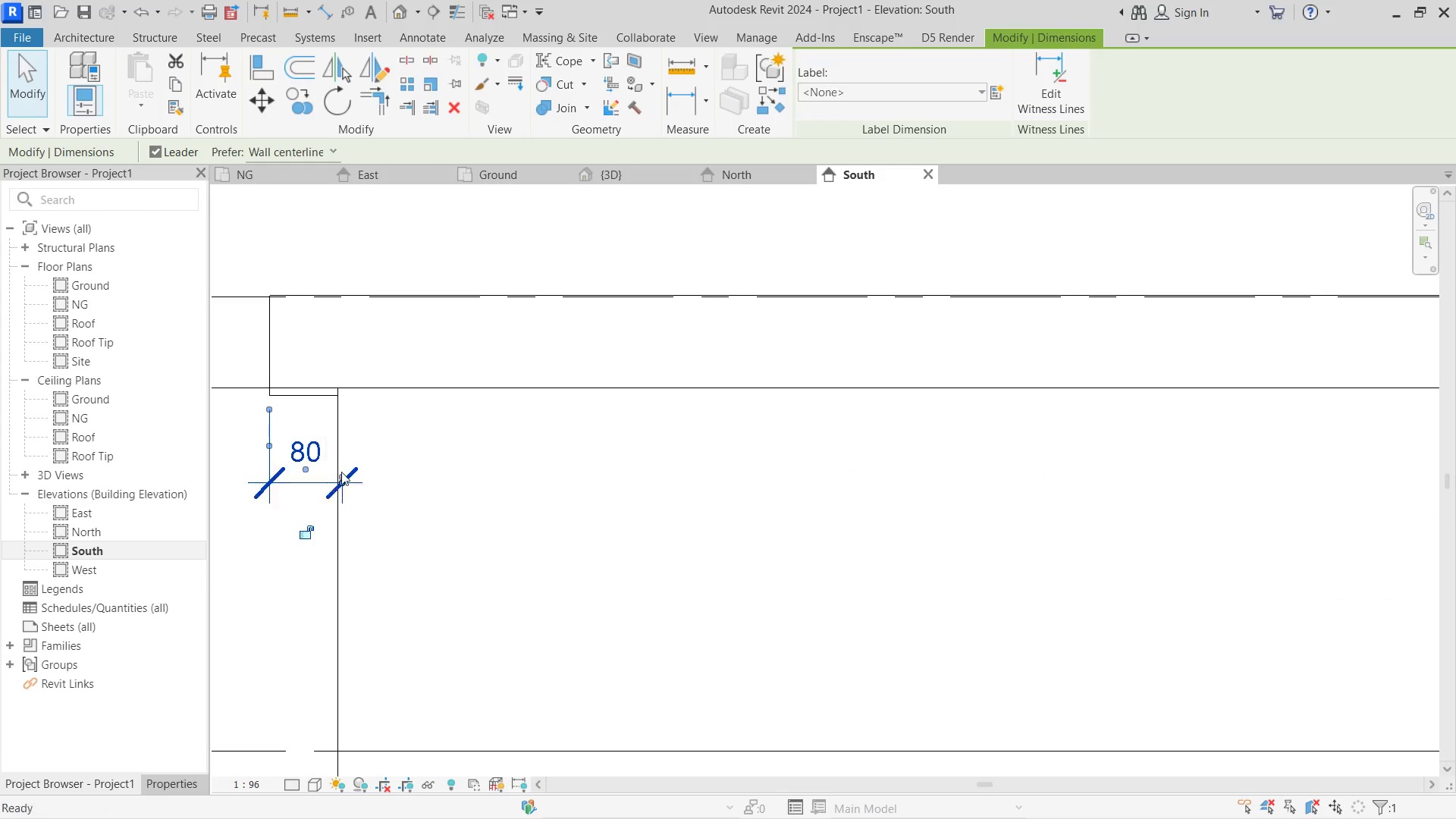 
scroll: coordinate [735, 488], scroll_direction: down, amount: 12.0
 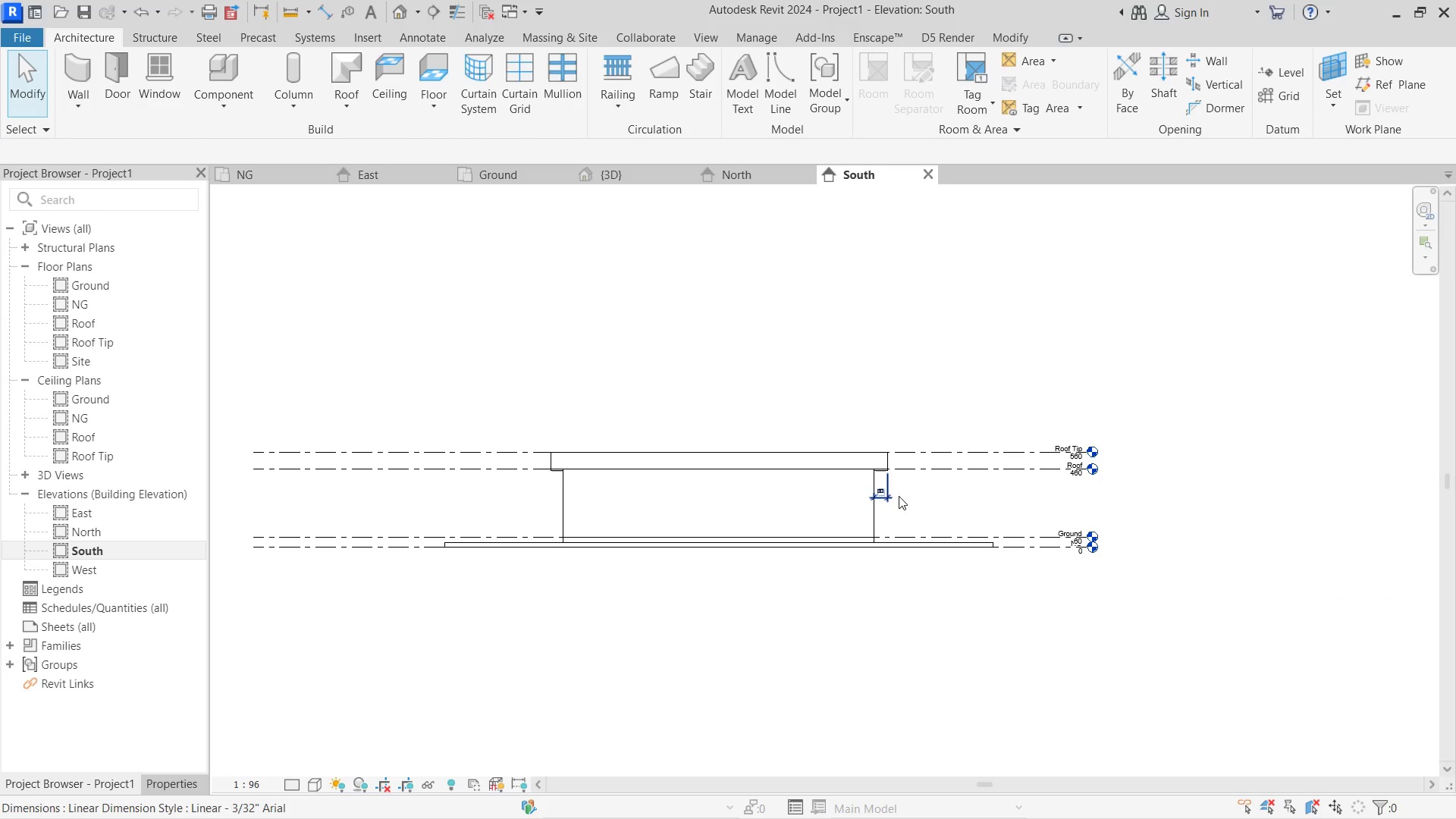 
left_click([892, 495])
 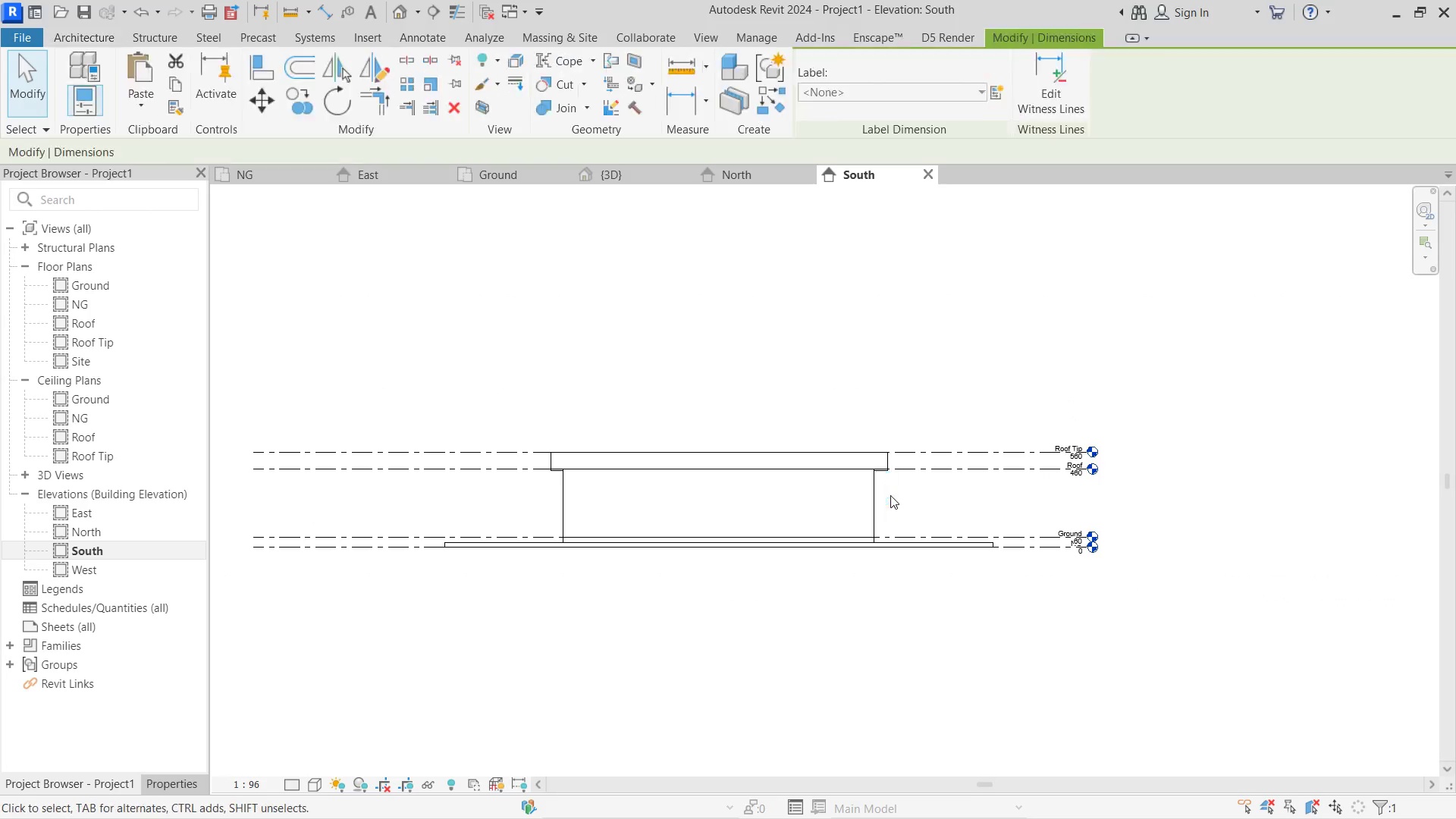 
key(Delete)
 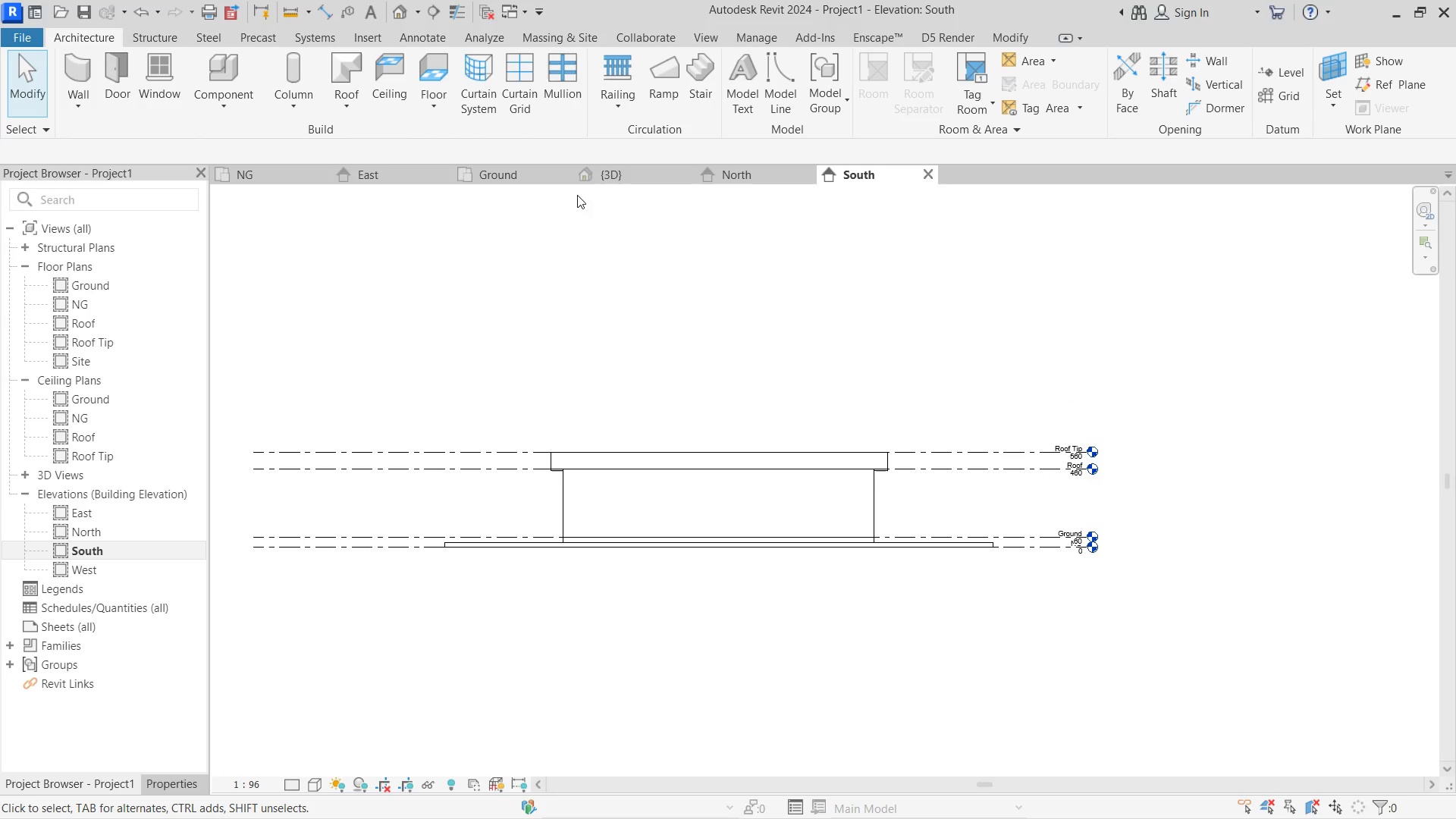 
left_click([597, 175])
 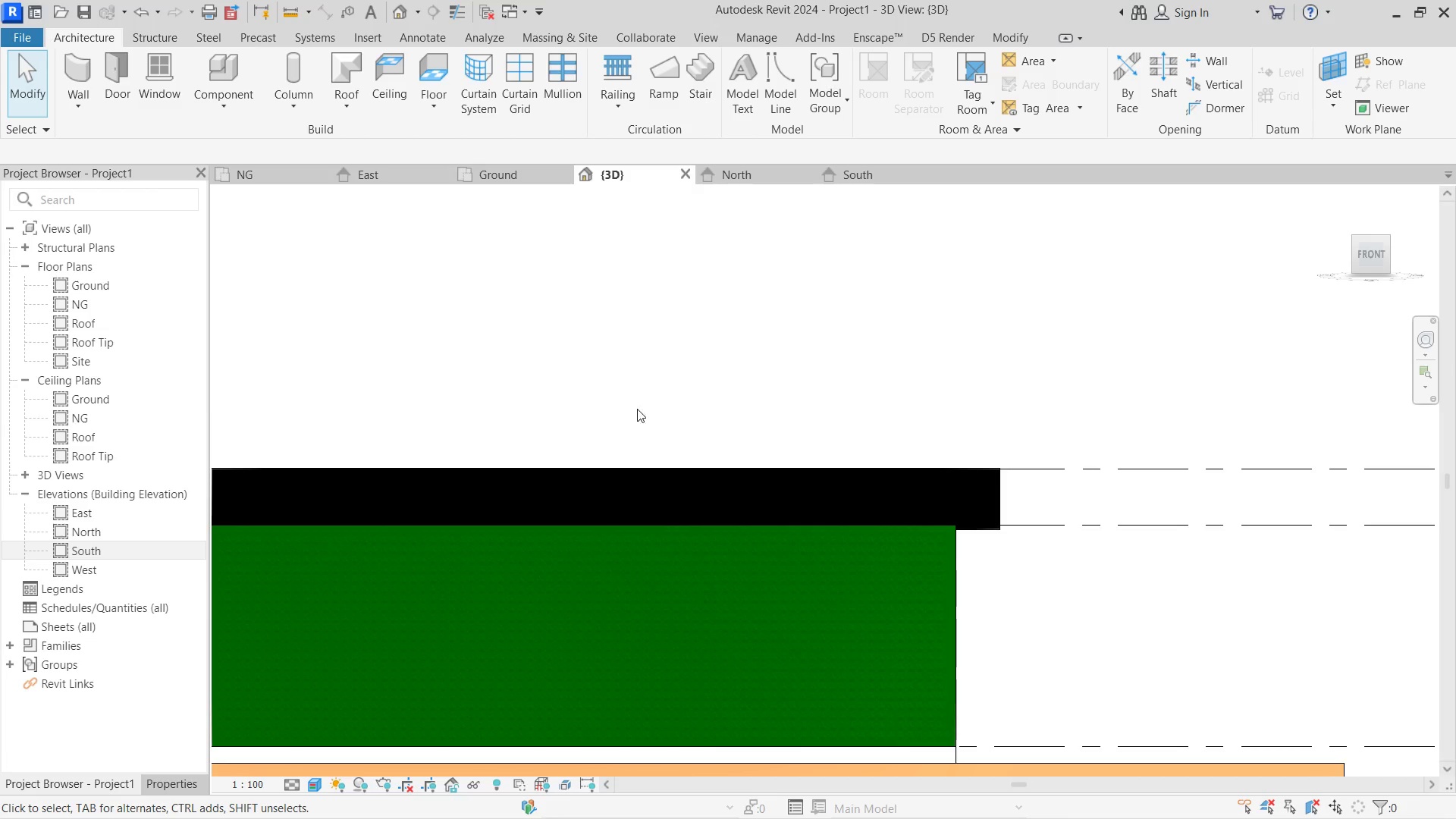 
hold_key(key=ShiftLeft, duration=0.61)
 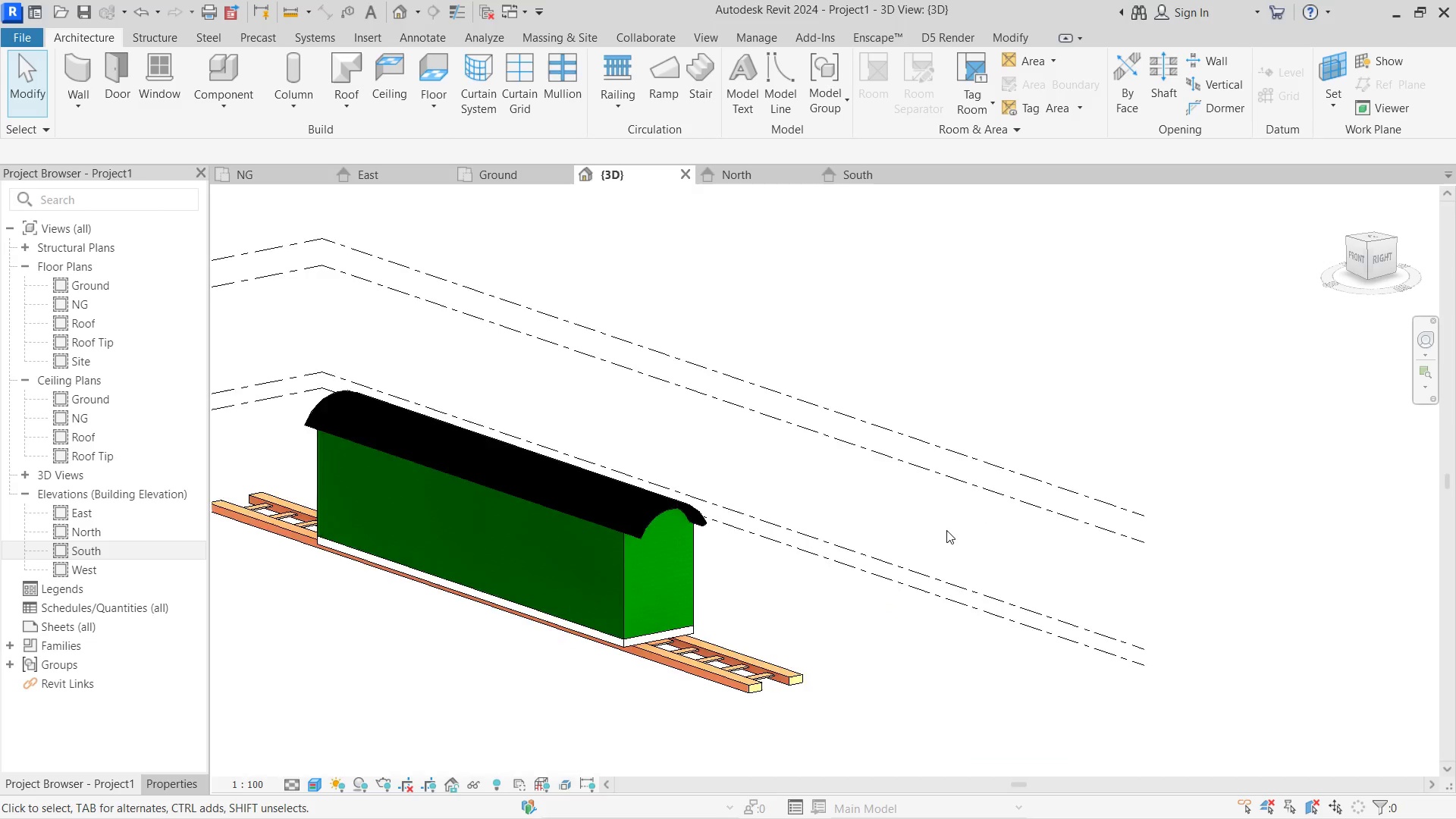 
scroll: coordinate [571, 426], scroll_direction: down, amount: 5.0
 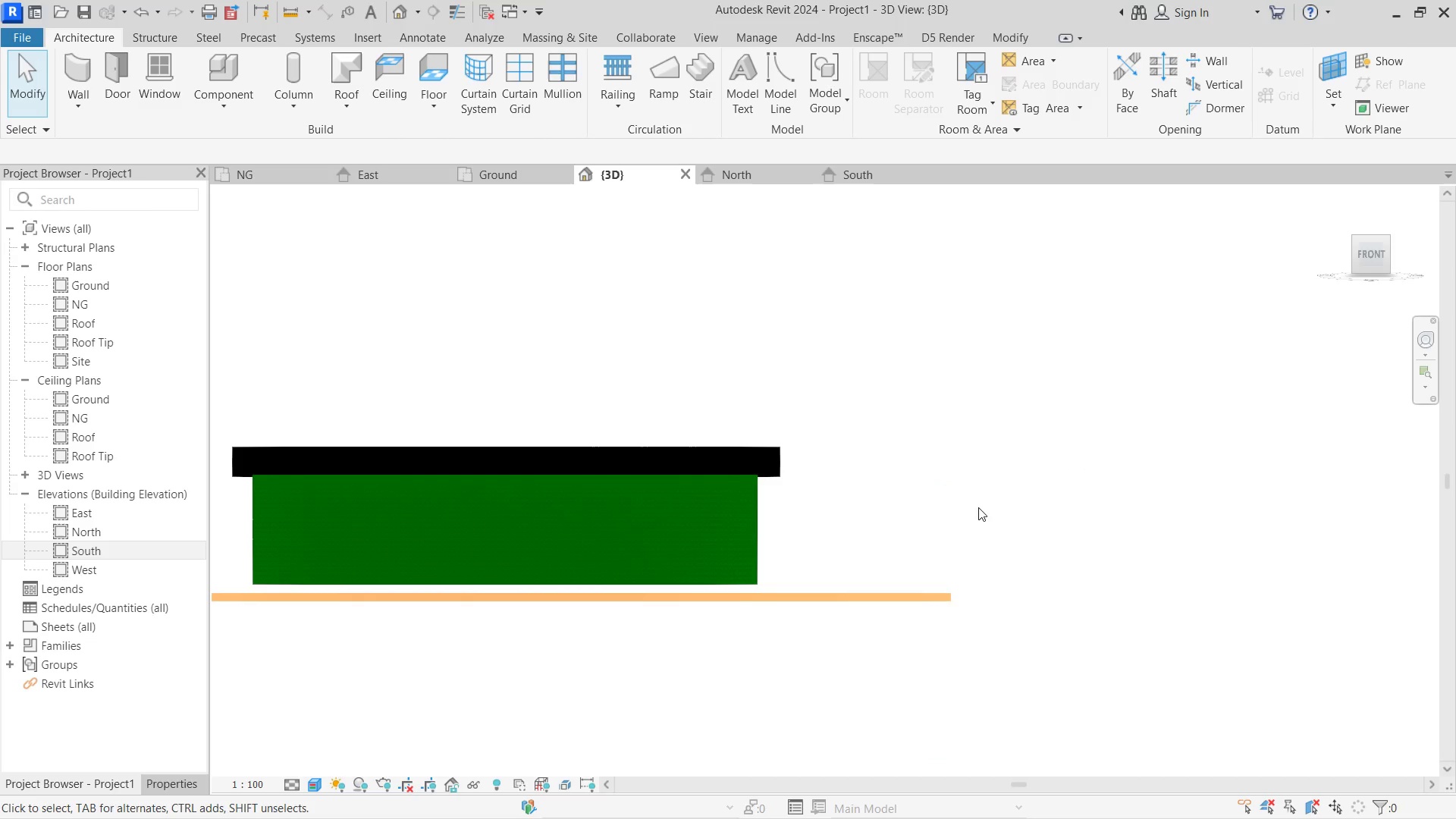 
hold_key(key=ShiftLeft, duration=0.58)
 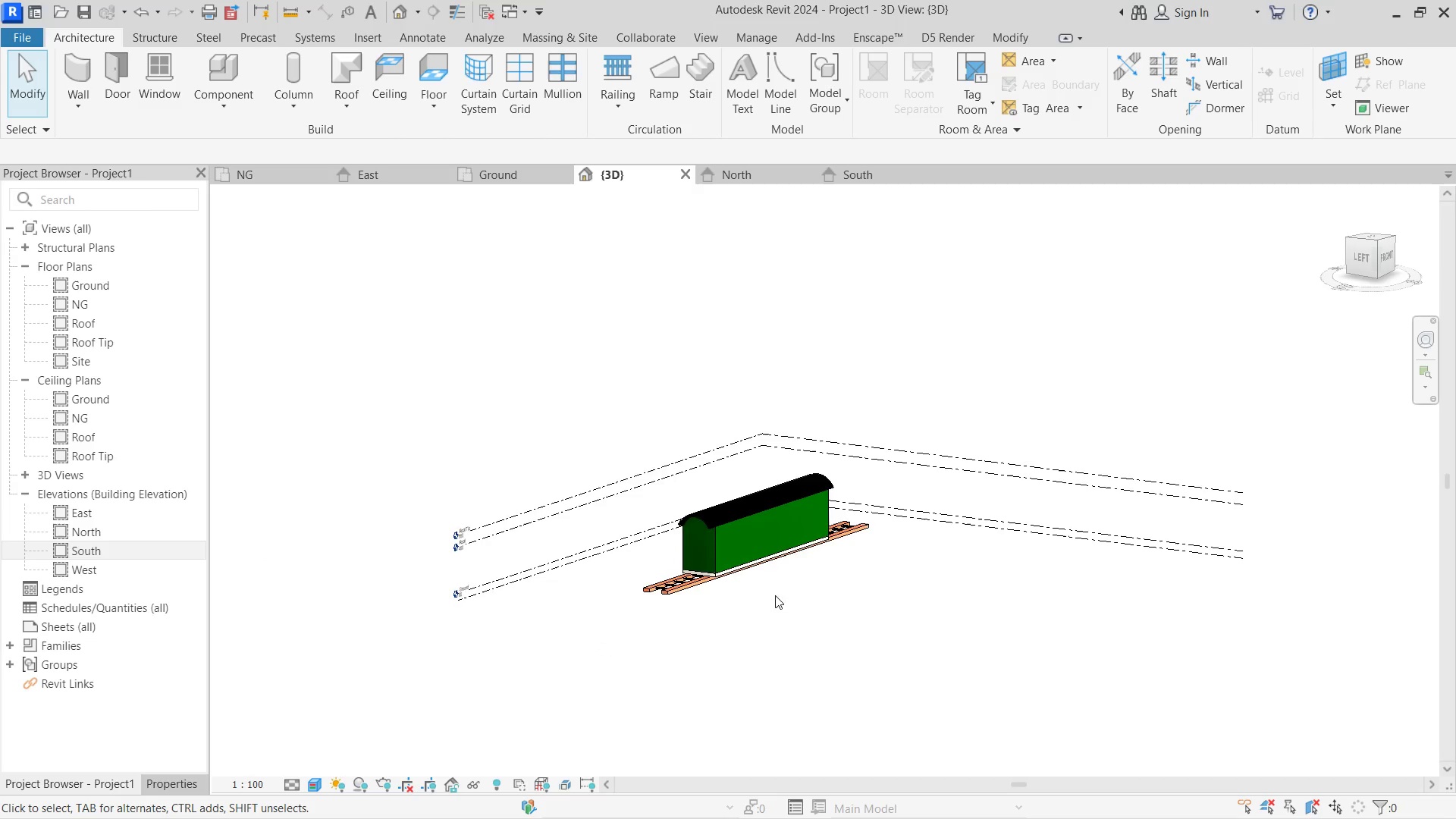 
scroll: coordinate [946, 530], scroll_direction: down, amount: 6.0
 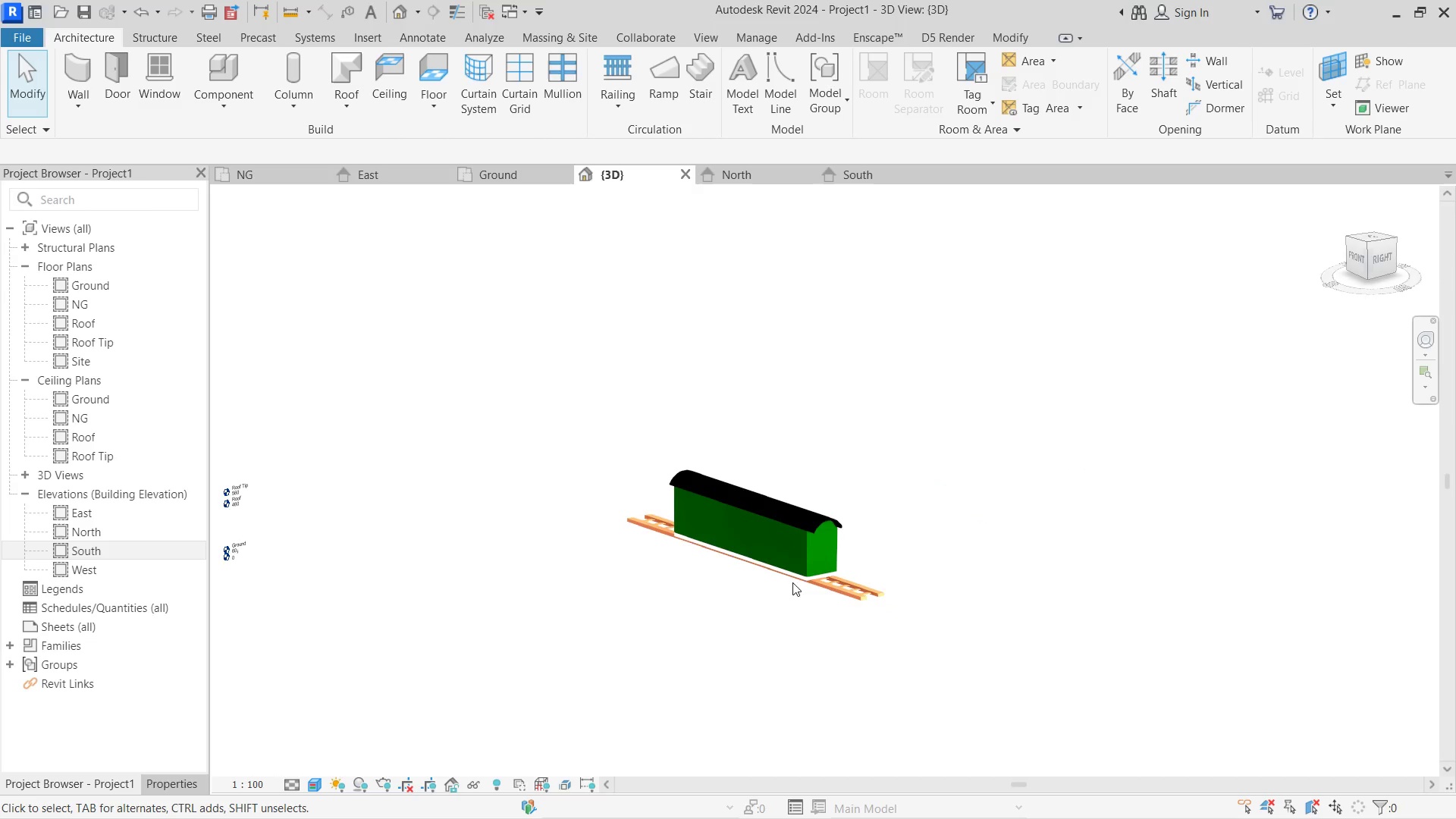 
hold_key(key=ShiftLeft, duration=3.48)
 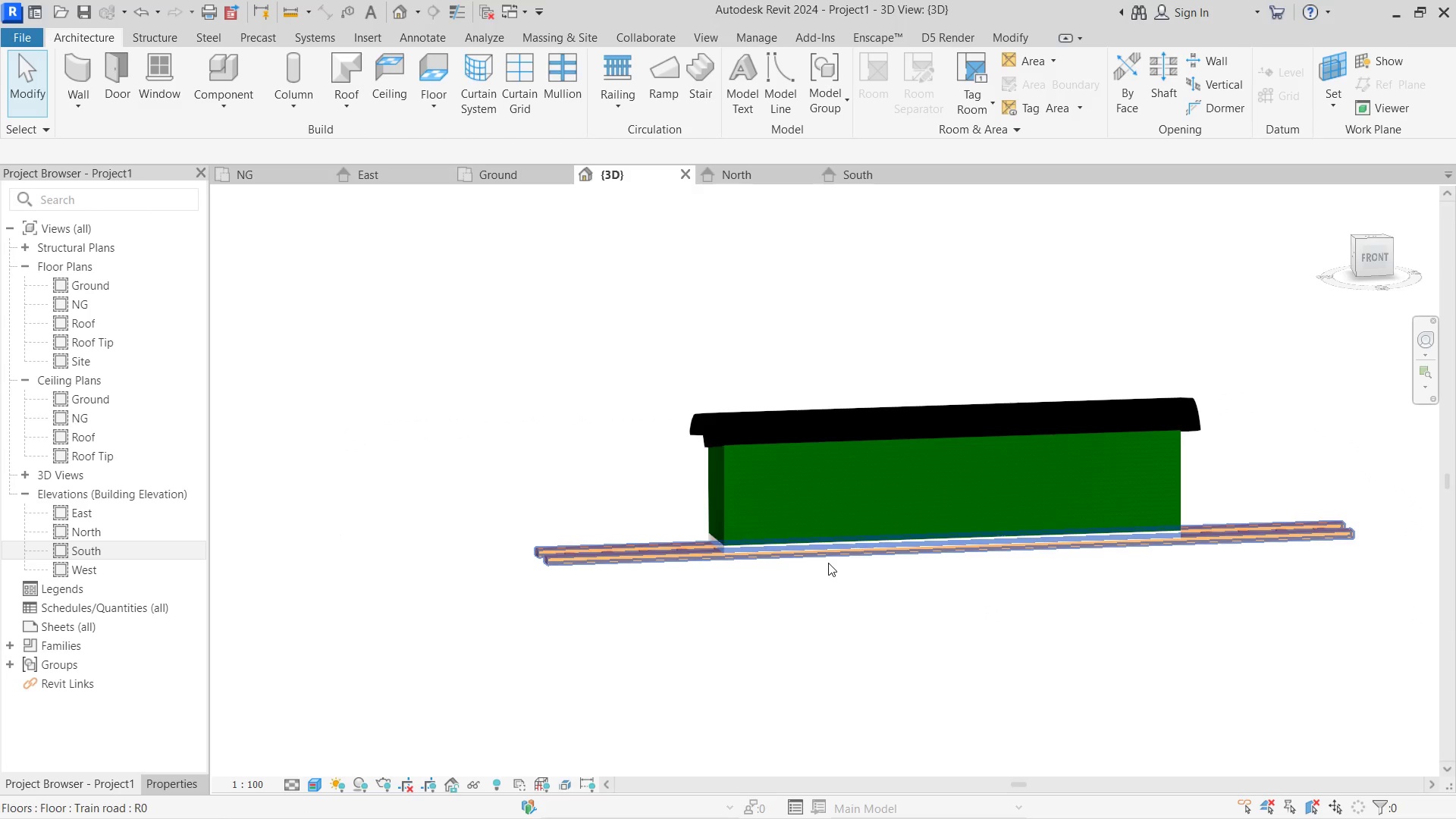 
scroll: coordinate [769, 594], scroll_direction: up, amount: 4.0
 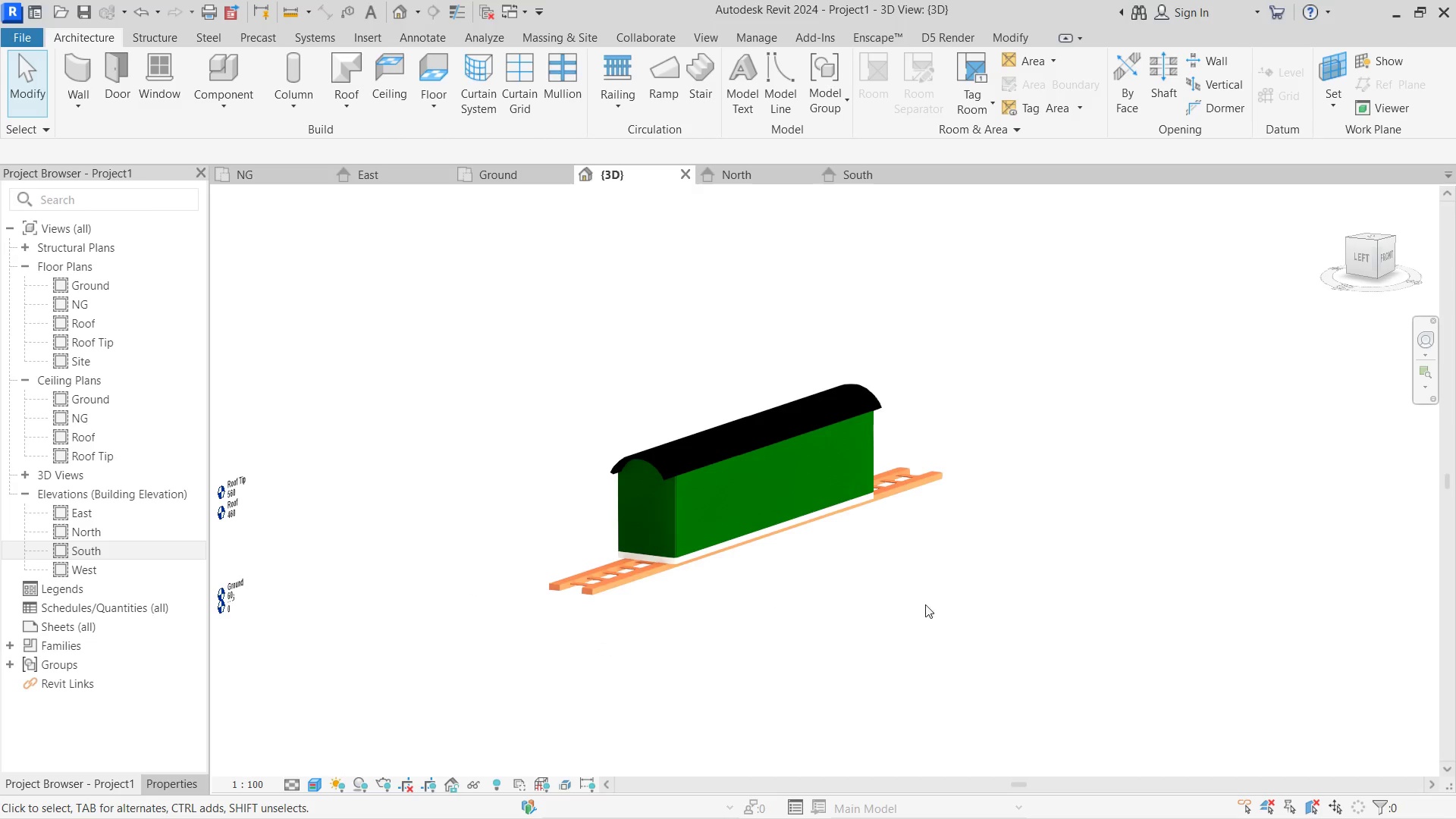 
double_click([919, 485])
 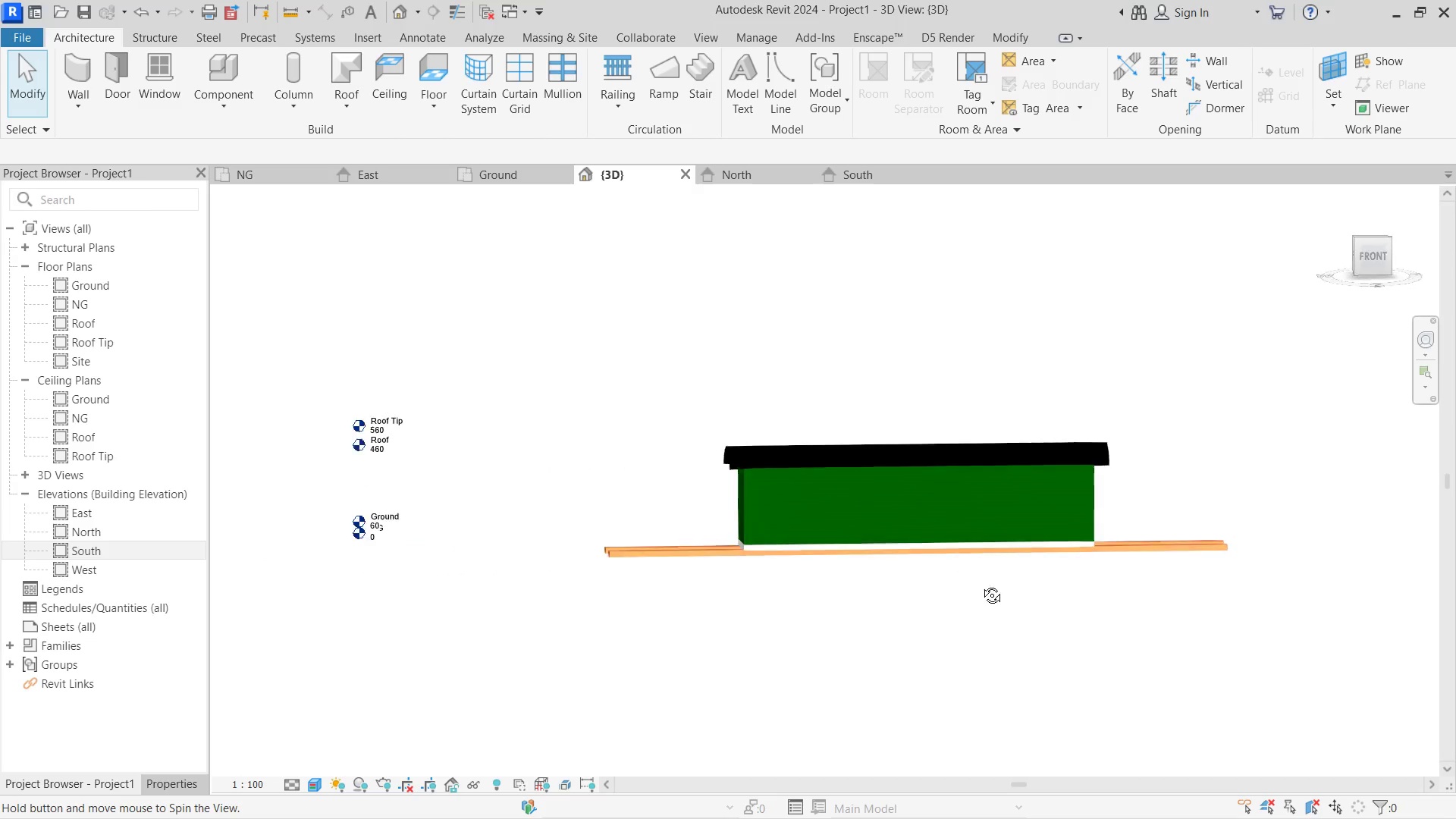 
right_click([995, 609])
 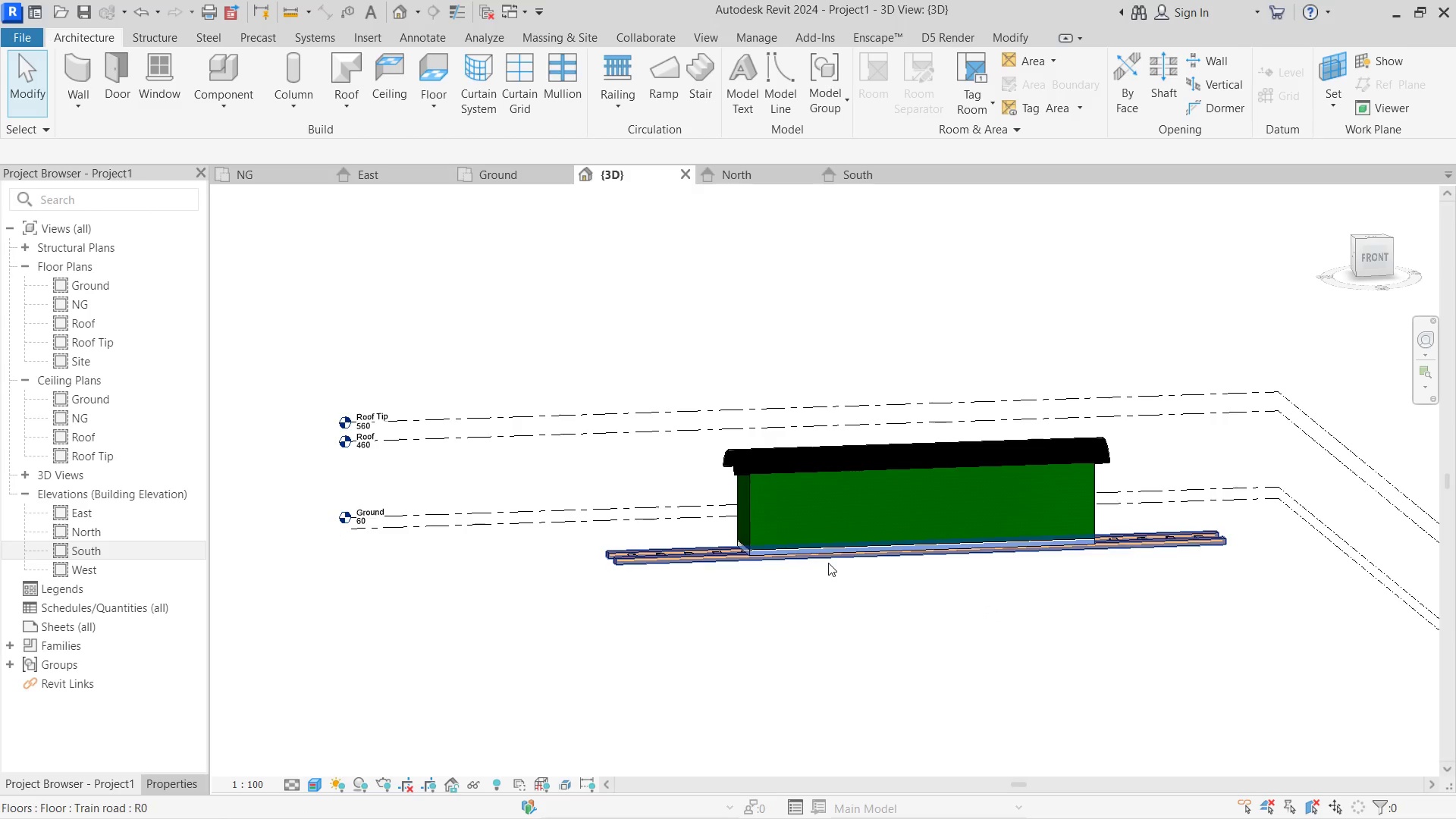 
hold_key(key=ShiftLeft, duration=1.48)
 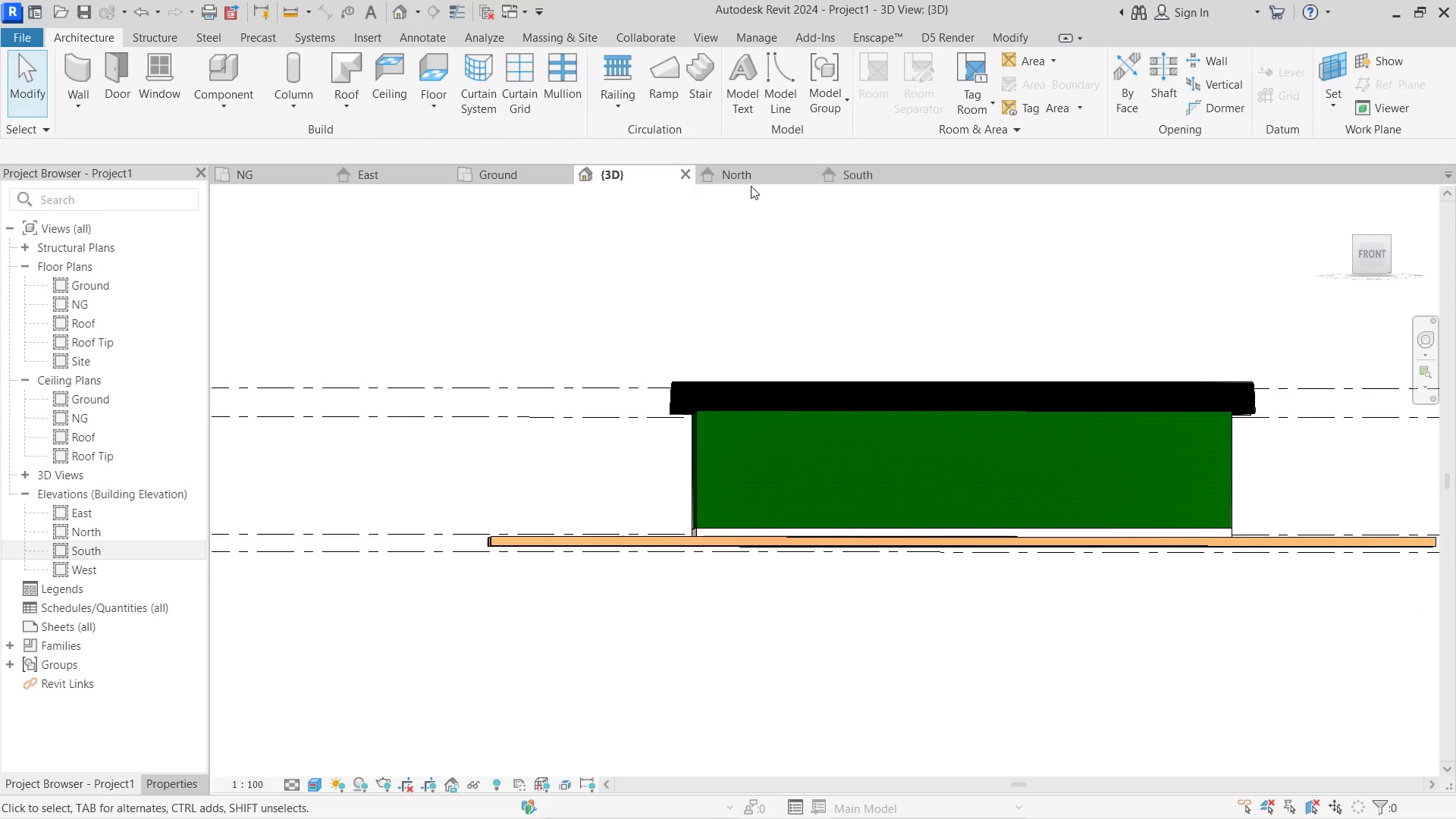 
scroll: coordinate [828, 563], scroll_direction: up, amount: 3.0
 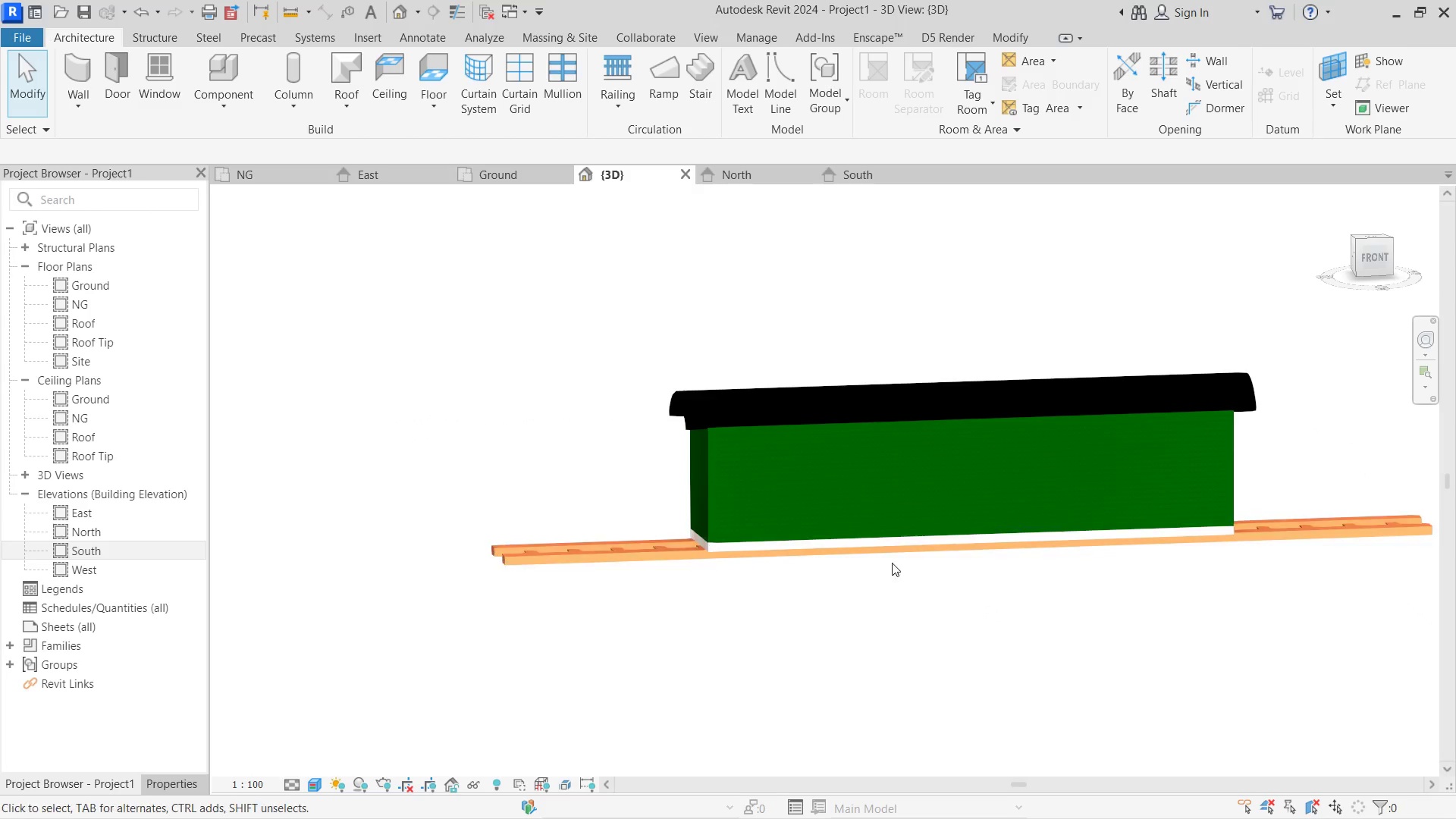 
double_click([751, 180])
 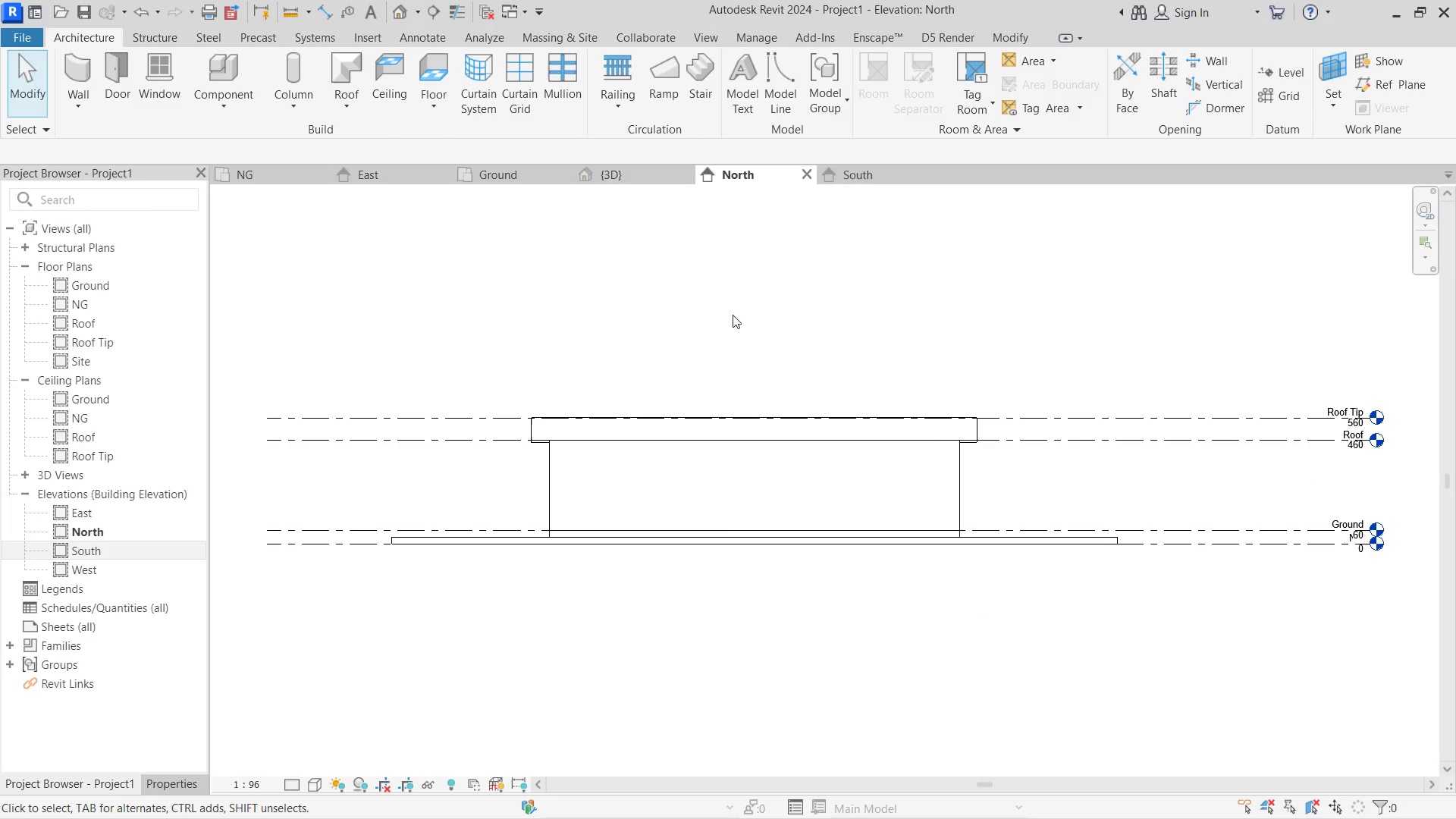 
key(Control+Z)
 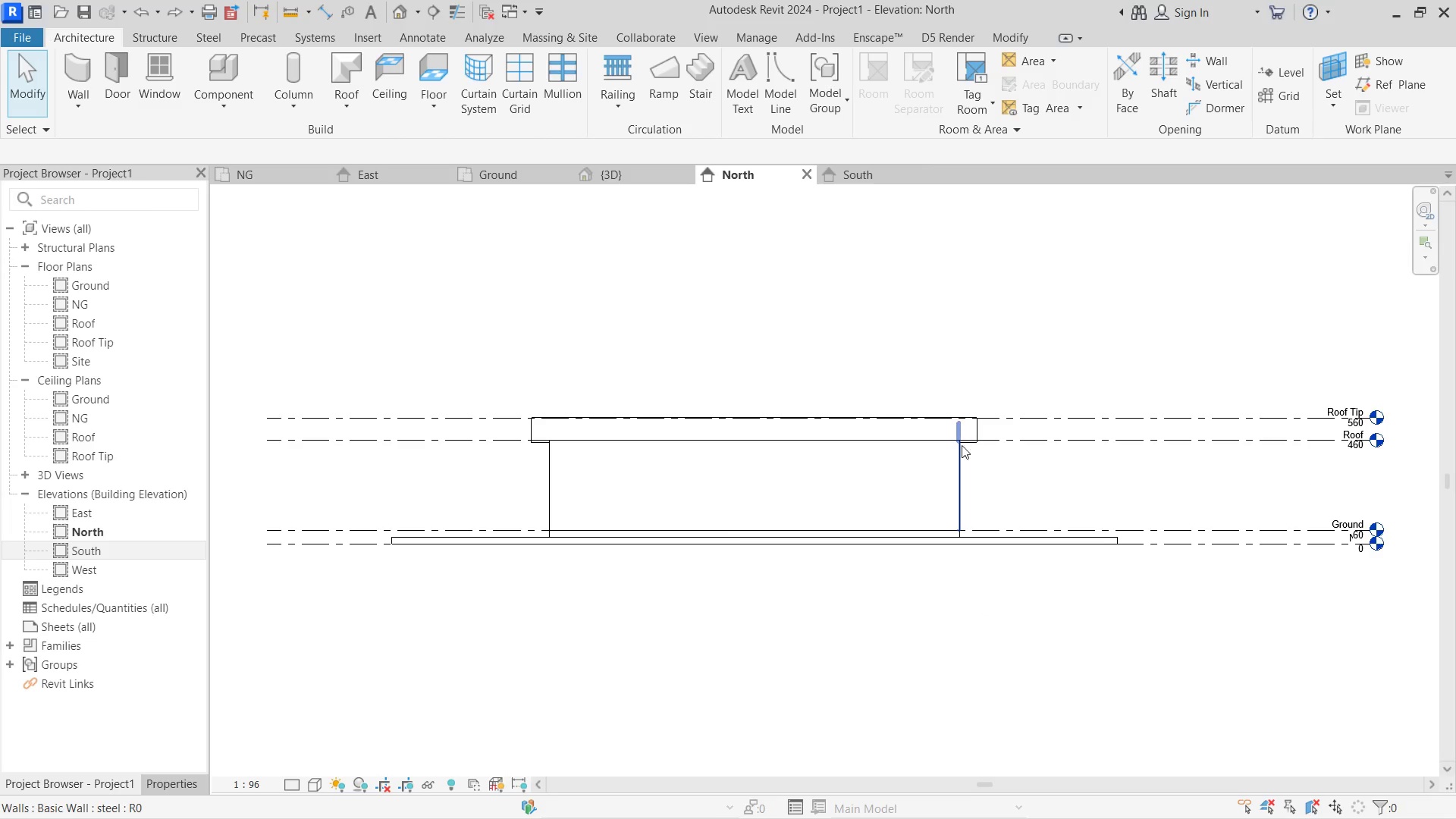 
key(Control+ControlLeft)
 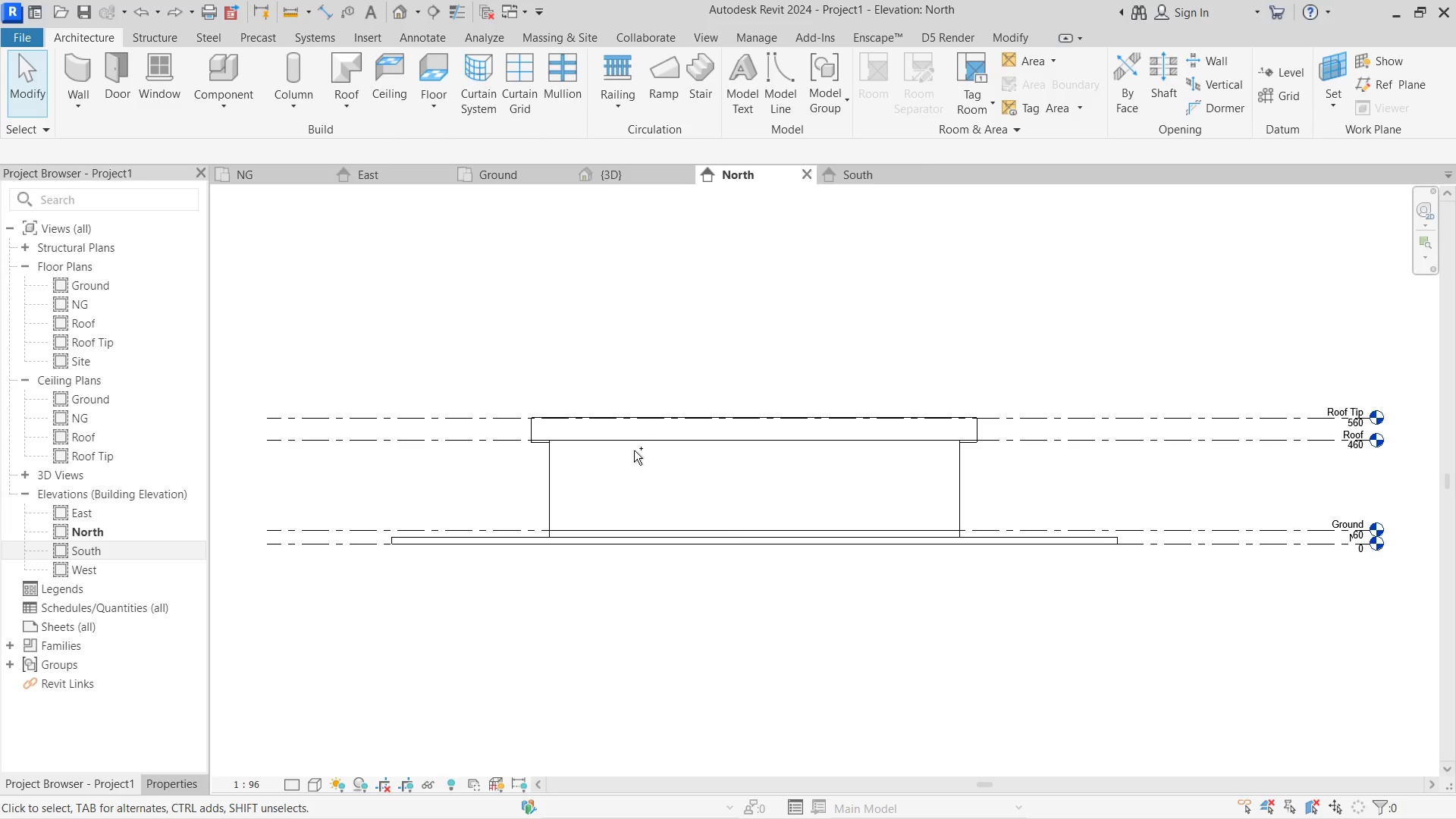 
key(Control+Z)
 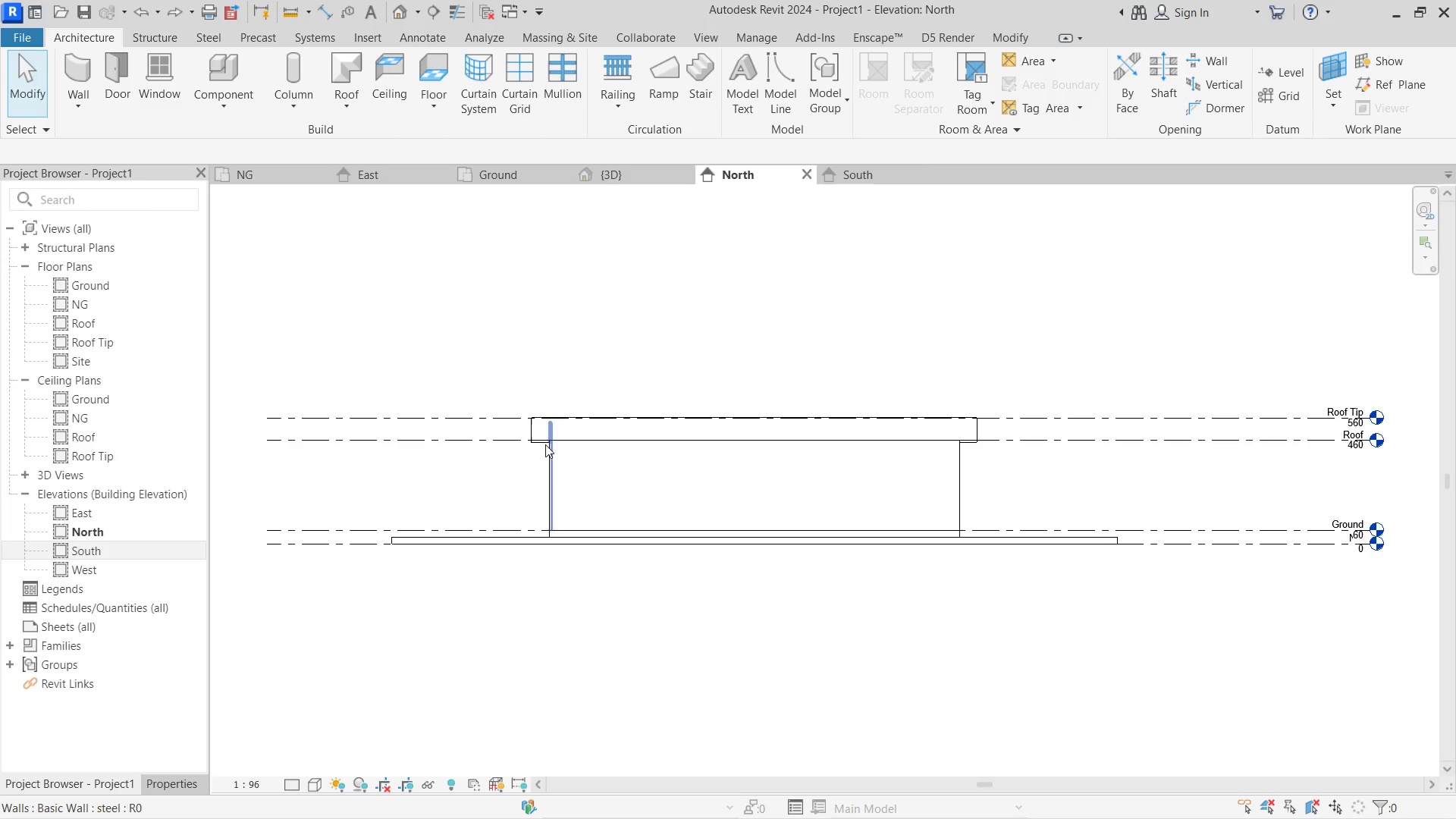 
left_click([529, 428])
 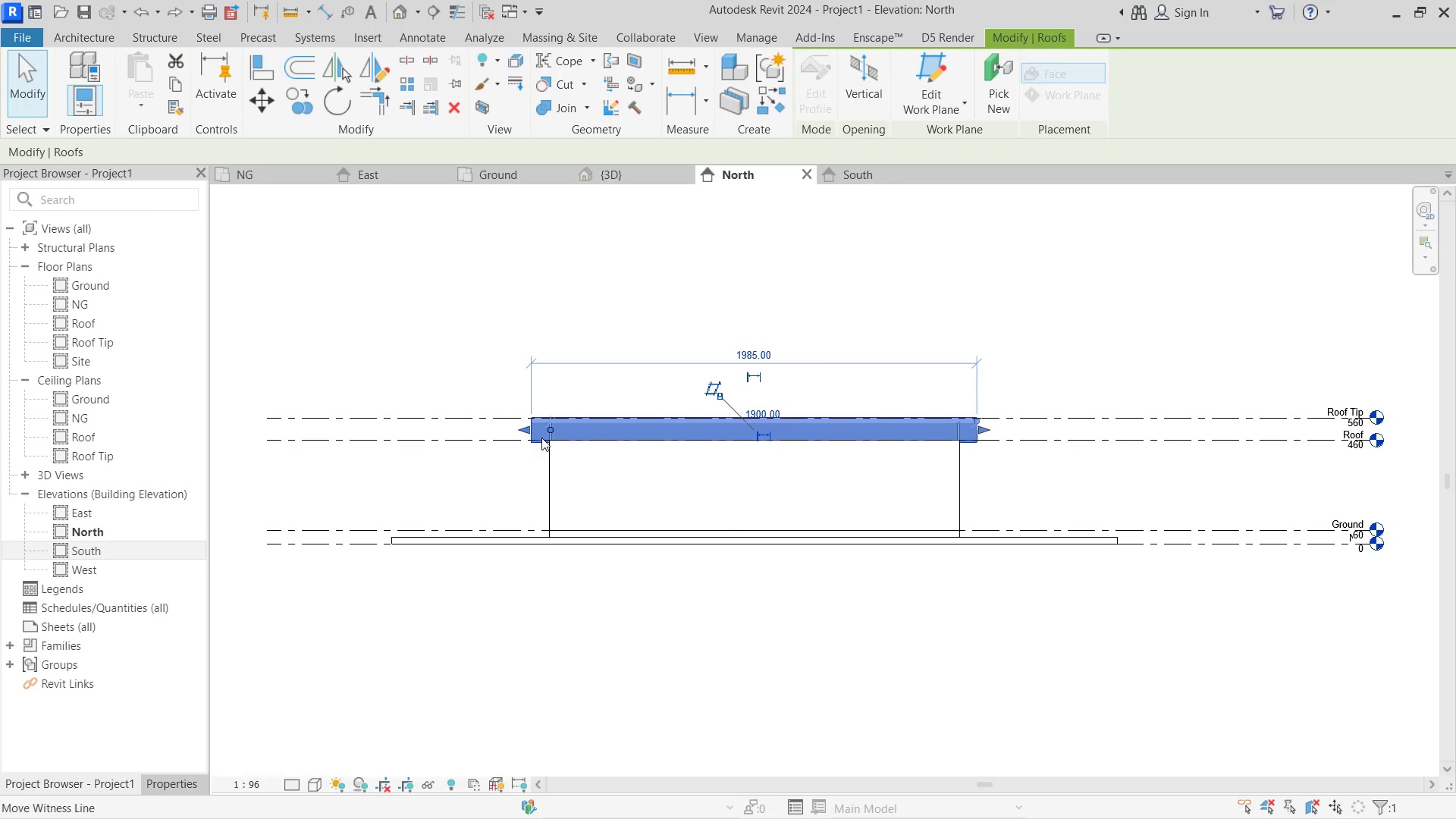 
key(D)
 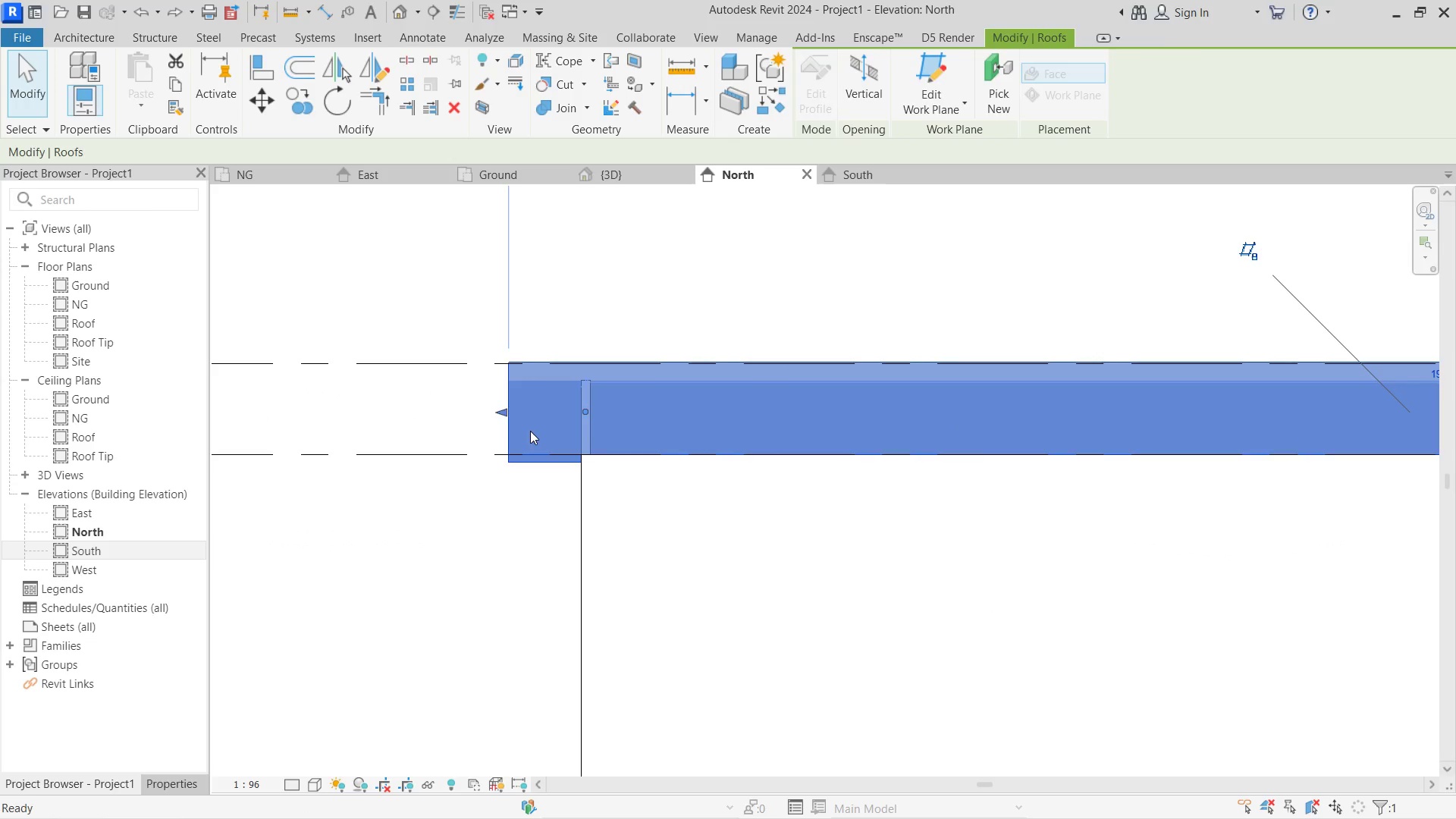 
scroll: coordinate [530, 431], scroll_direction: up, amount: 10.0
 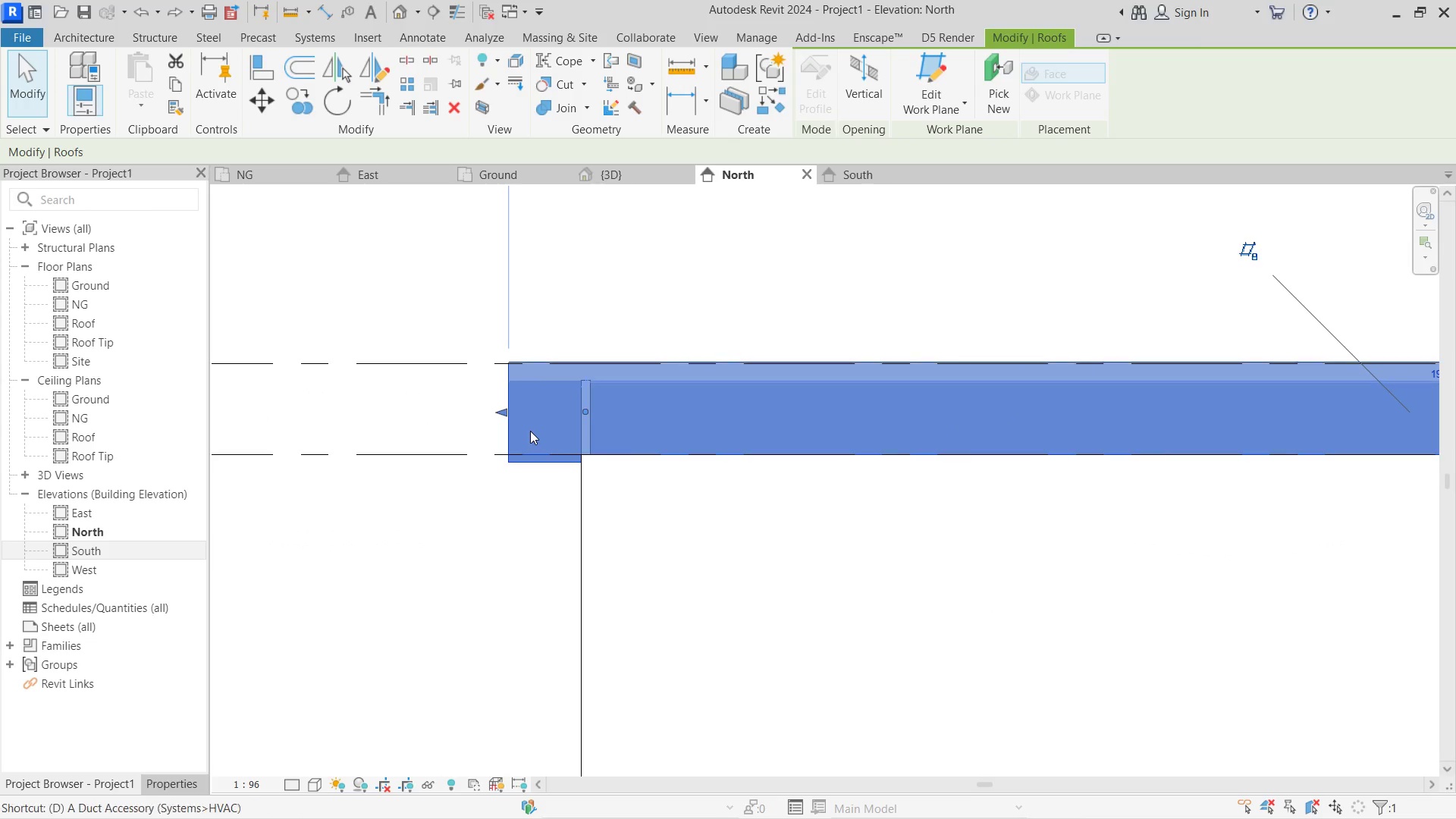 
key(I)
 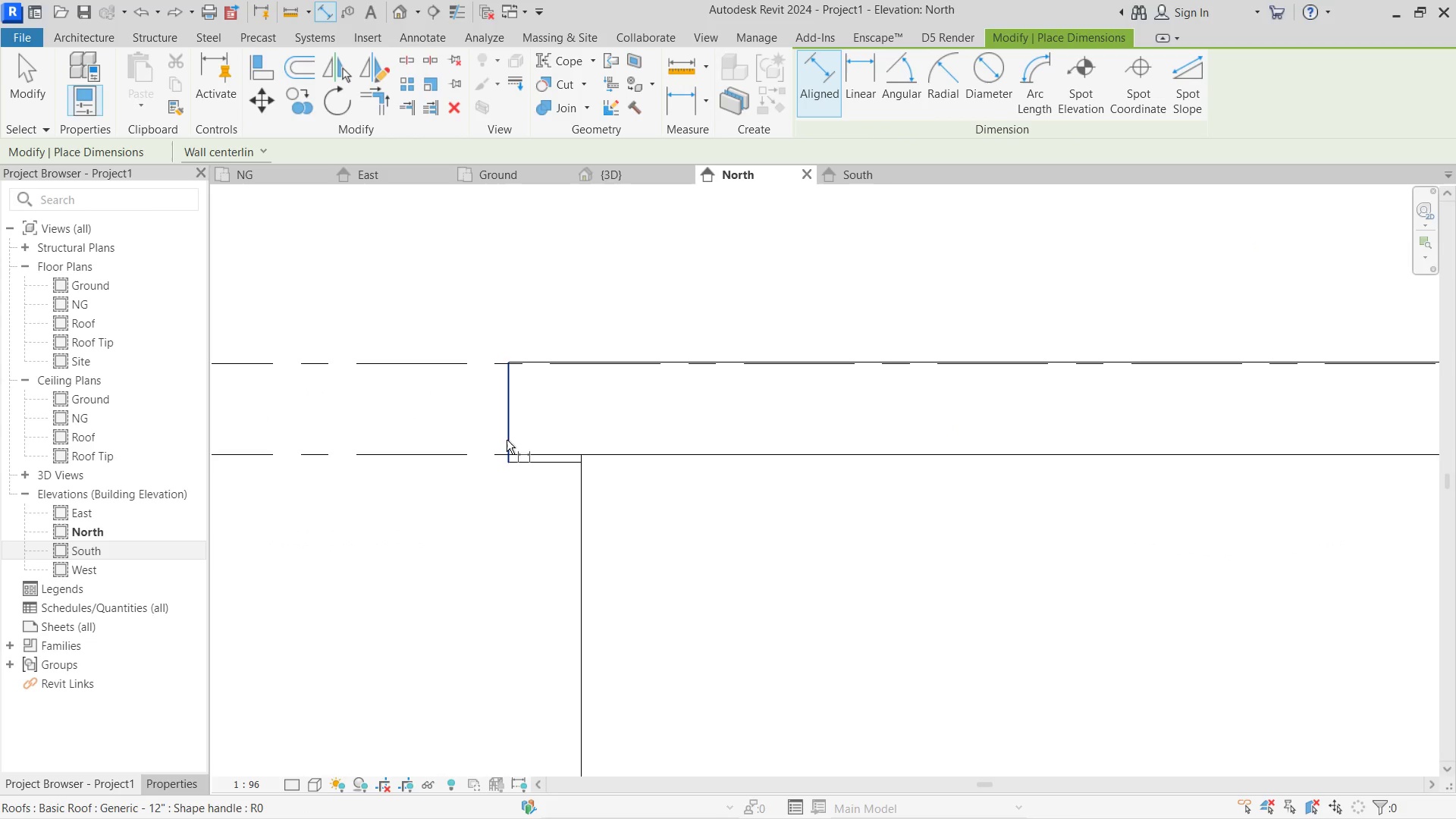 
left_click_drag(start_coordinate=[507, 438], to_coordinate=[513, 443])
 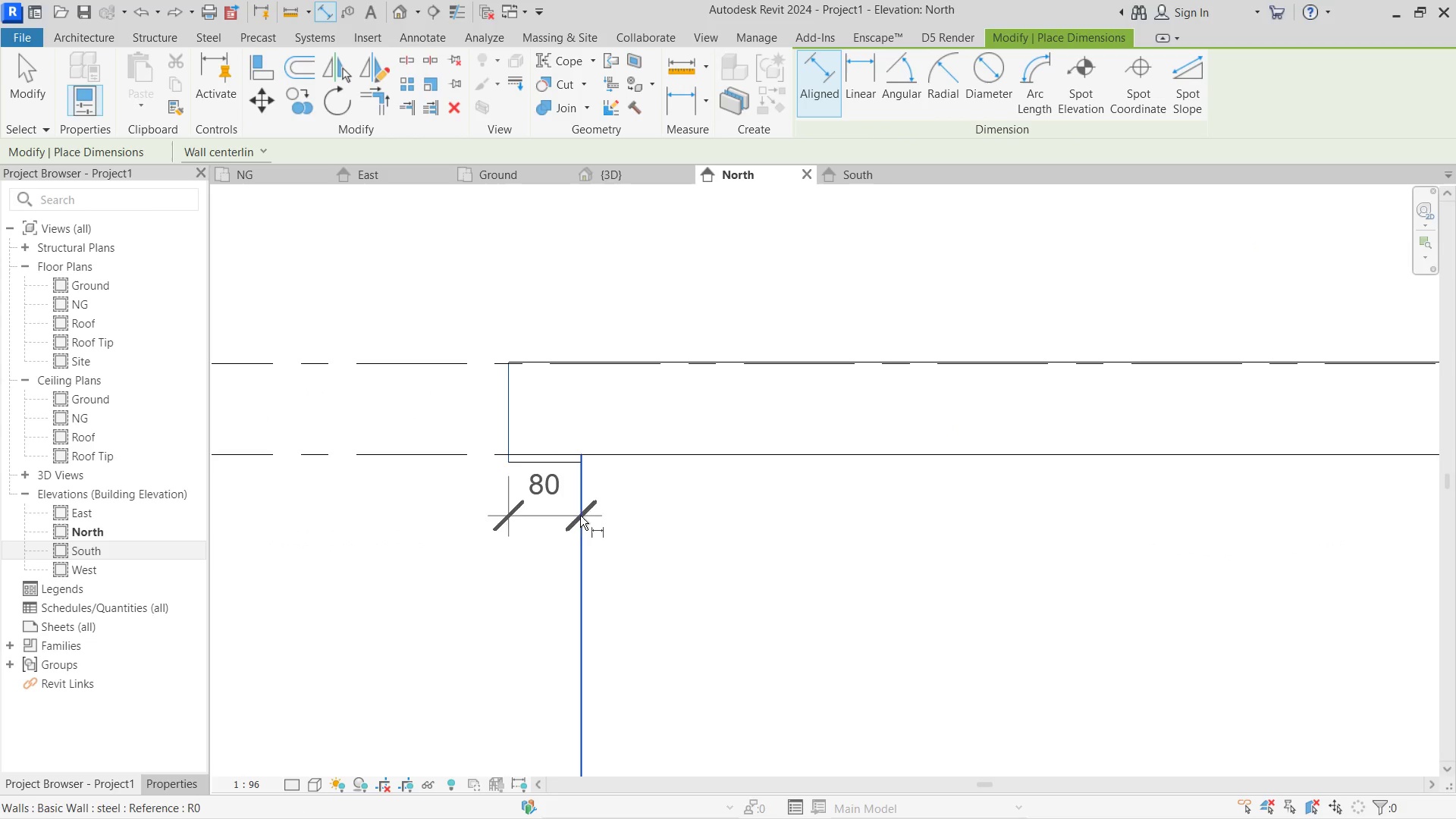 
double_click([565, 518])
 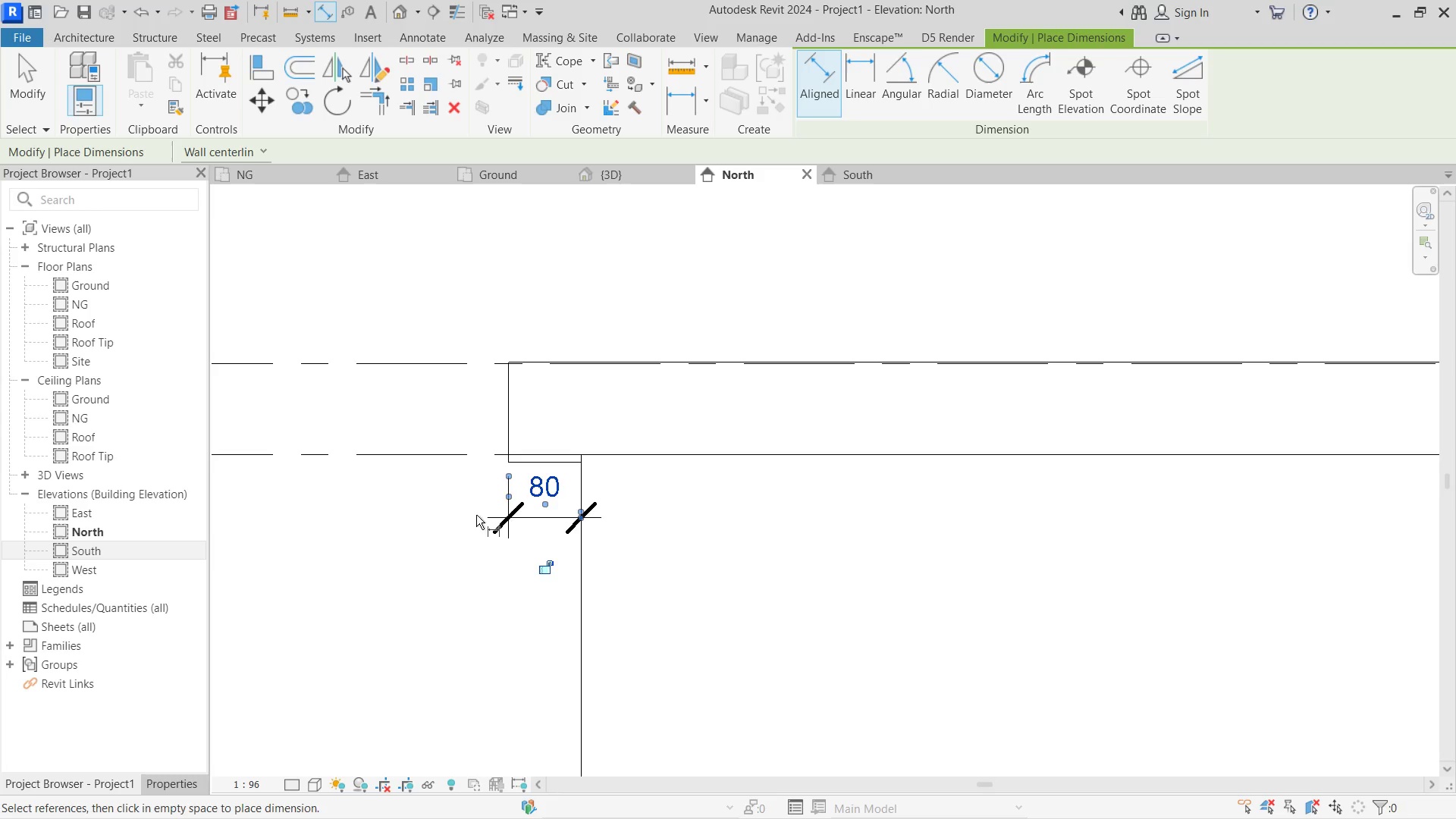 
scroll: coordinate [952, 519], scroll_direction: down, amount: 9.0
 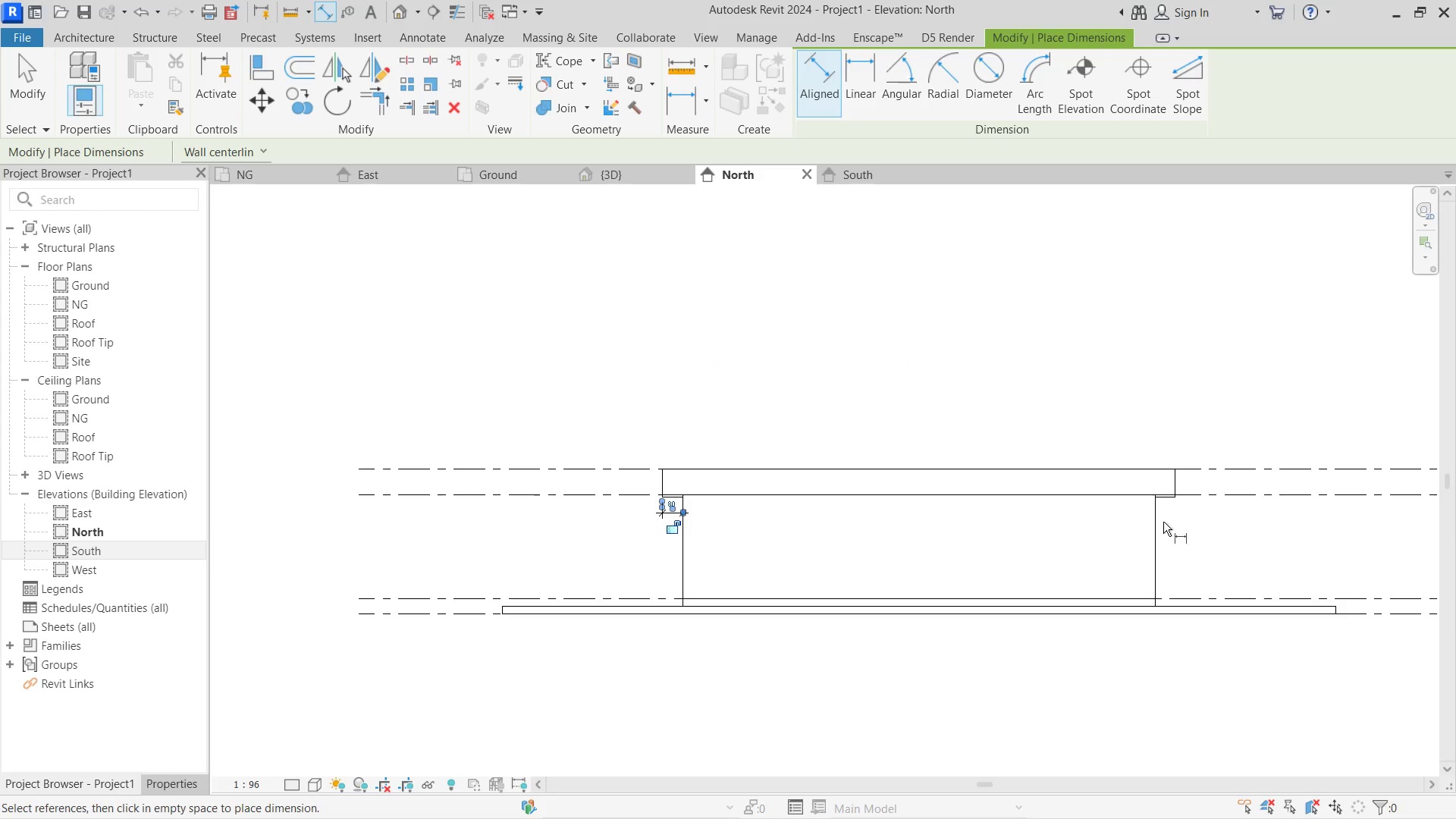 
left_click([1163, 522])
 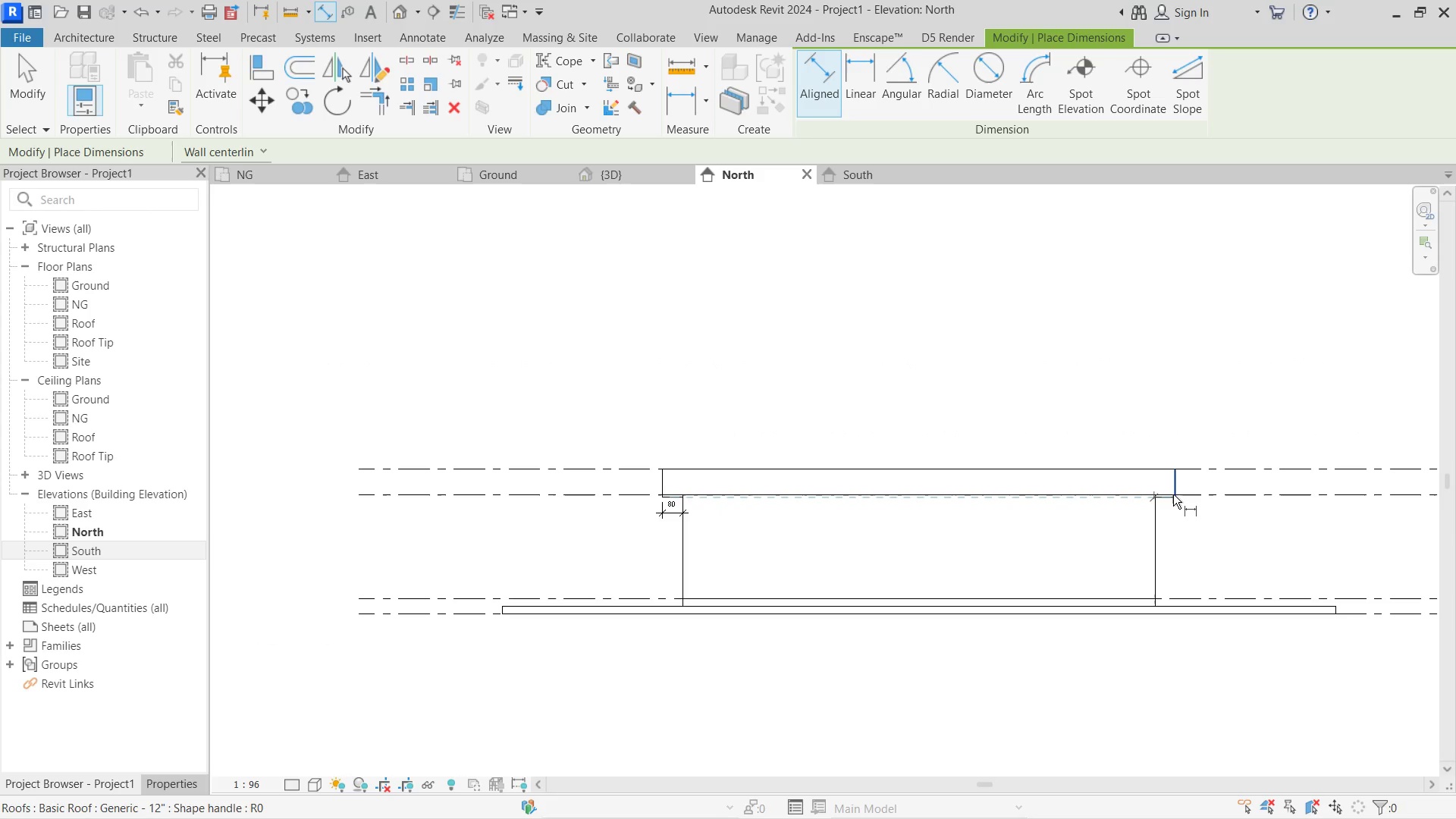 
left_click([1173, 494])
 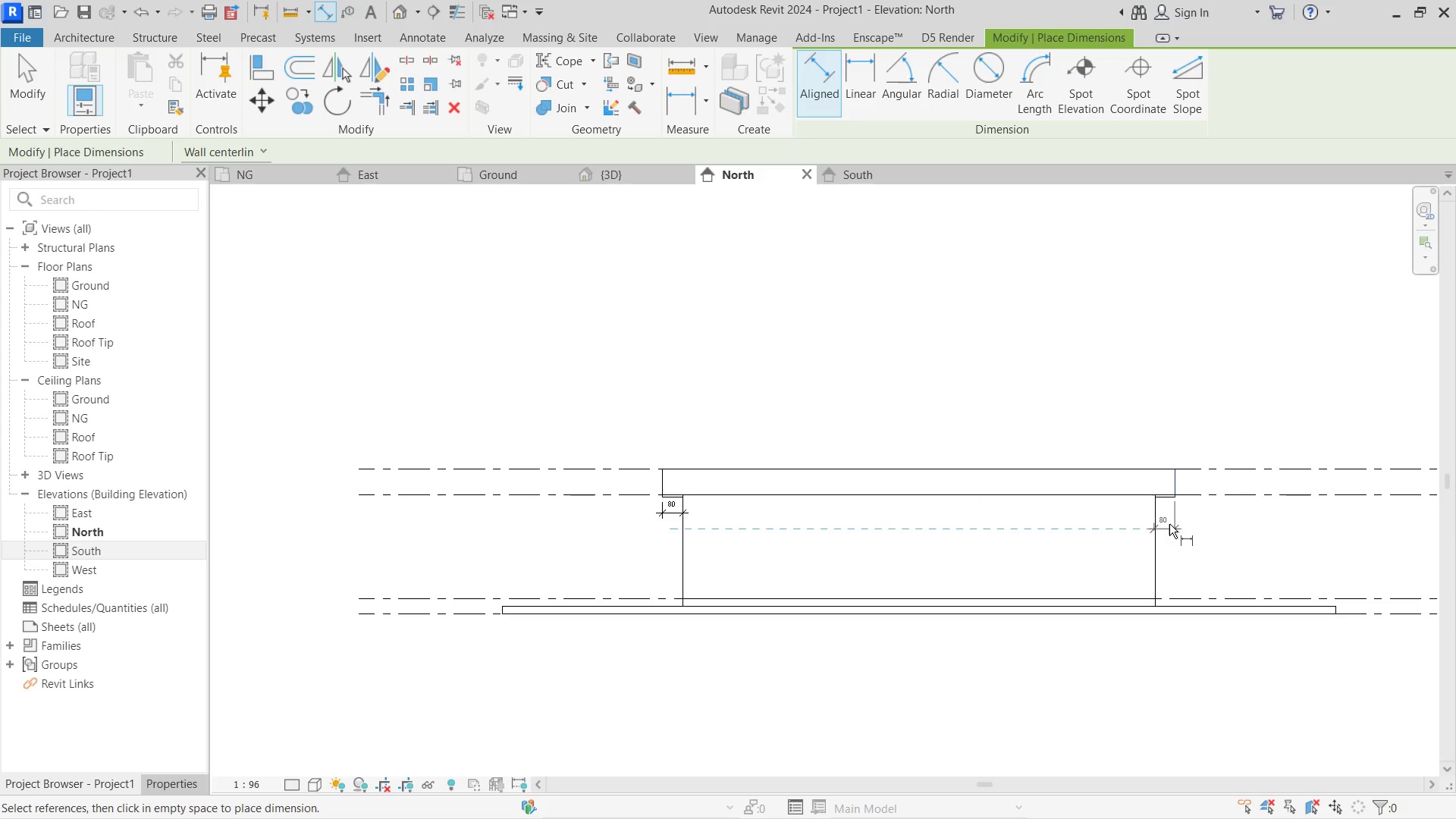 
left_click([1169, 524])
 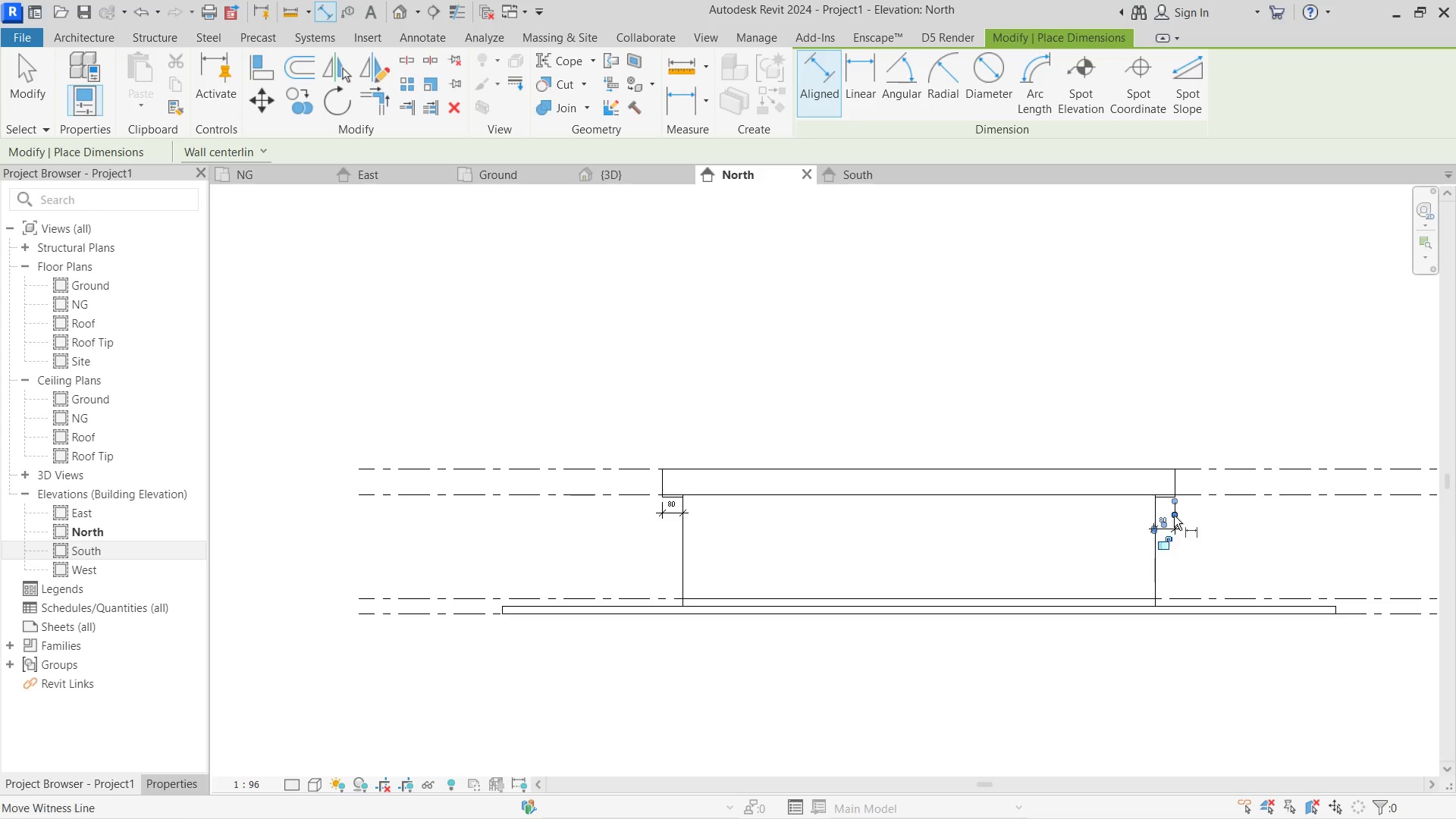 
key(Escape)
 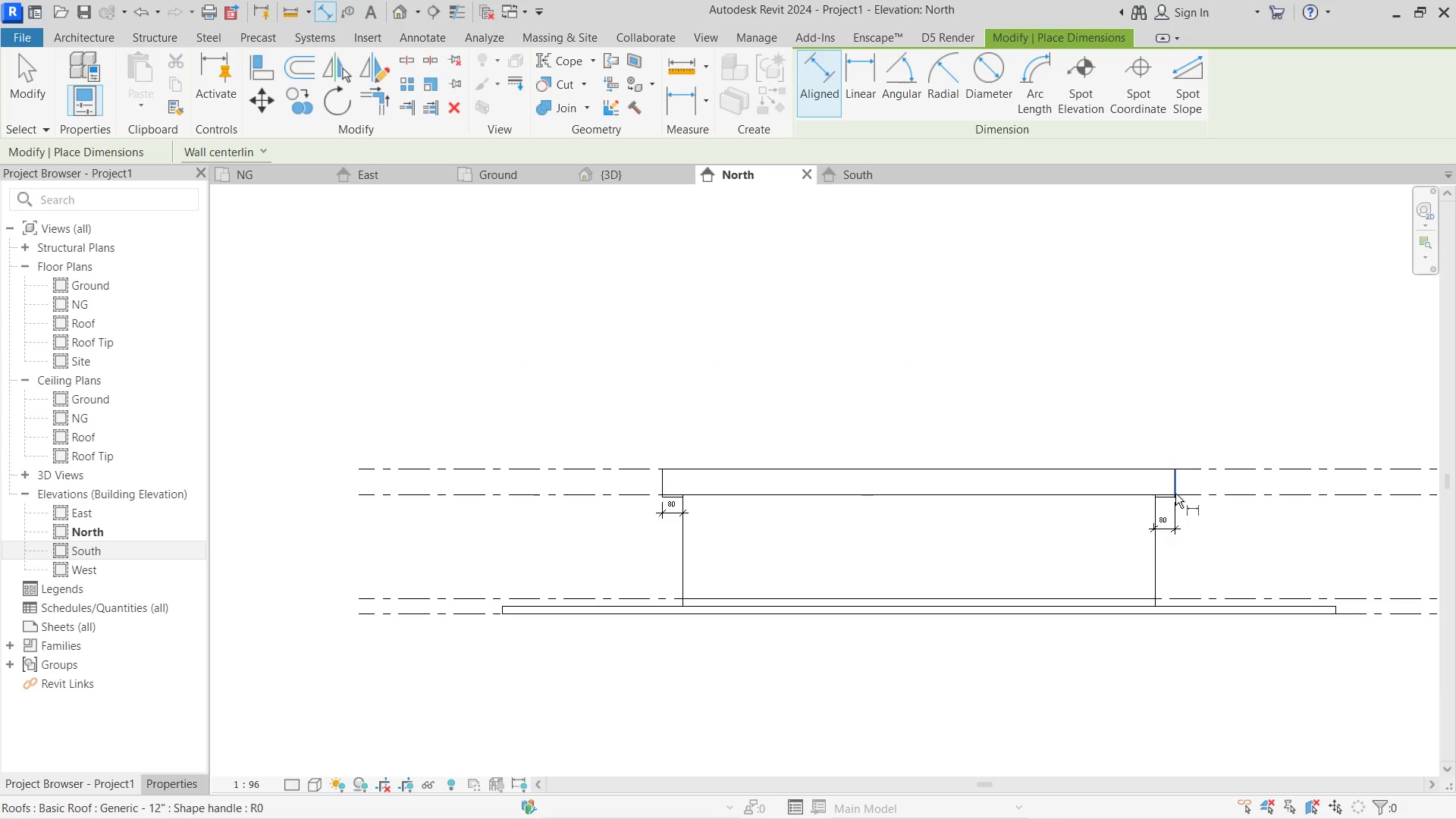 
key(Escape)
 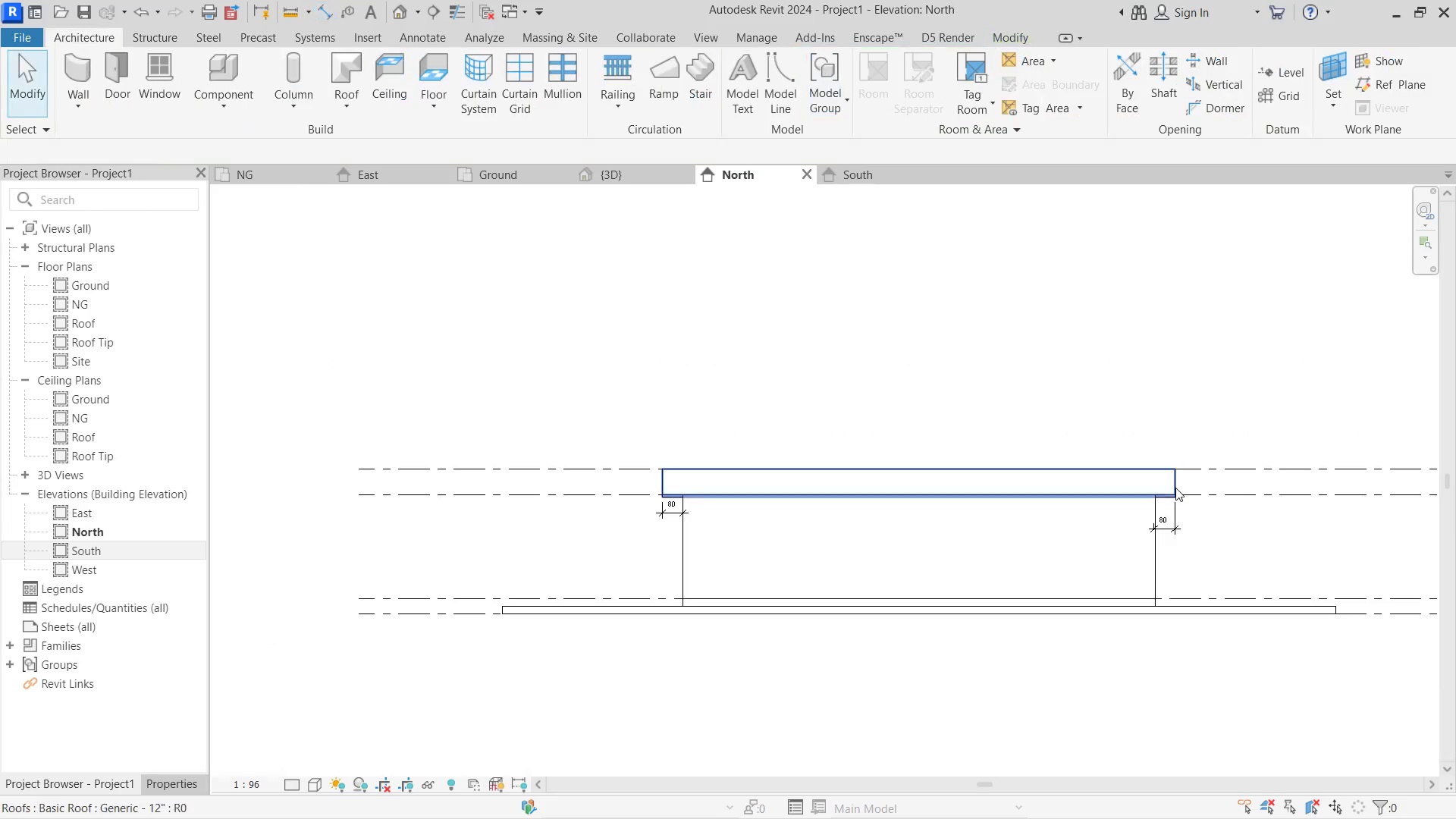 
left_click([1175, 488])
 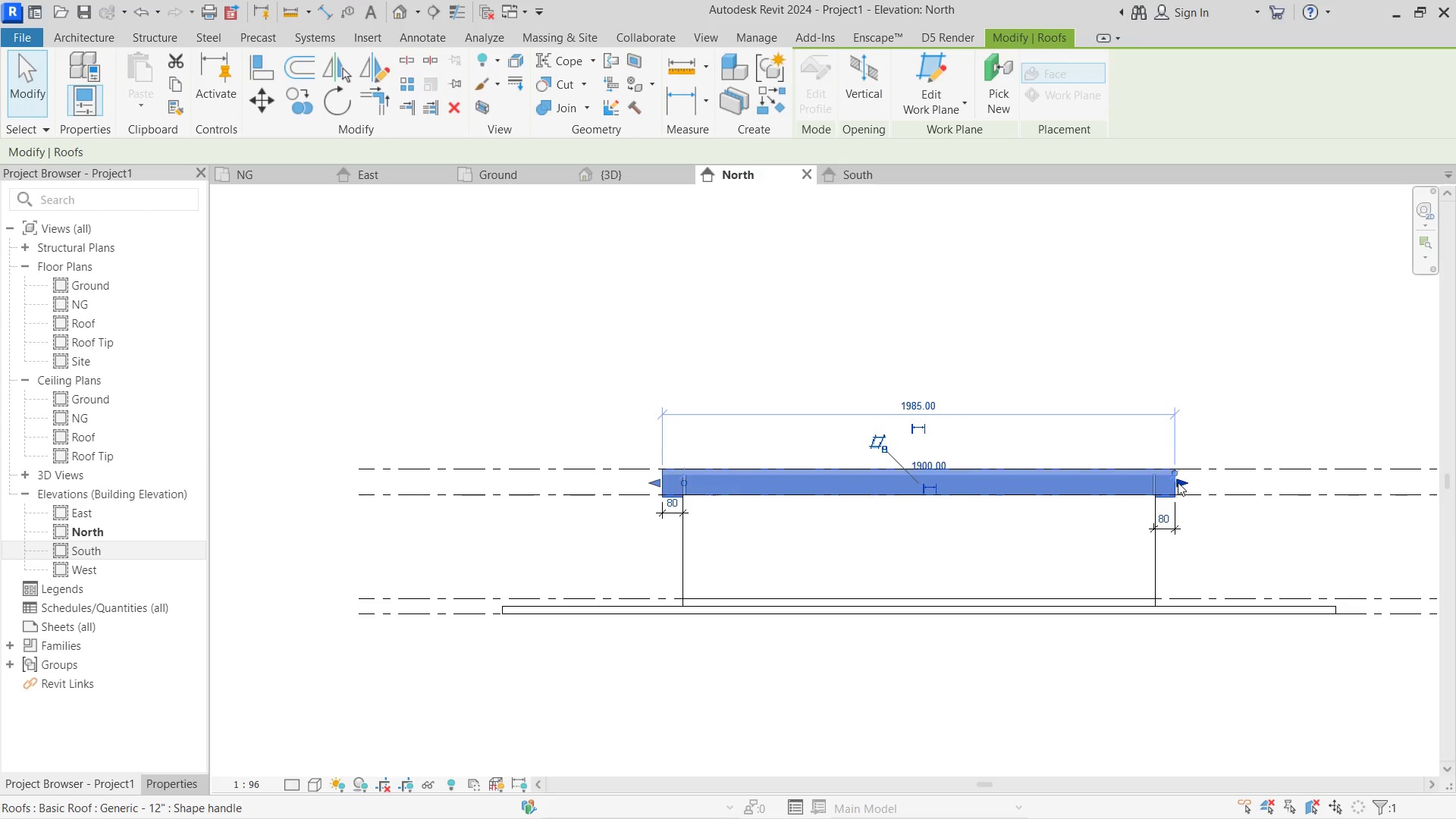 
left_click_drag(start_coordinate=[1183, 482], to_coordinate=[1158, 482])
 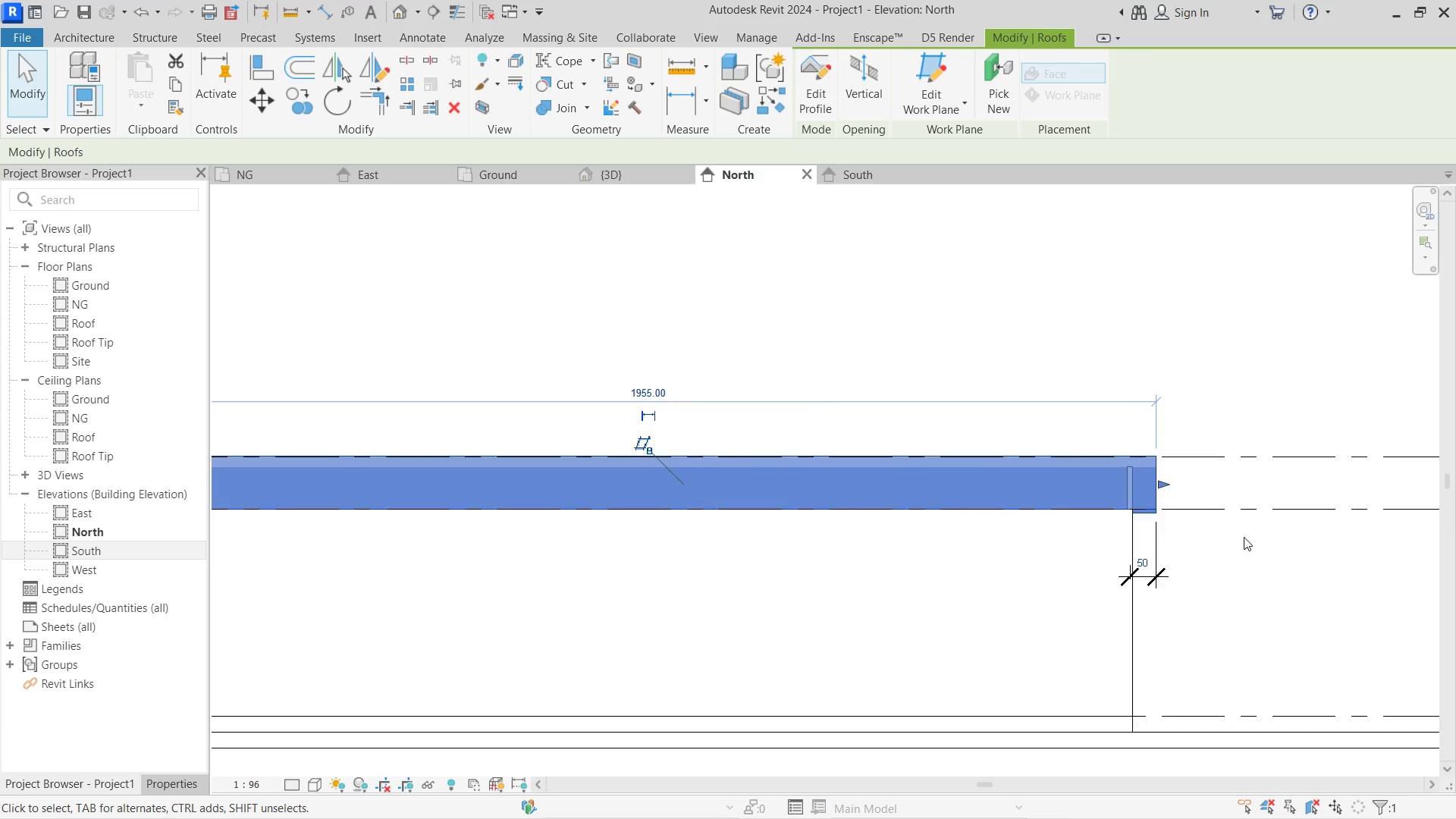 
scroll: coordinate [722, 516], scroll_direction: up, amount: 8.0
 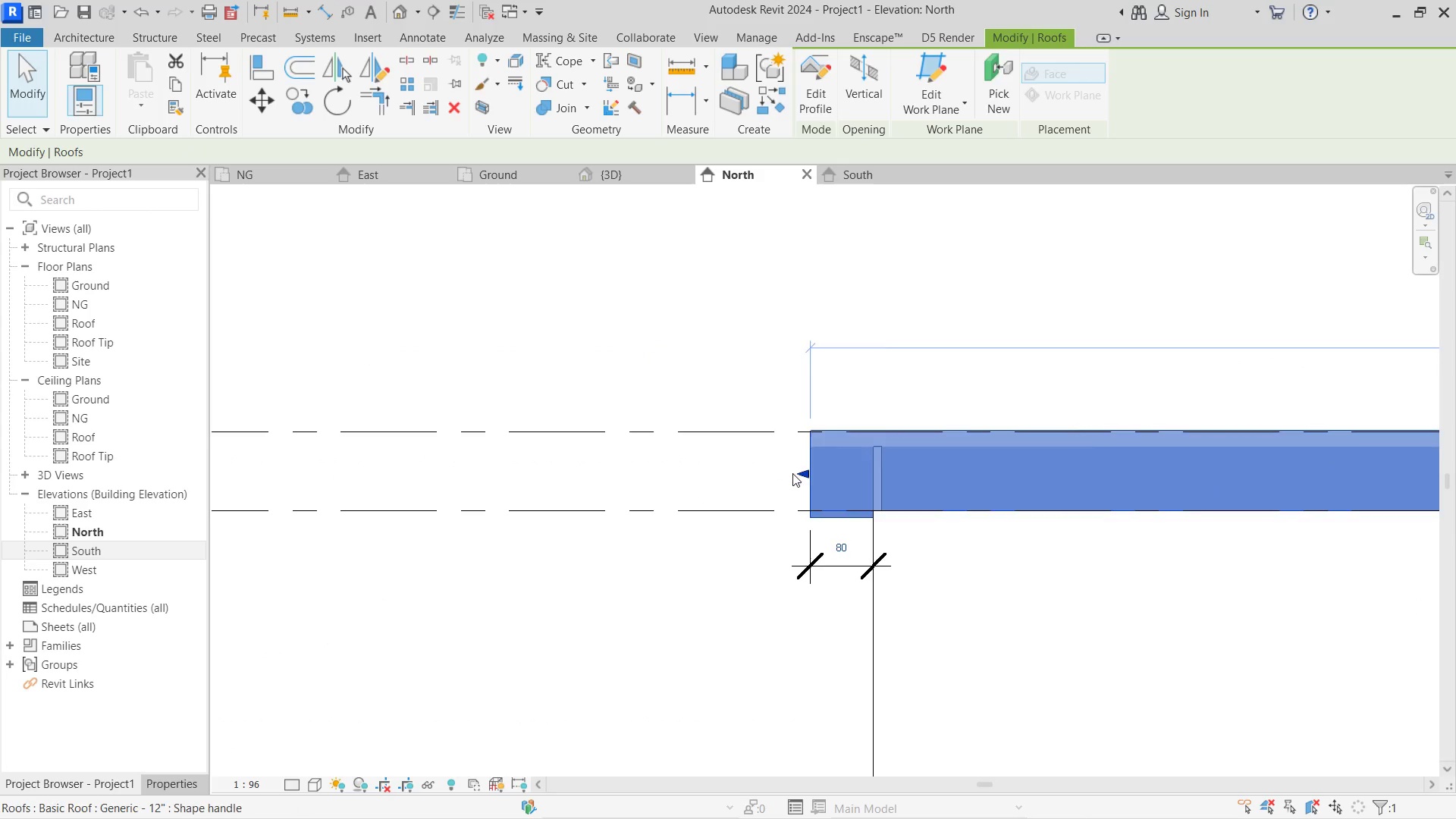 
left_click_drag(start_coordinate=[796, 473], to_coordinate=[833, 477])
 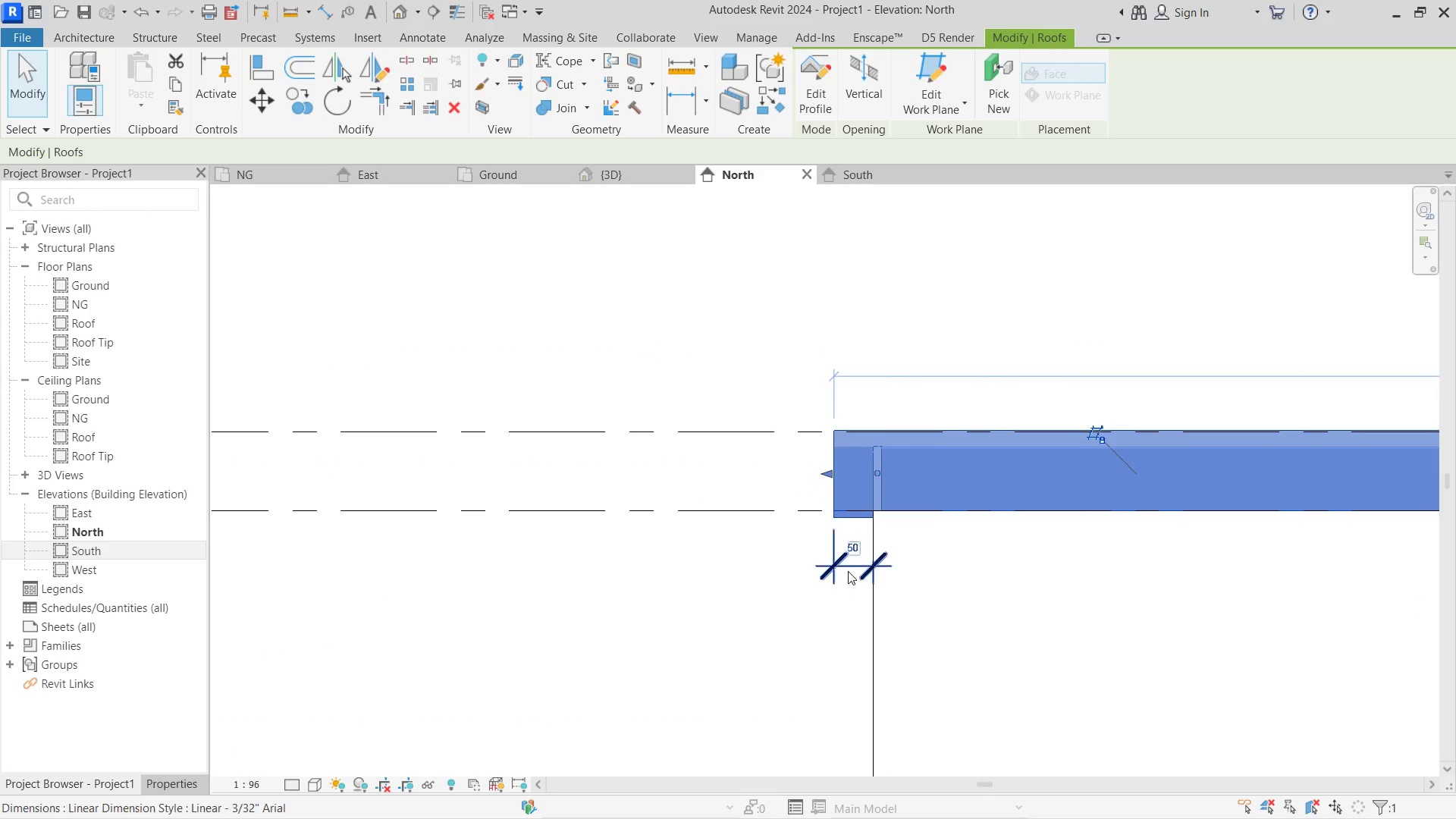 
left_click([848, 570])
 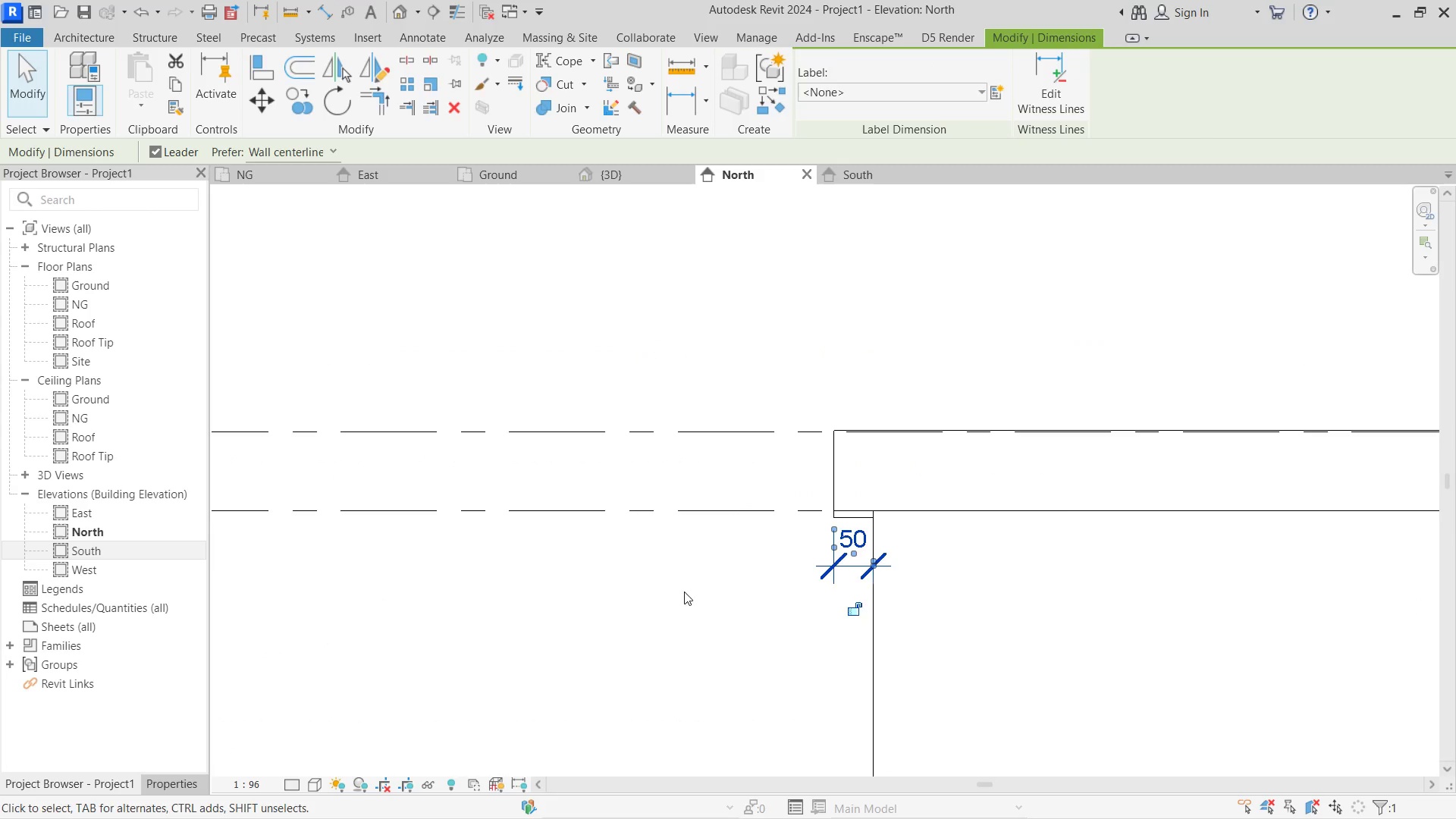 
key(Delete)
 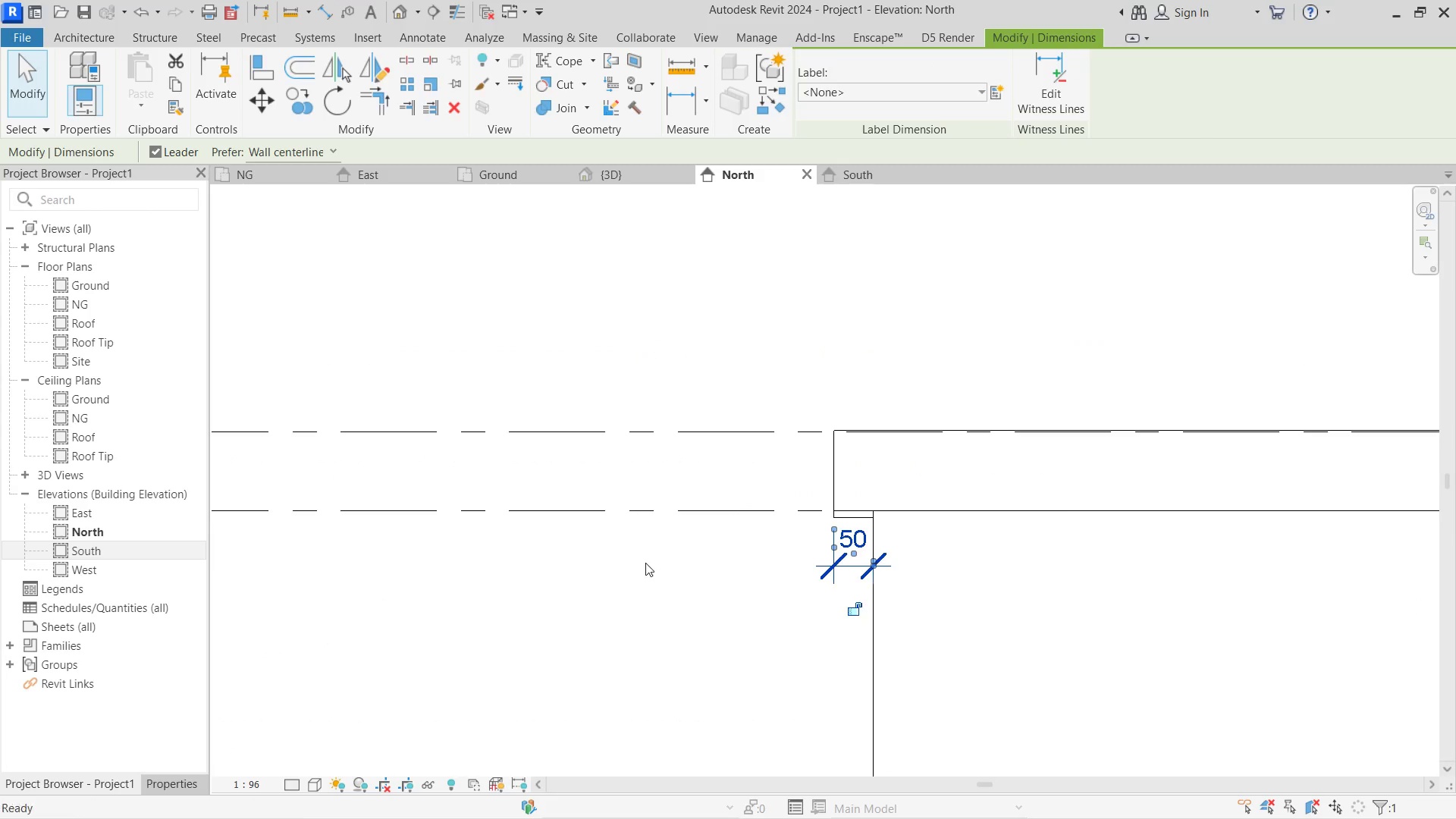 
left_click([964, 572])
 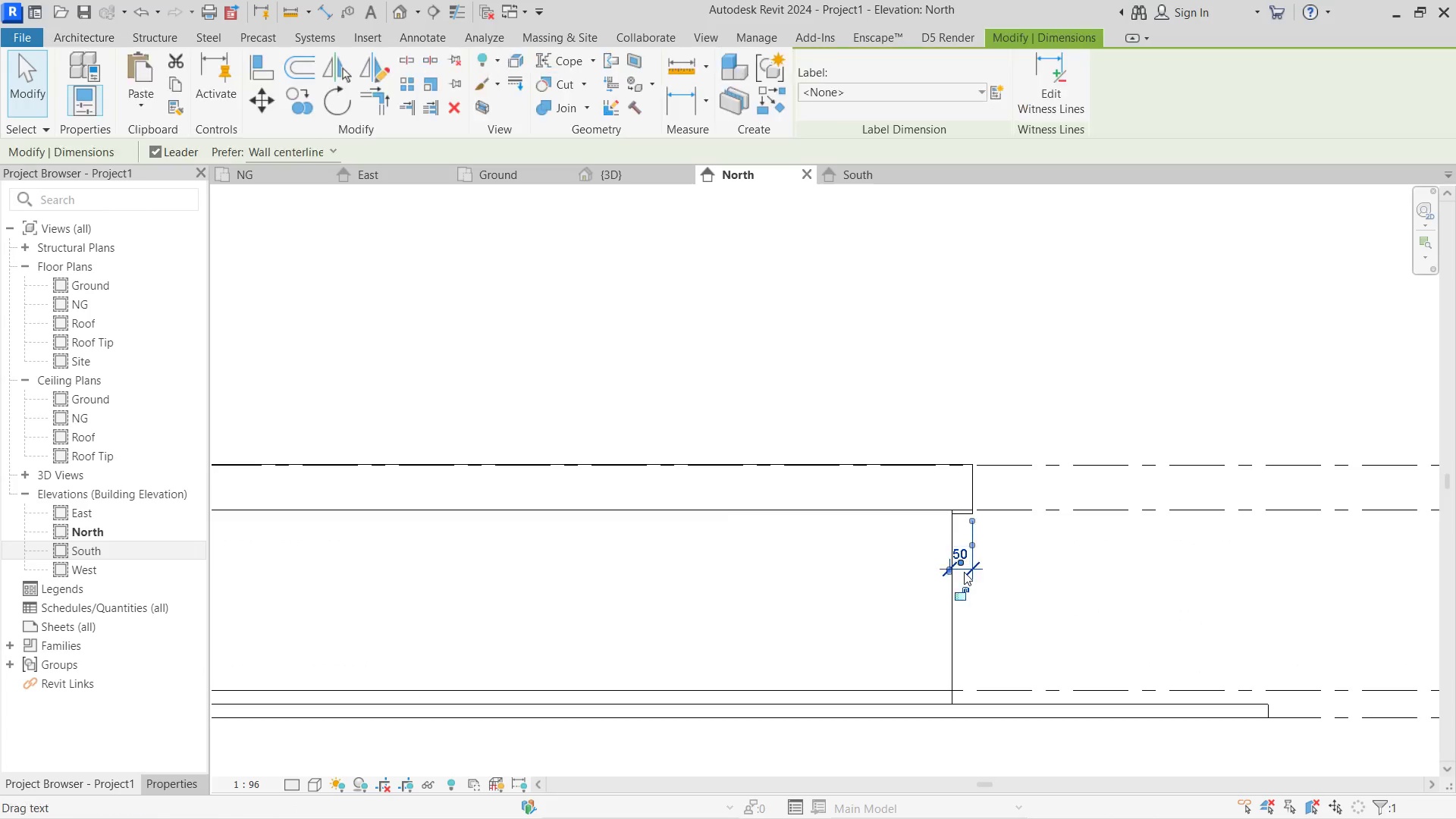 
scroll: coordinate [996, 579], scroll_direction: down, amount: 4.0
 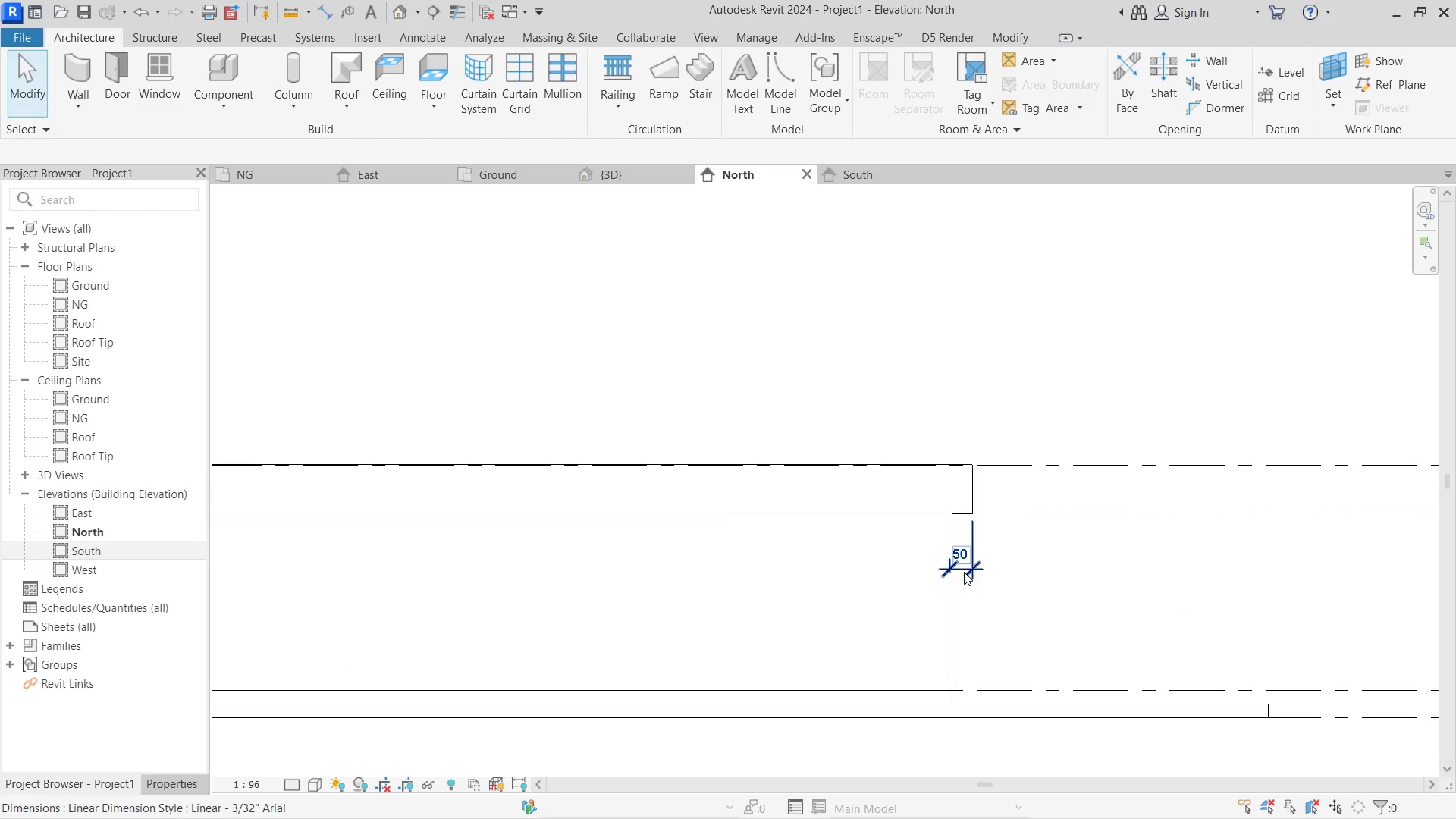 
key(Delete)
 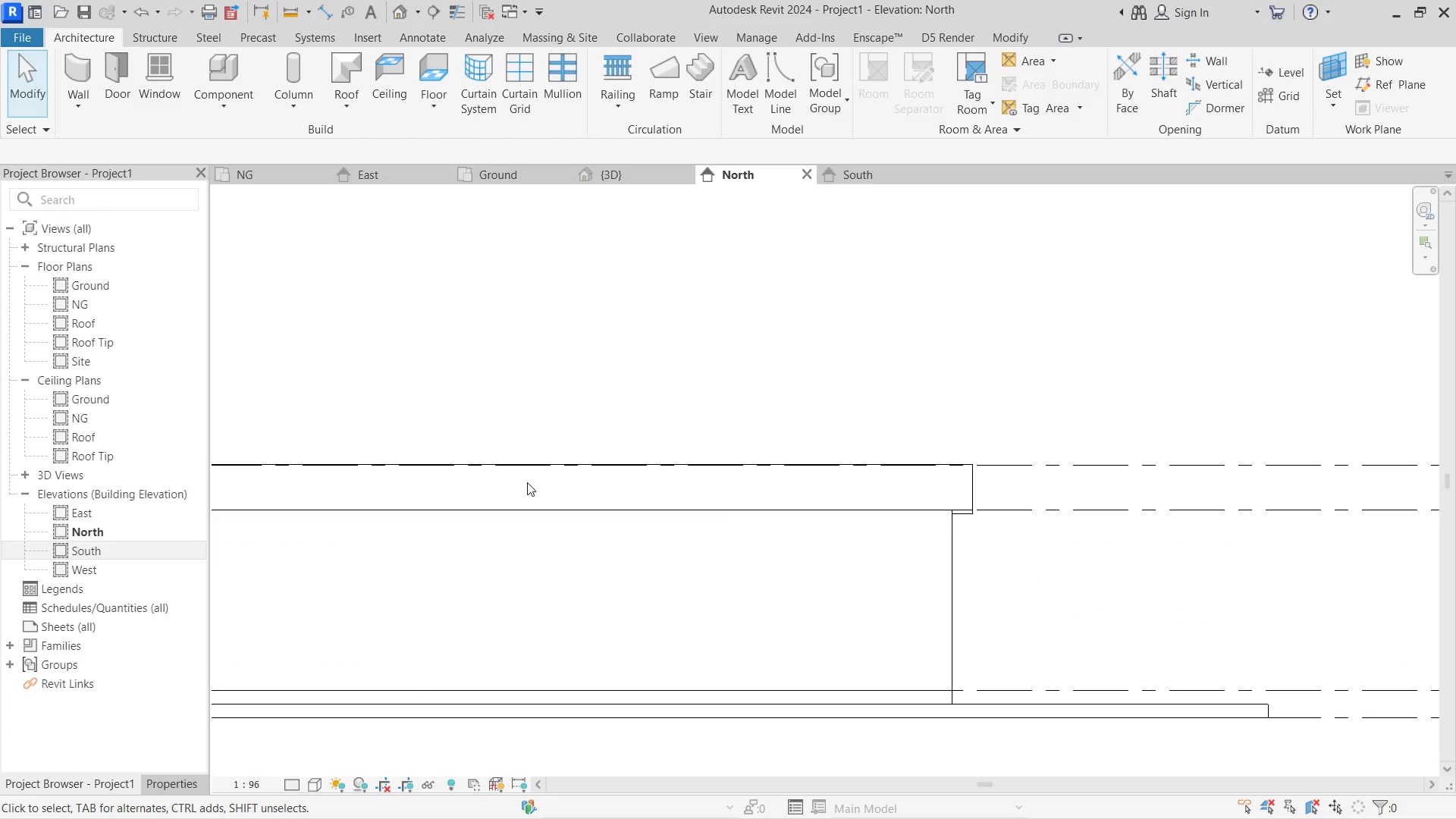 
wait(46.89)
 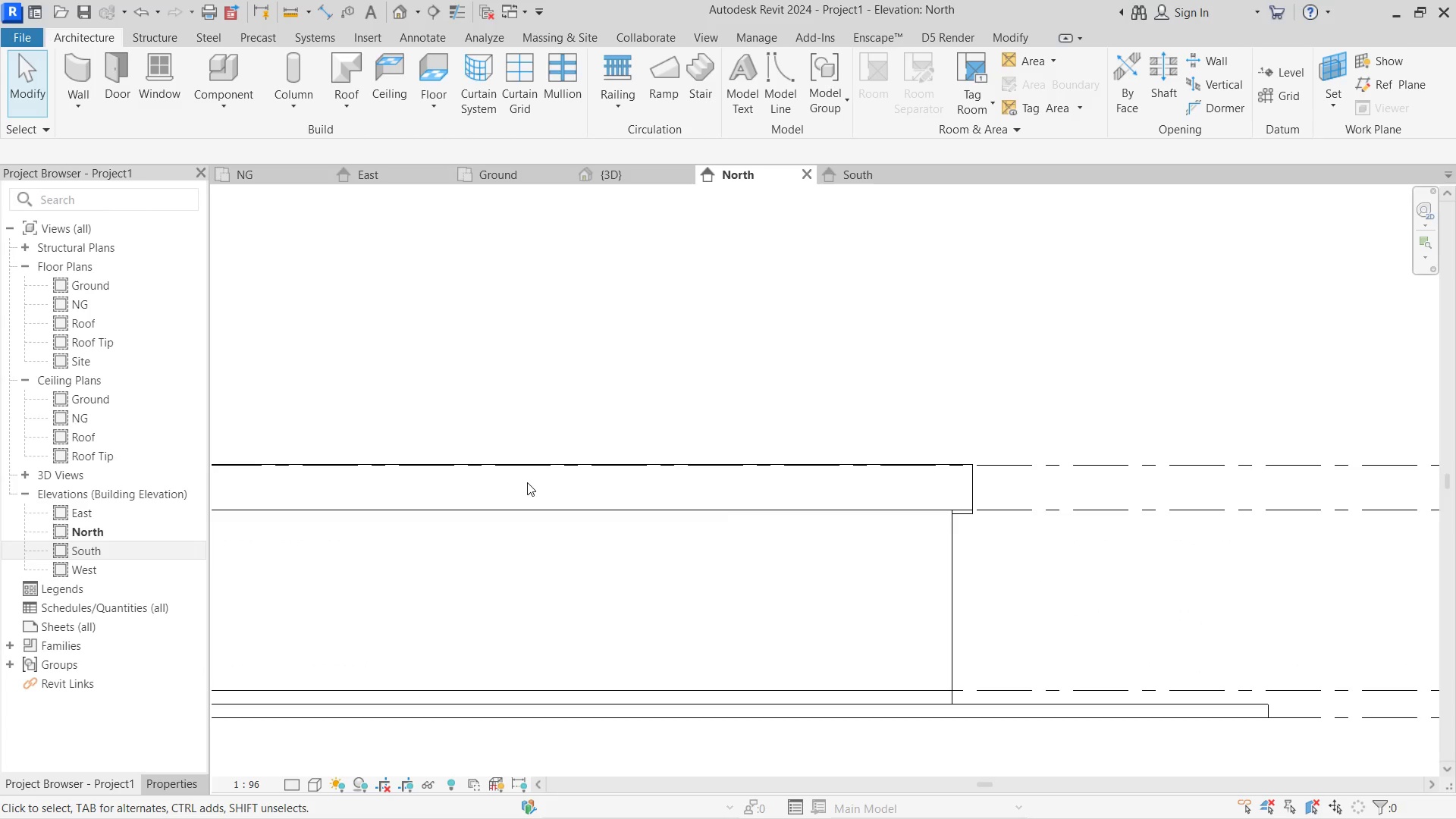 
left_click([966, 492])
 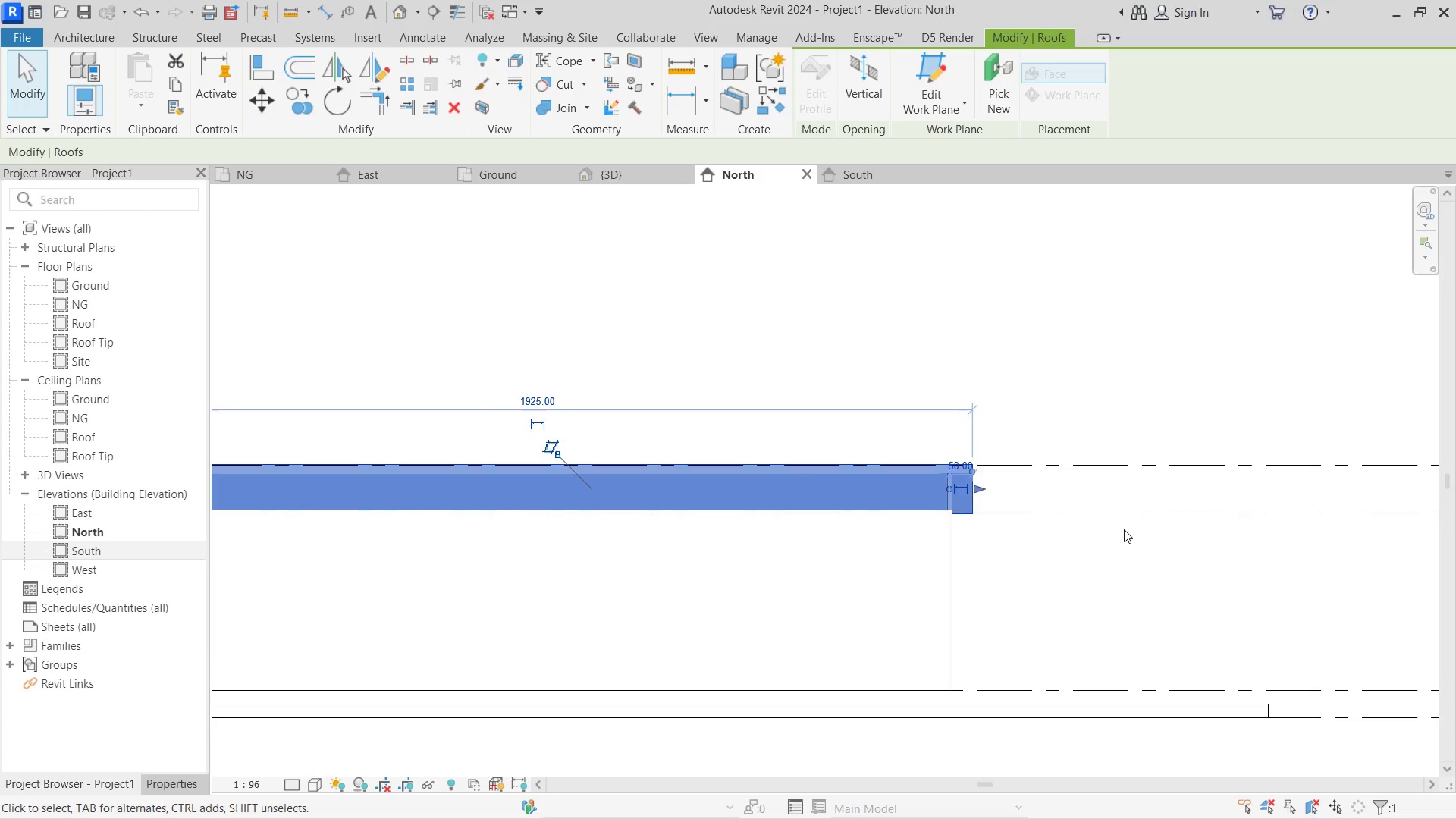 
scroll: coordinate [1124, 529], scroll_direction: down, amount: 3.0
 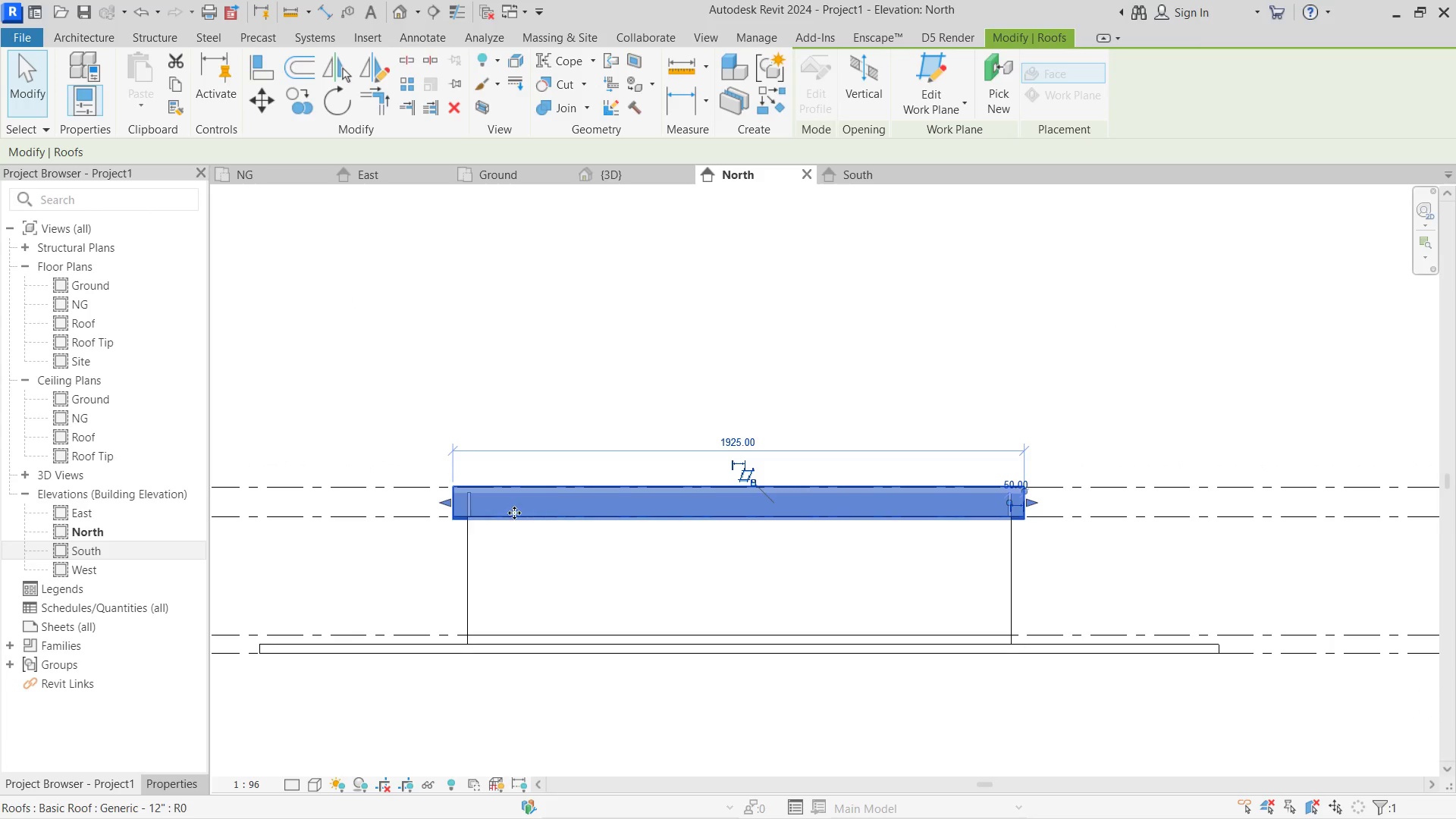 
scroll: coordinate [446, 511], scroll_direction: up, amount: 4.0
 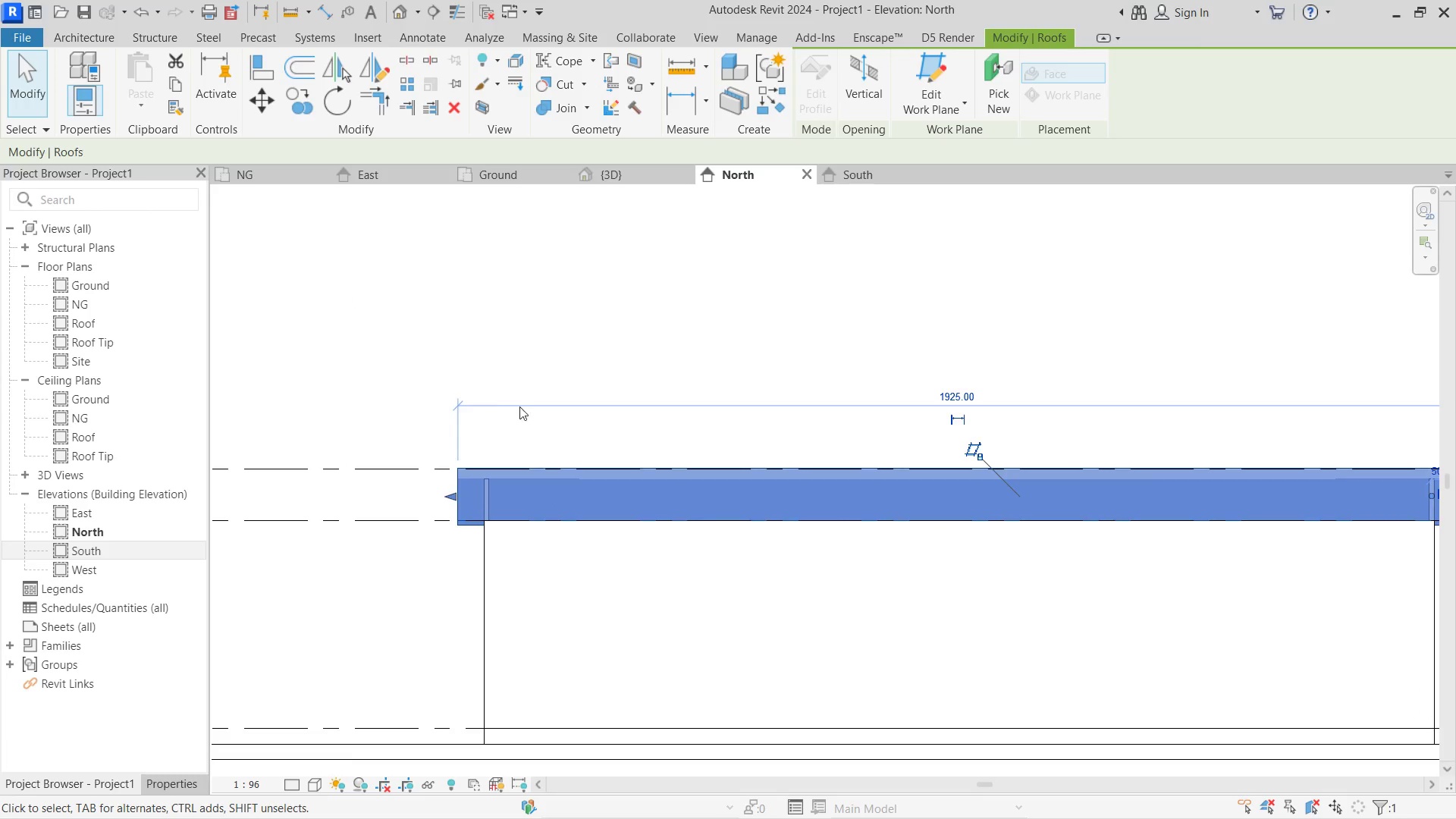 
left_click([520, 403])
 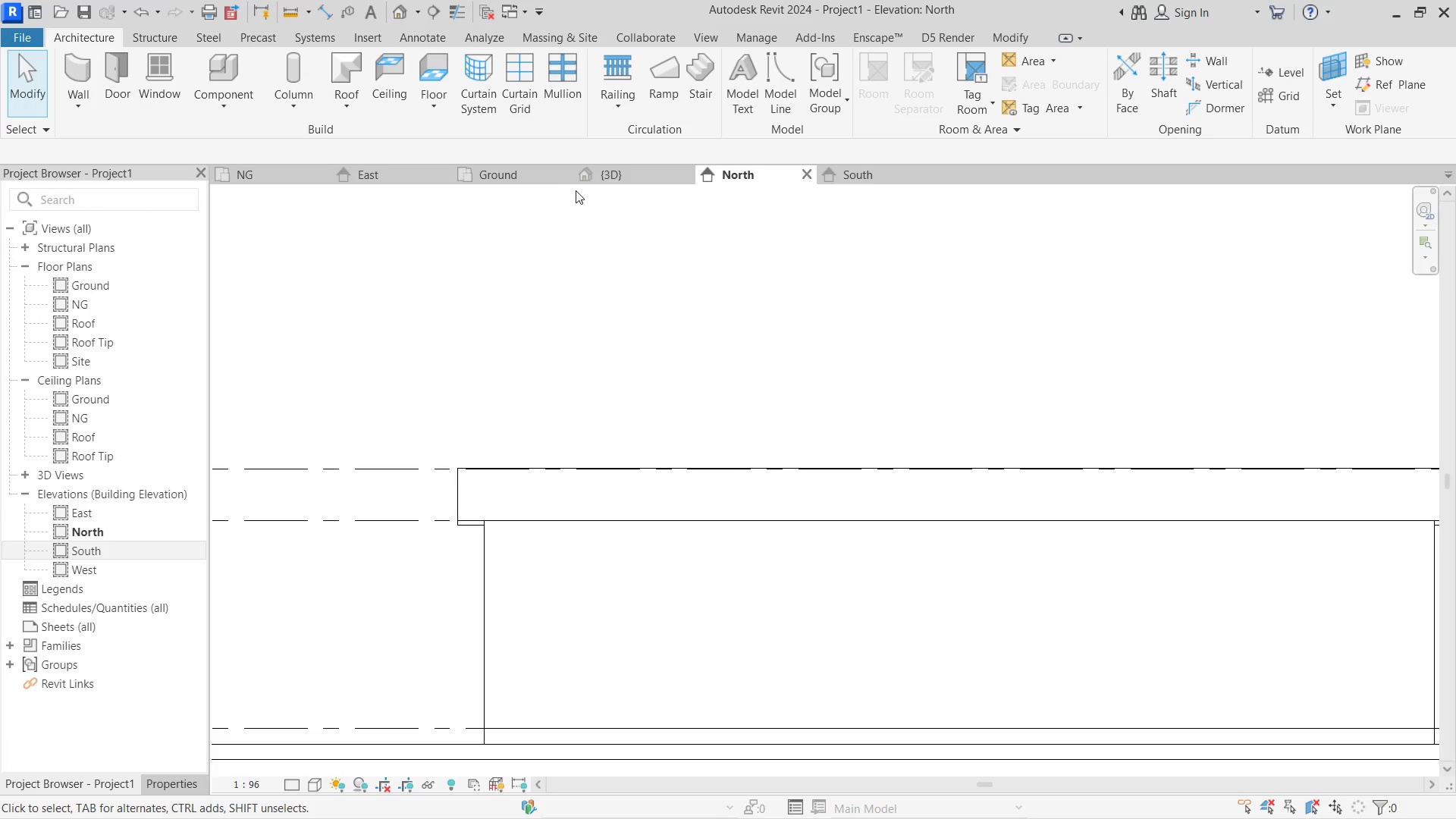 
left_click([620, 171])
 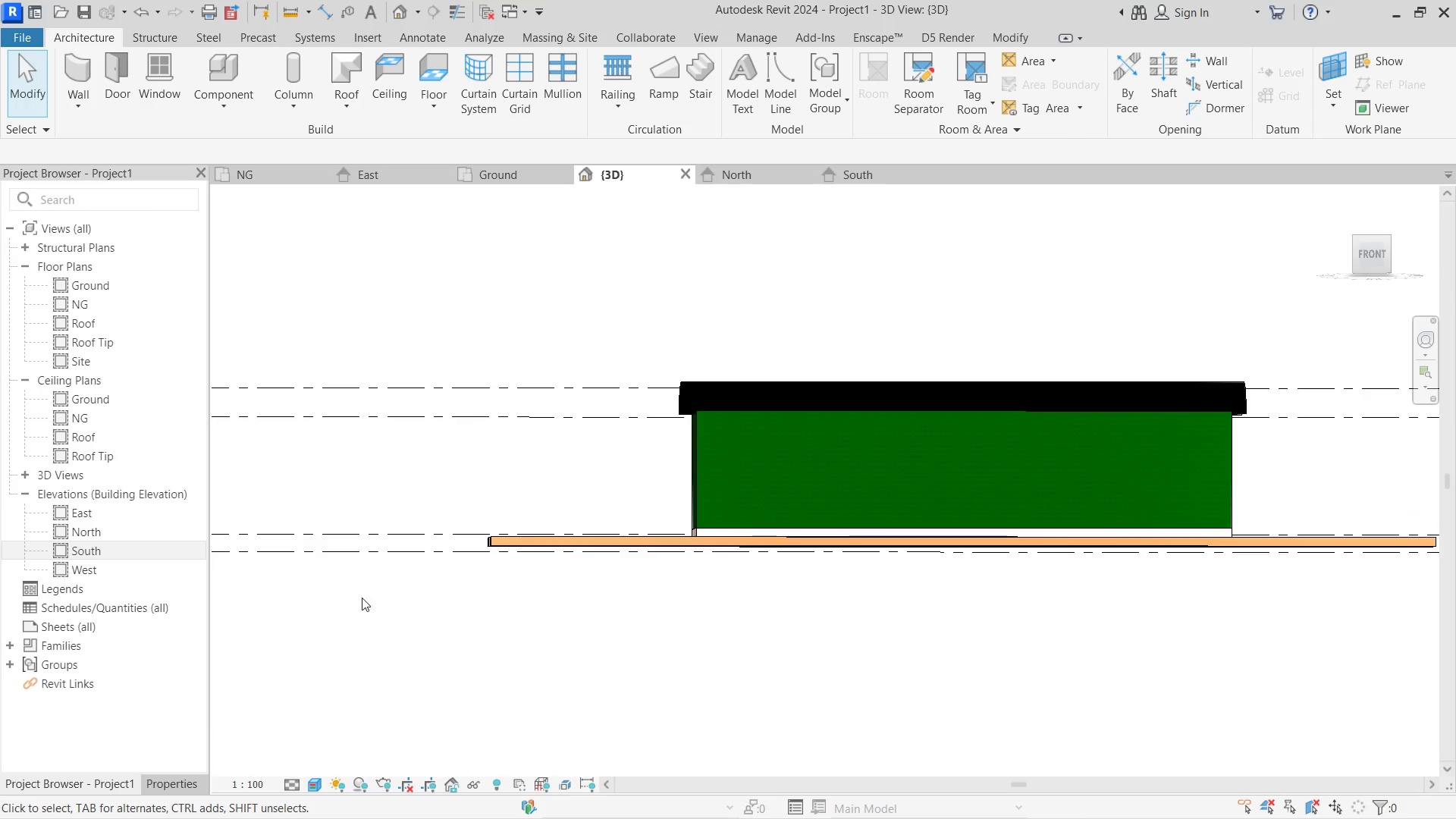 
hold_key(key=ShiftLeft, duration=0.45)
right_click([832, 595])
 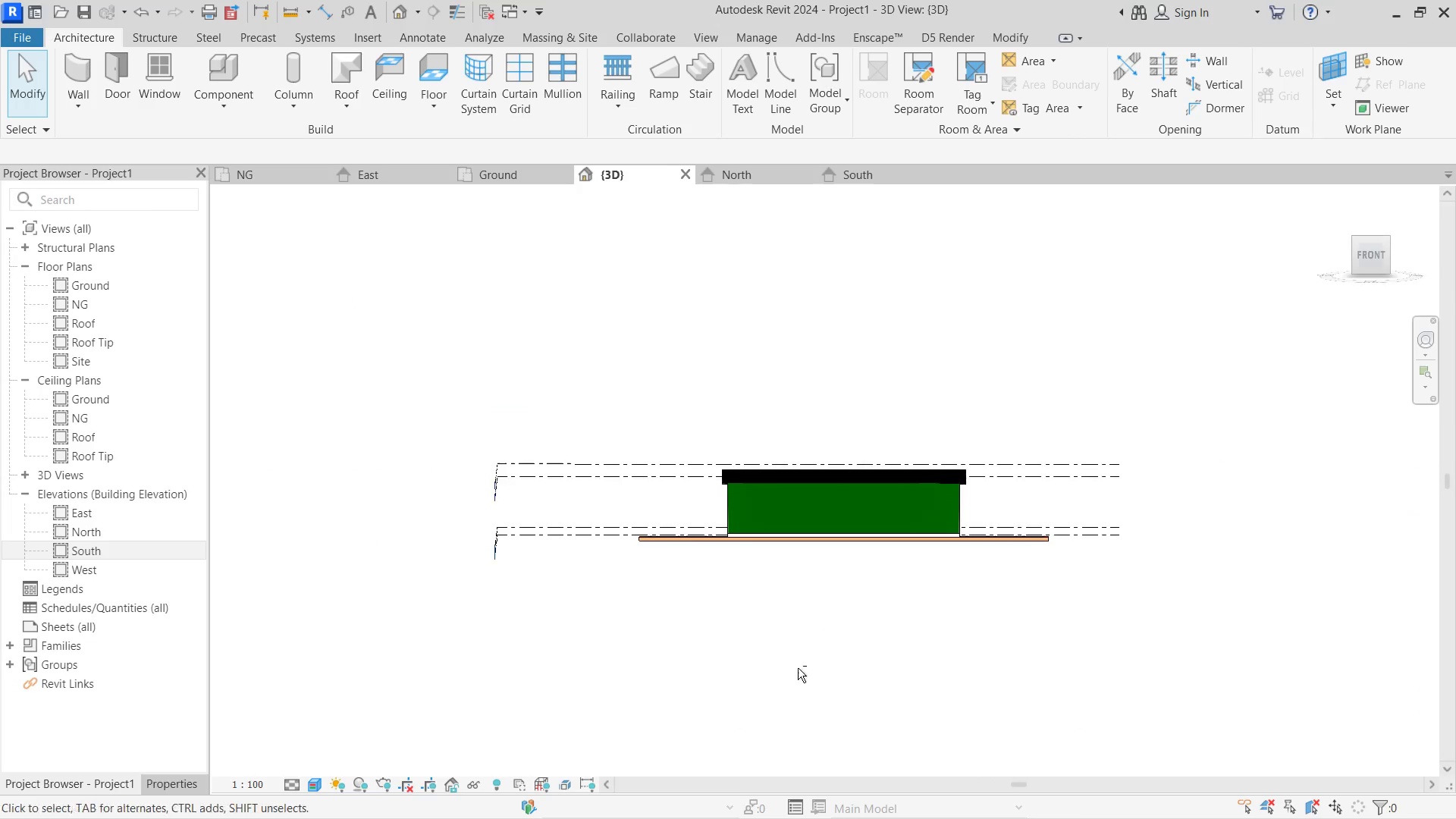 
scroll: coordinate [754, 536], scroll_direction: down, amount: 6.0
 